 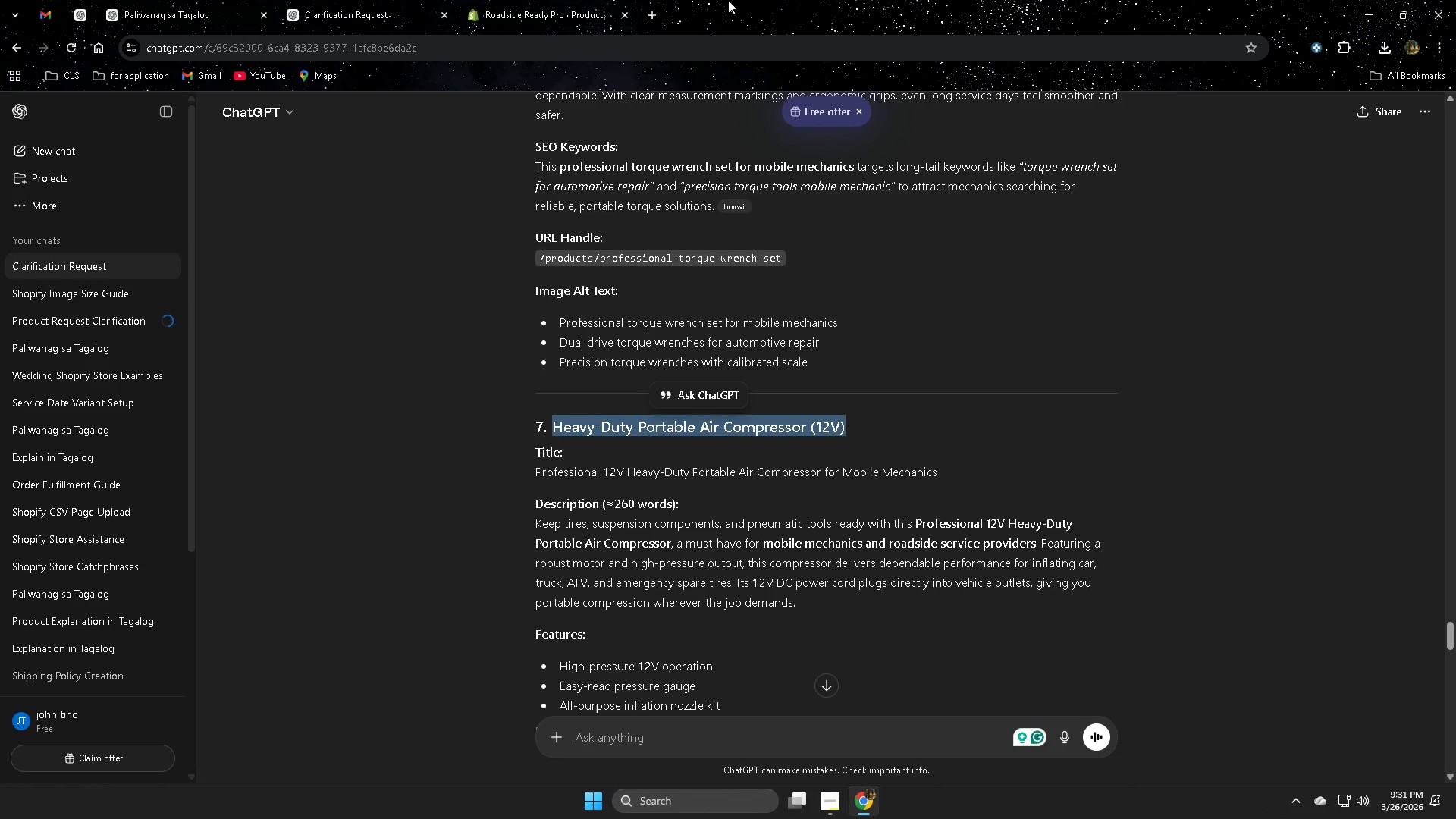 
left_click([655, 20])
 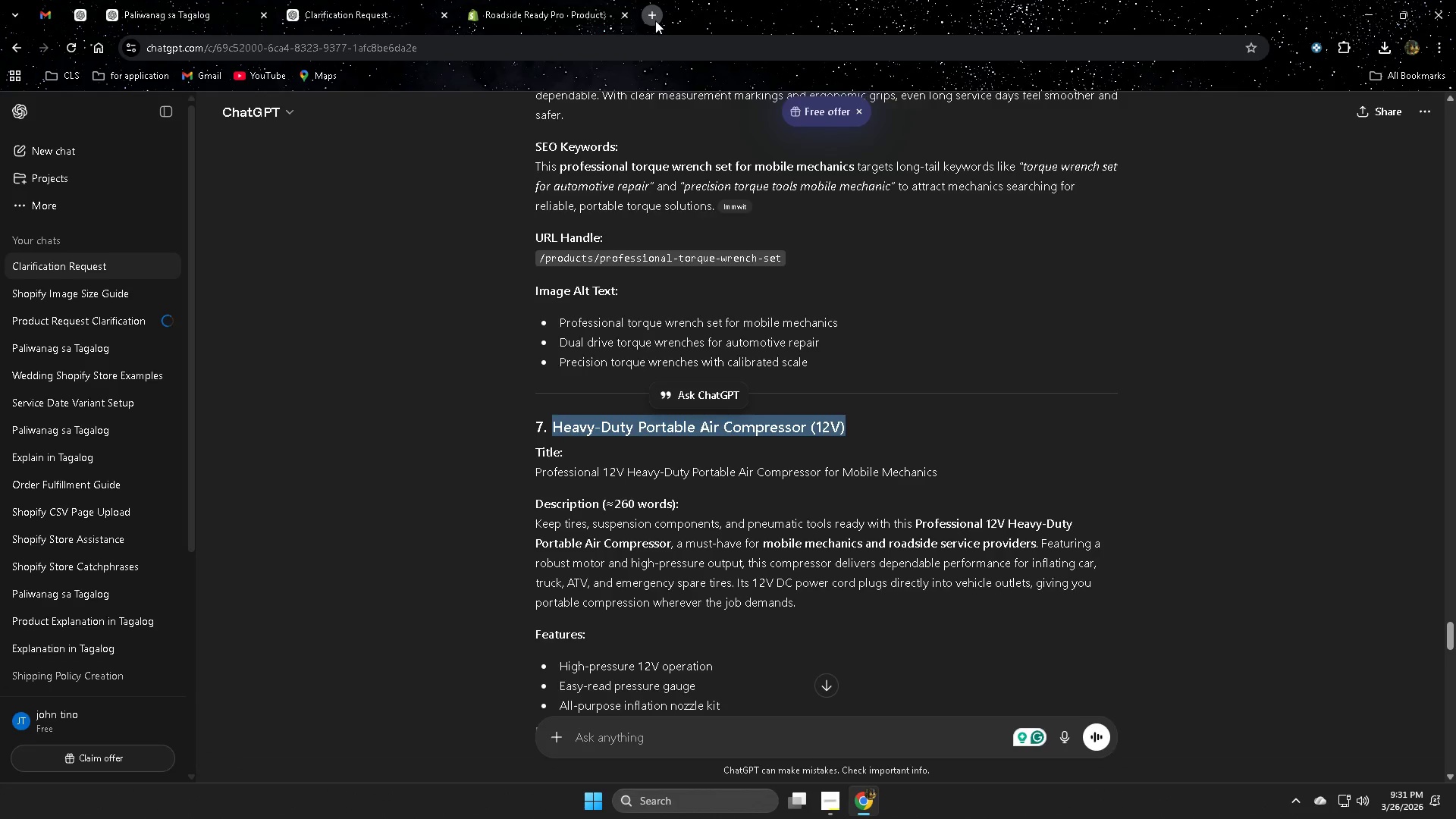 
key(Control+ControlLeft)
 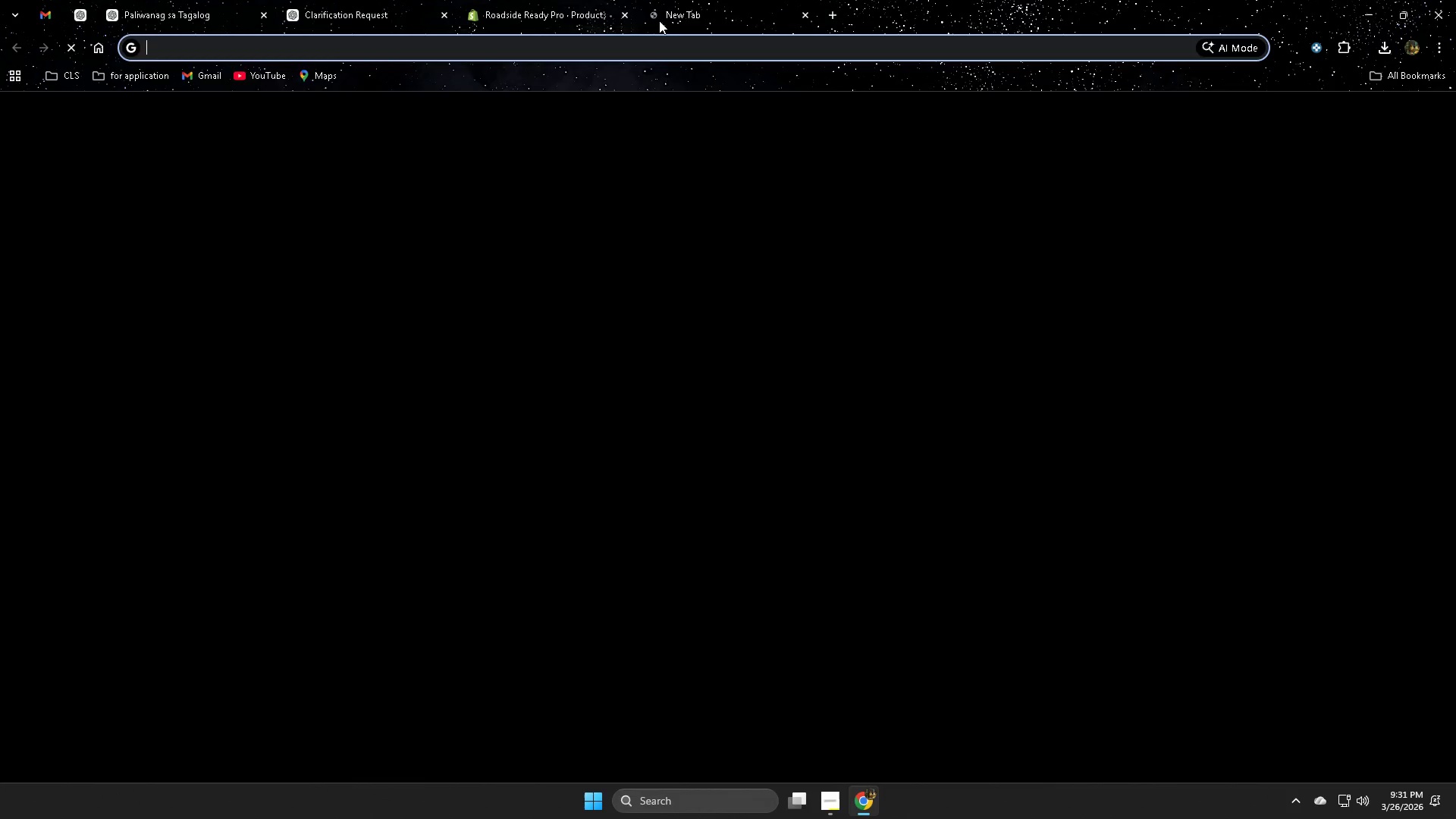 
key(Control+V)
 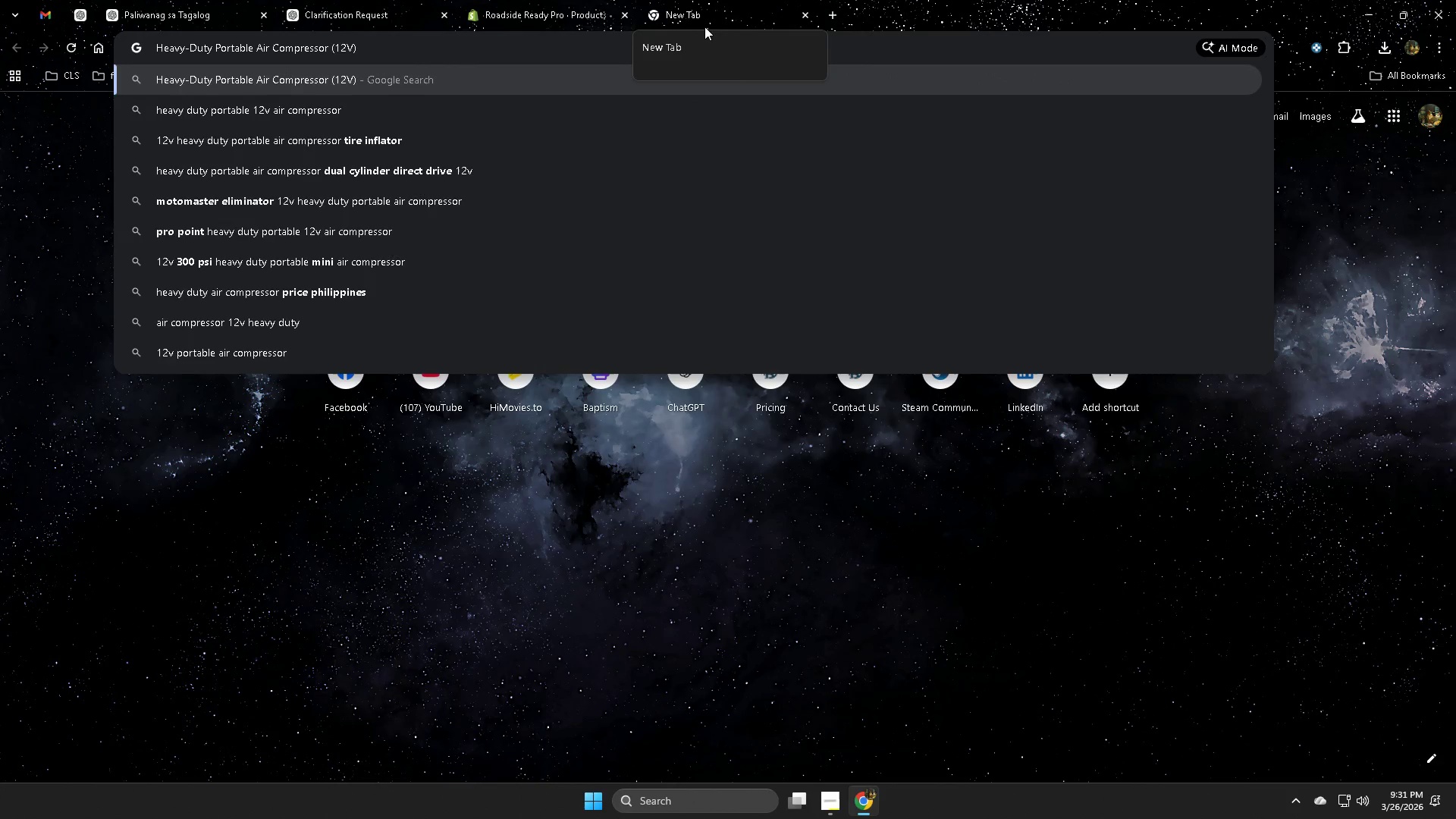 
key(Enter)
 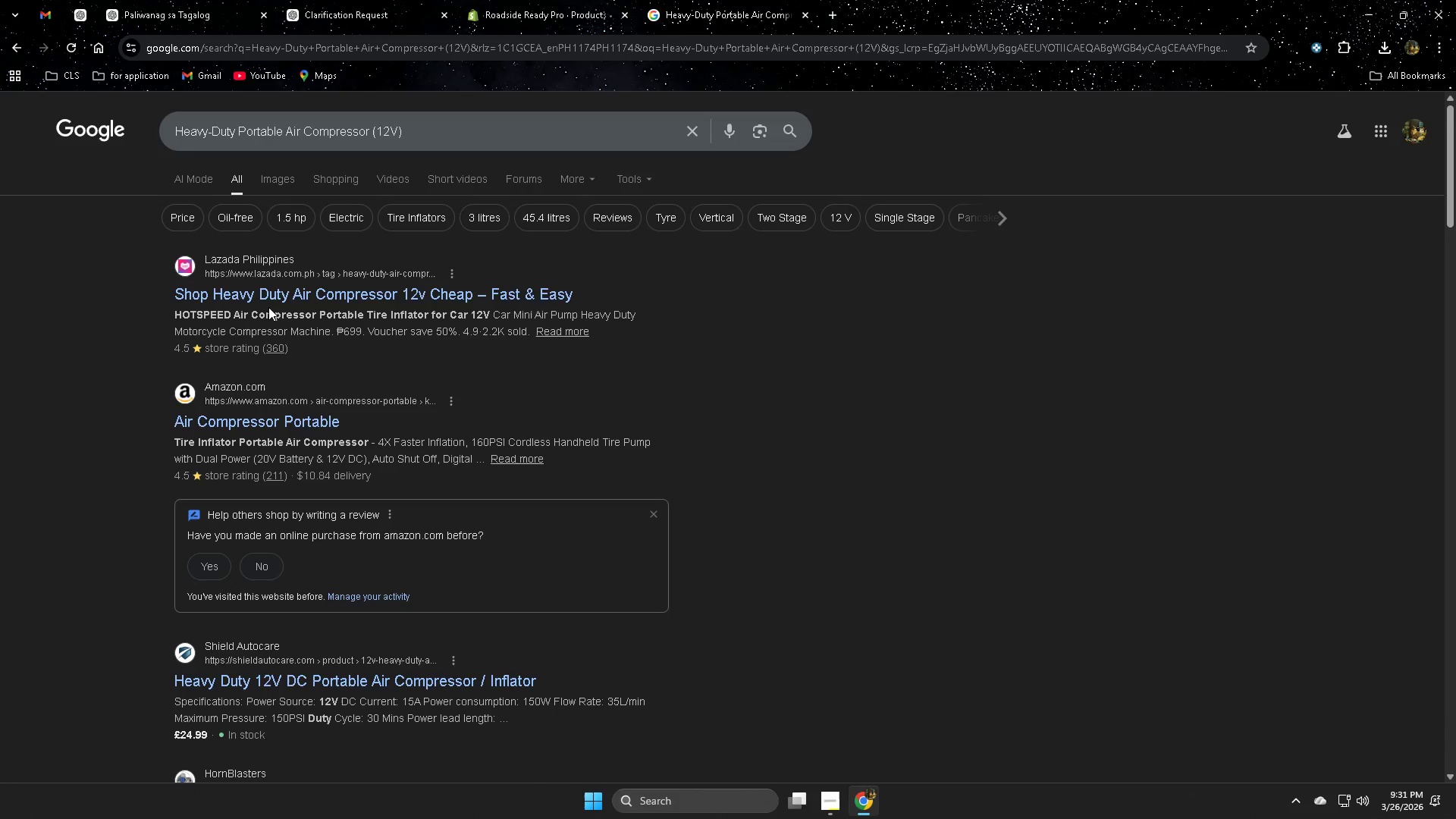 
left_click([278, 170])
 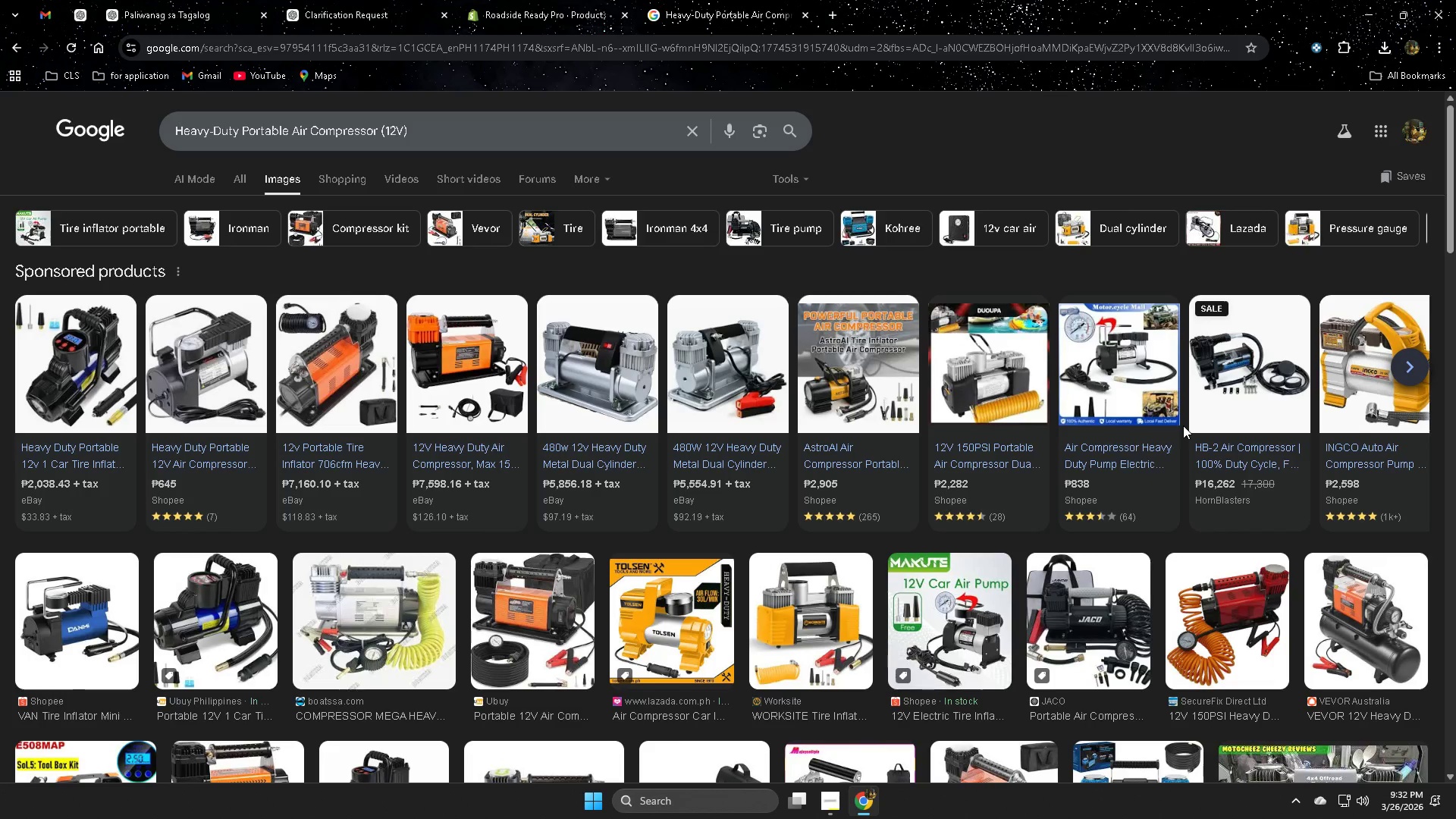 
wait(19.5)
 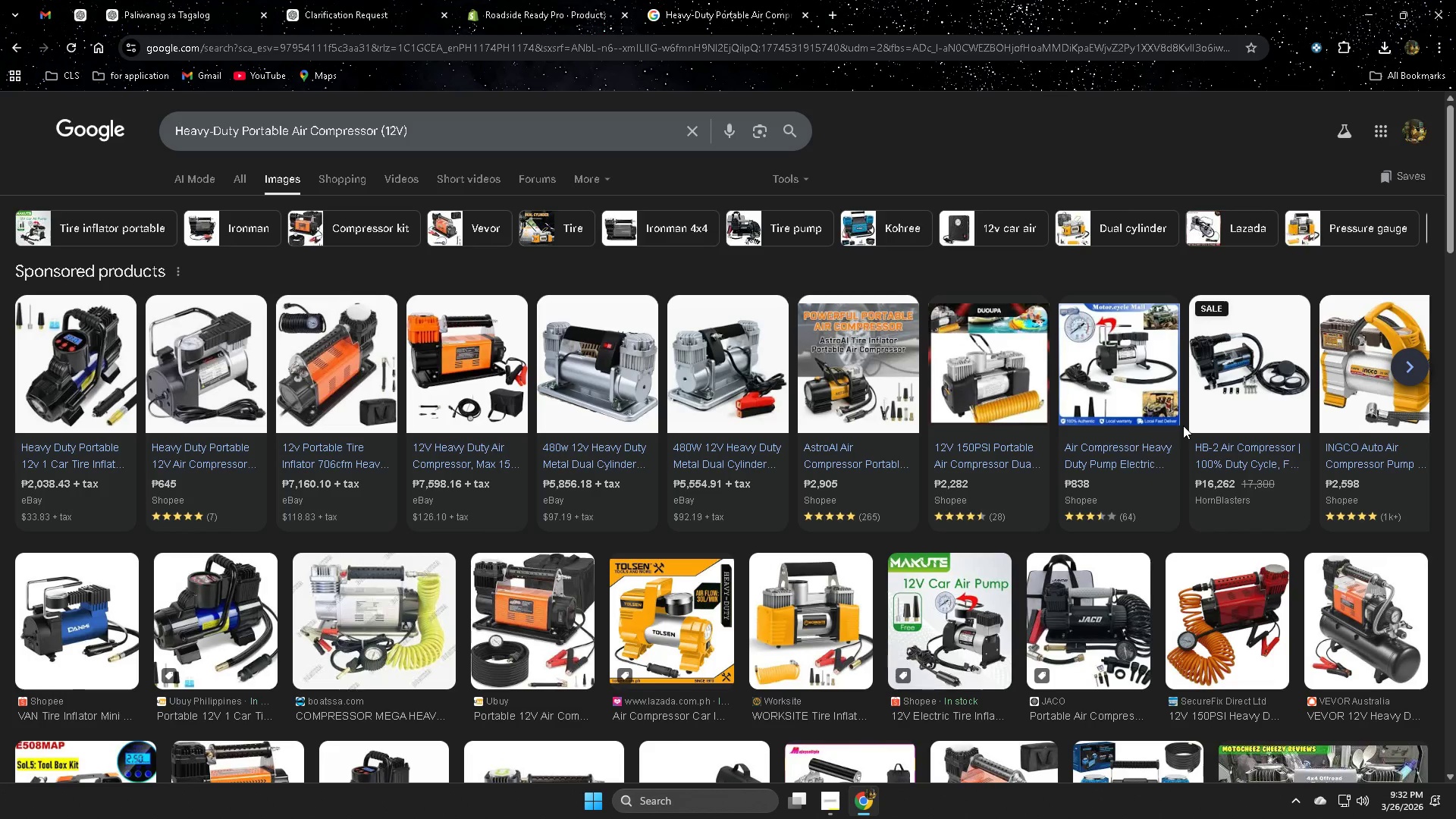 
right_click([105, 366])
 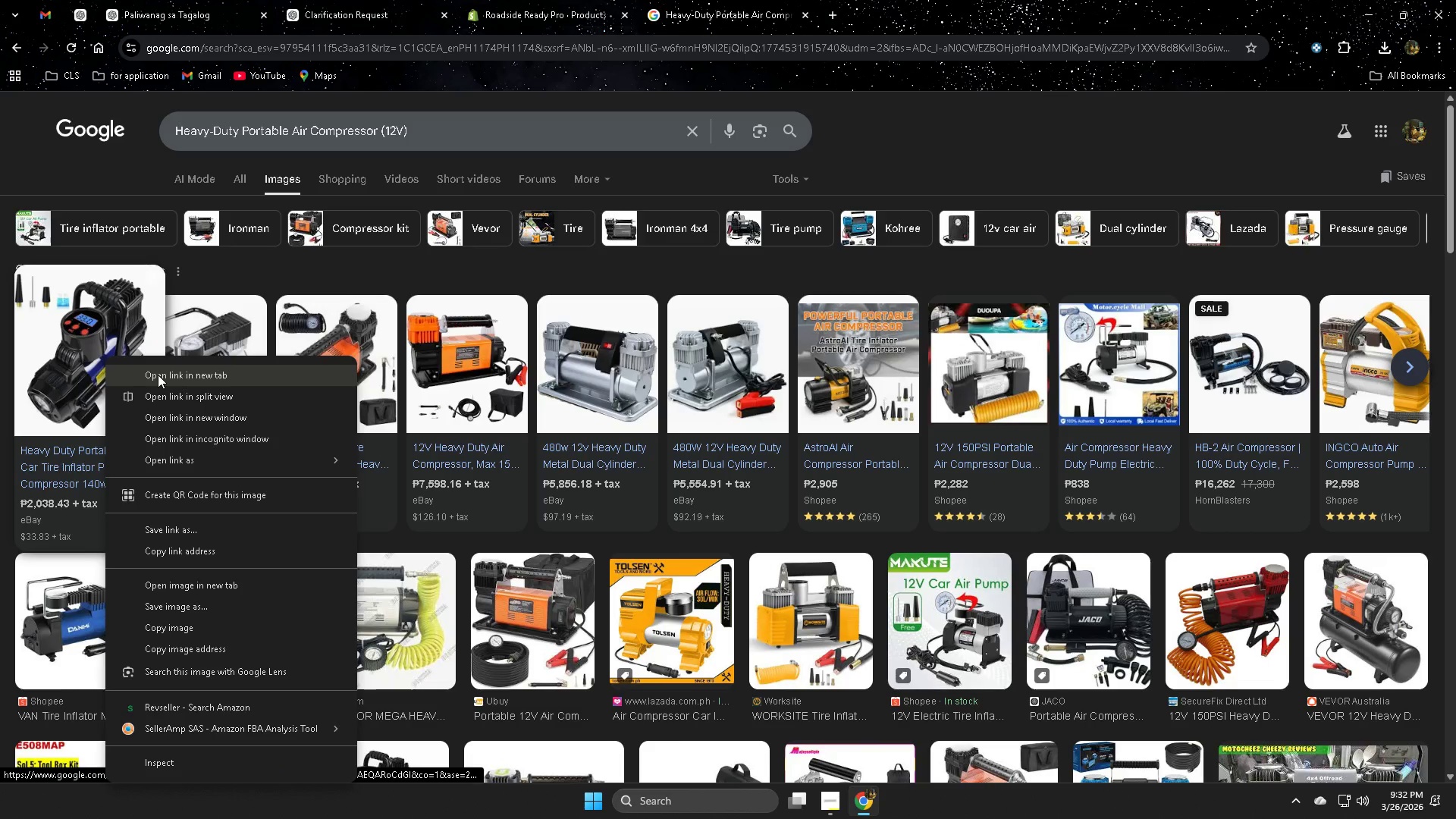 
left_click([158, 375])
 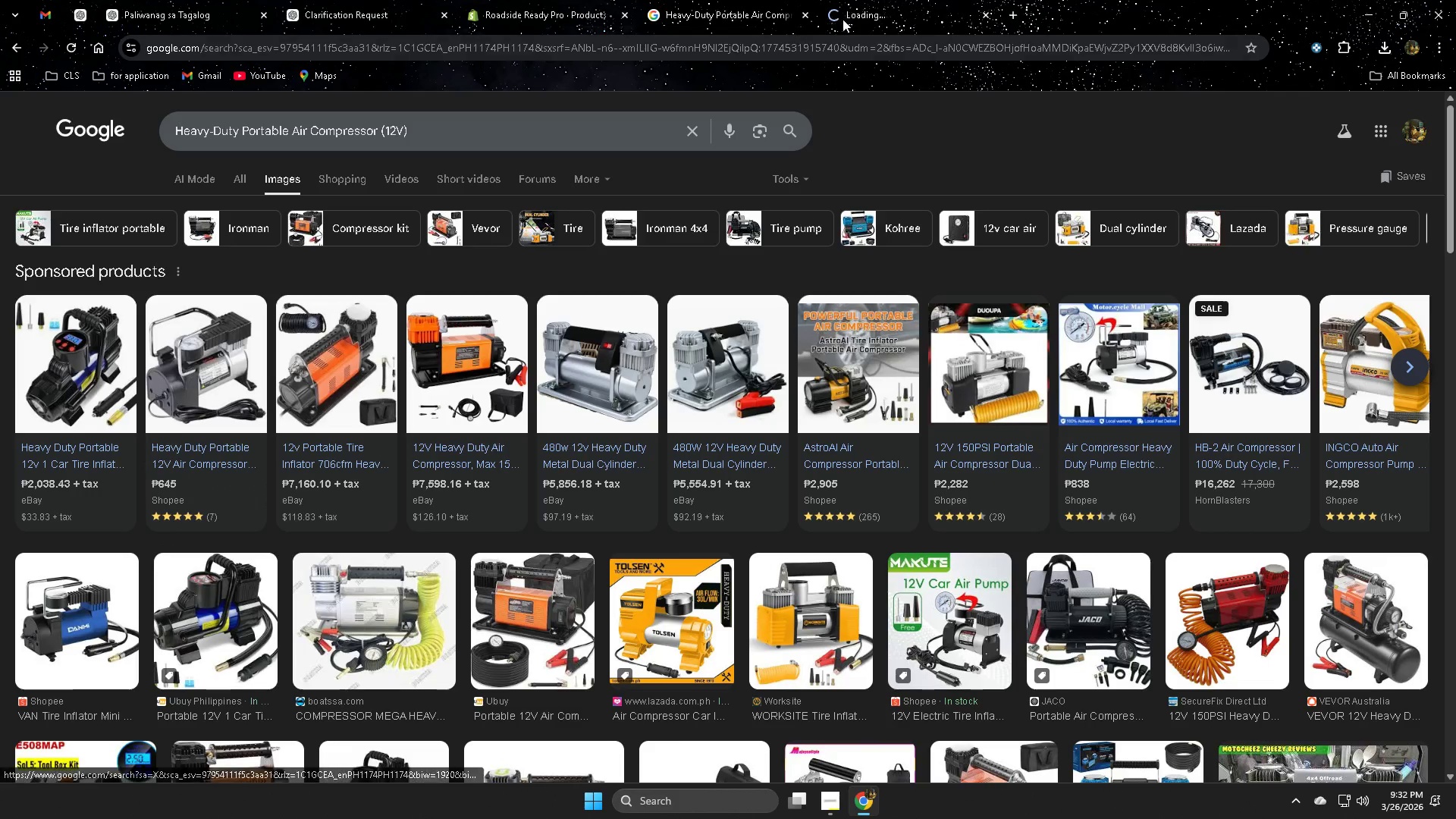 
left_click([861, 11])
 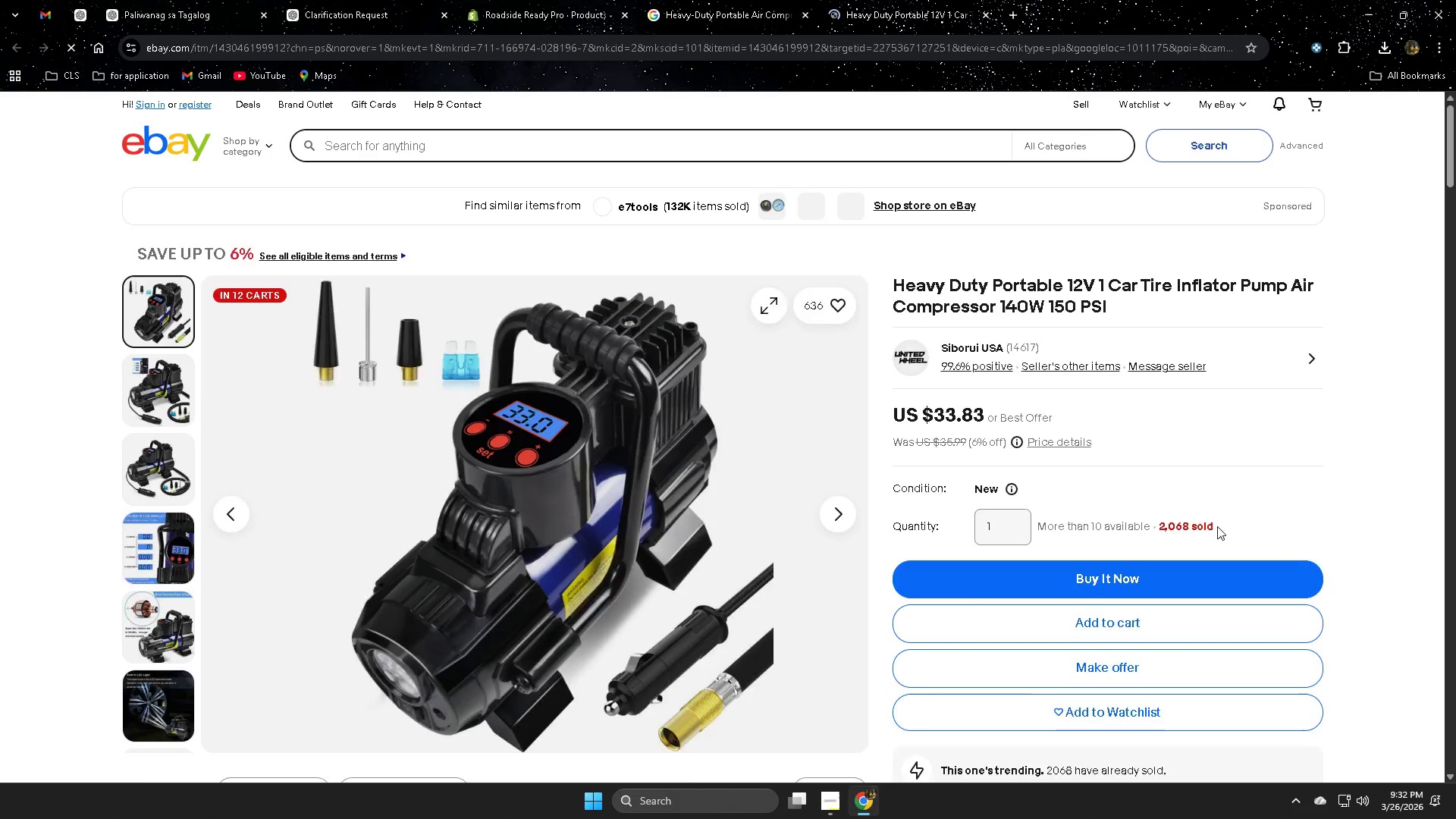 
scroll: coordinate [1213, 528], scroll_direction: down, amount: 3.0
 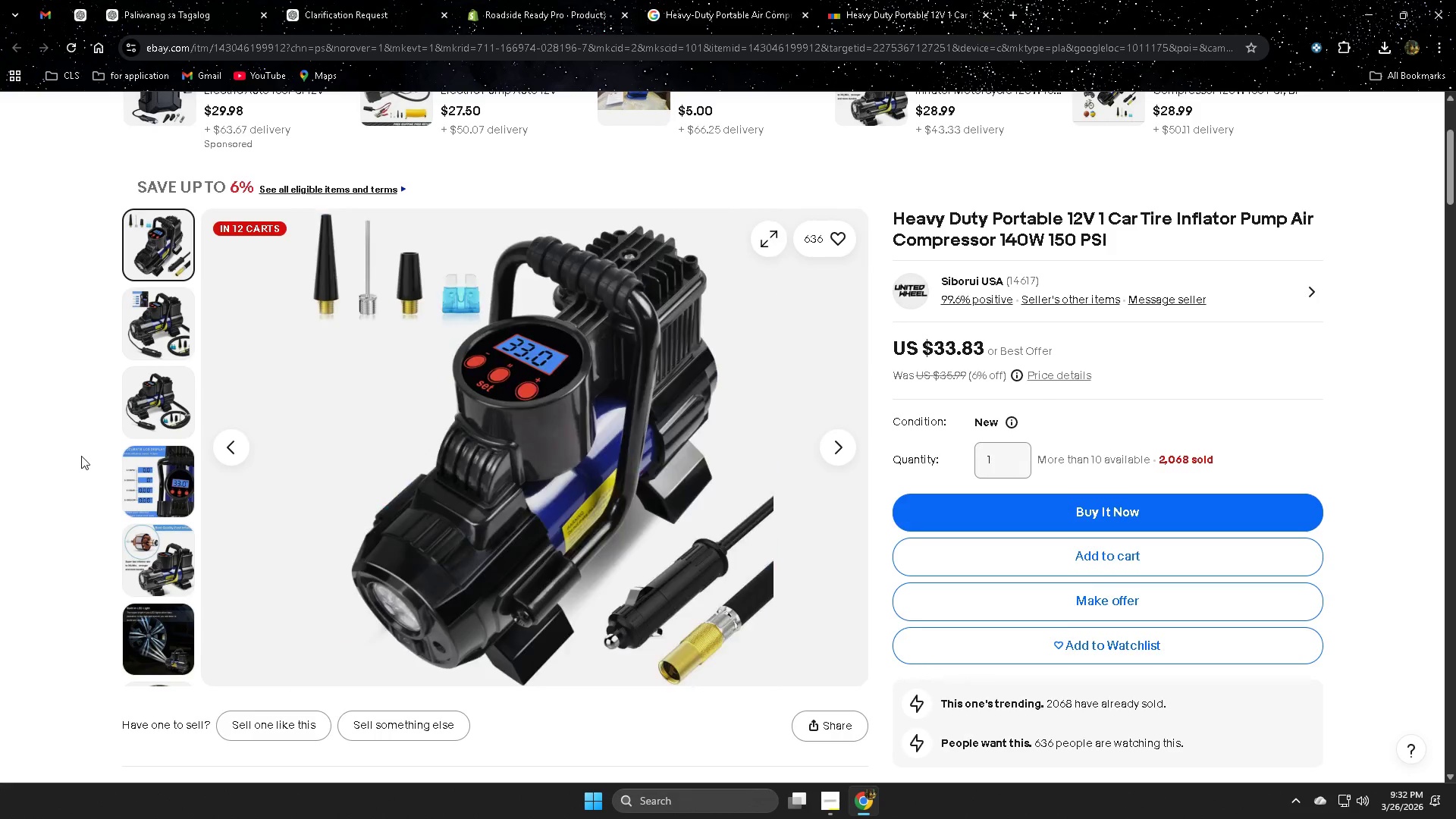 
left_click([722, 4])
 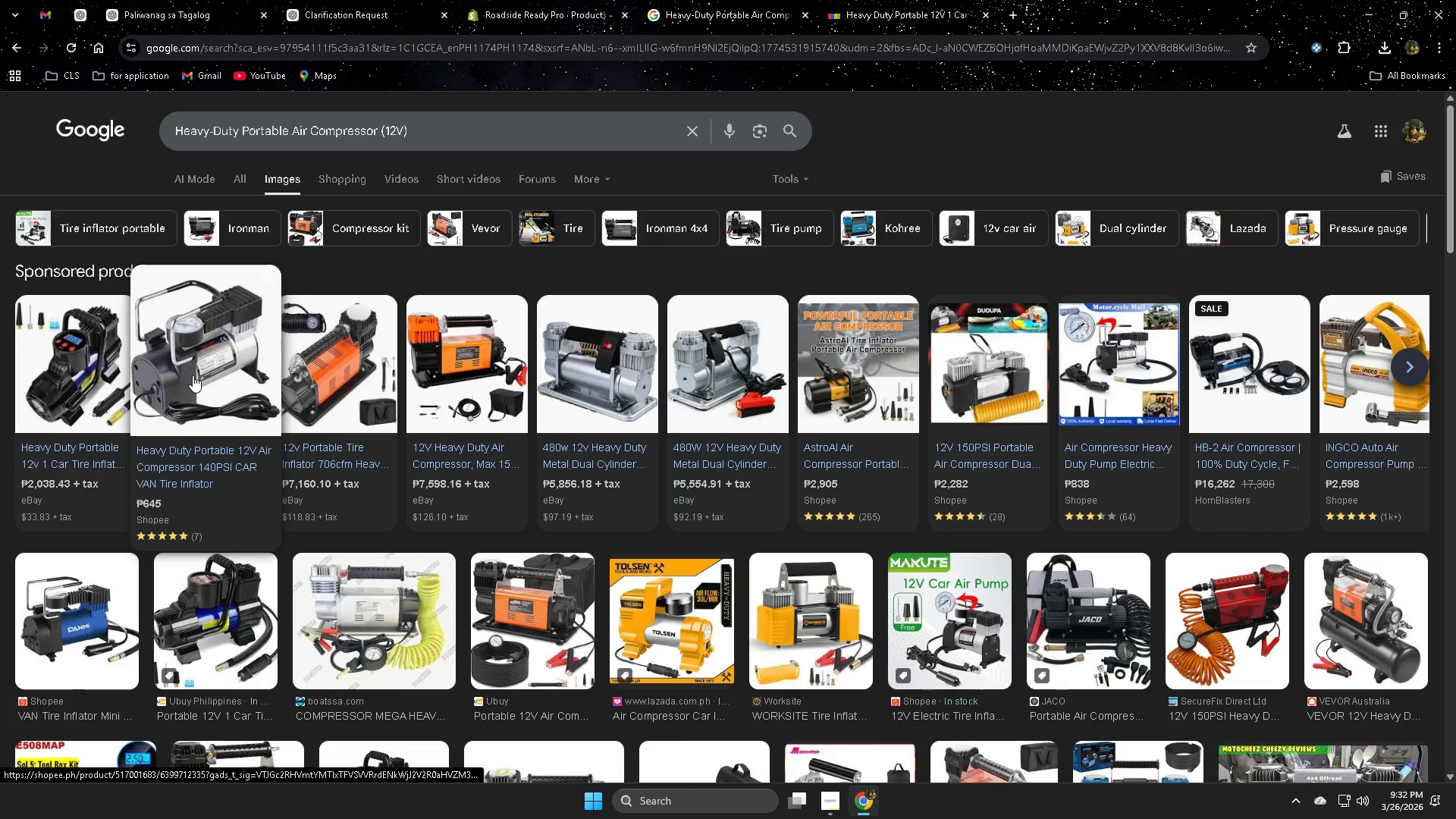 
right_click([196, 361])
 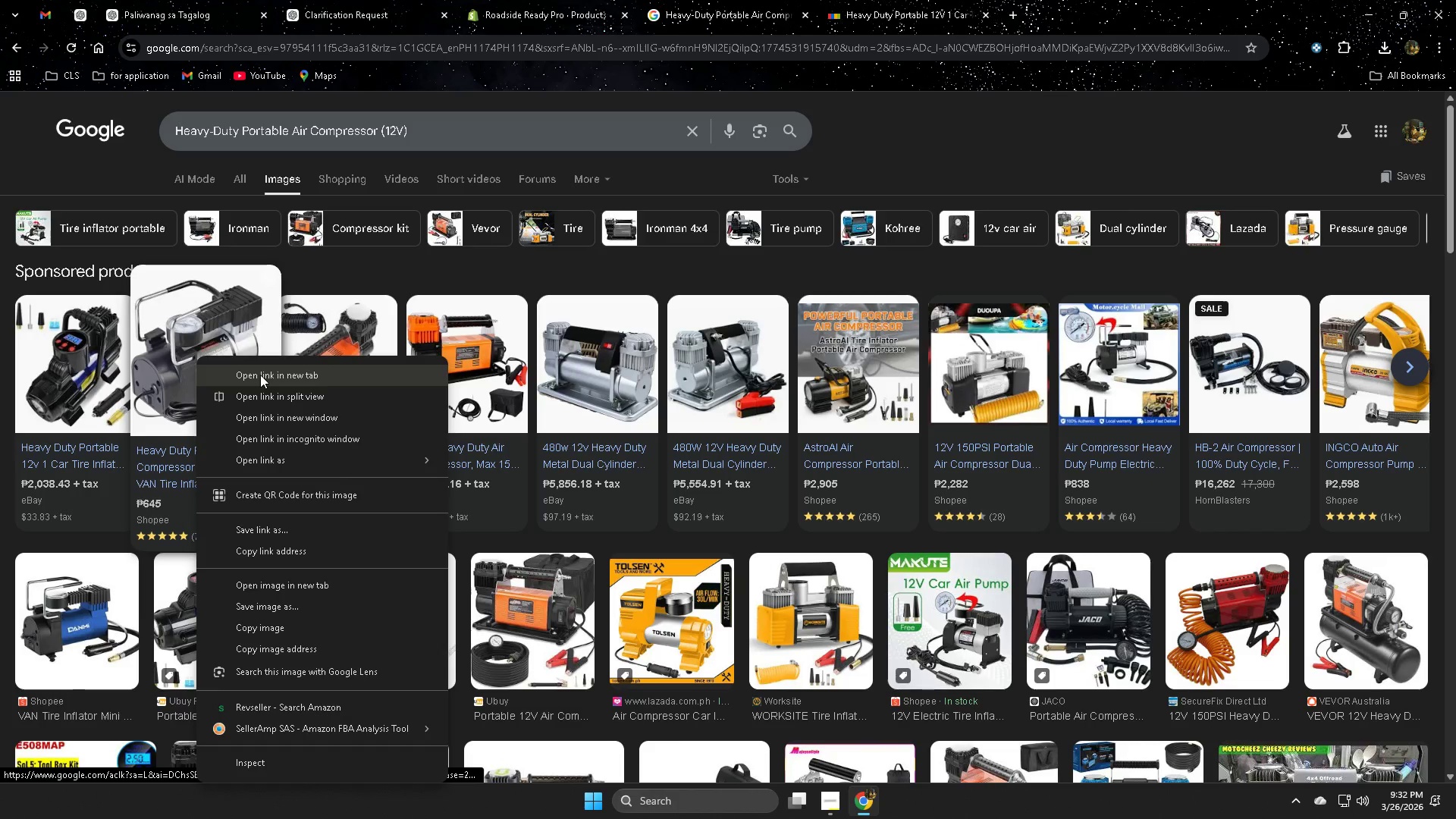 
left_click([260, 375])
 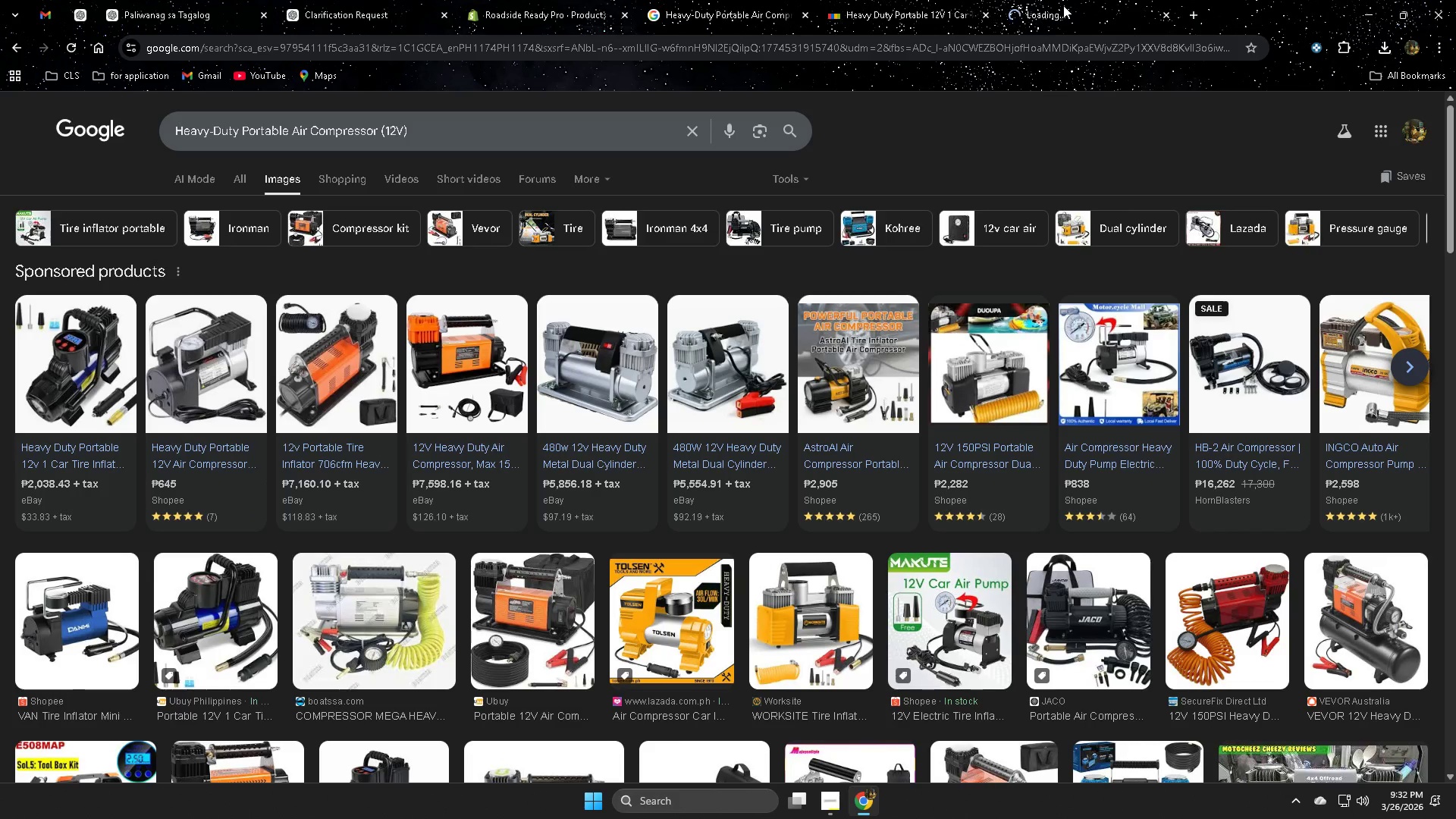 
left_click([1063, 5])
 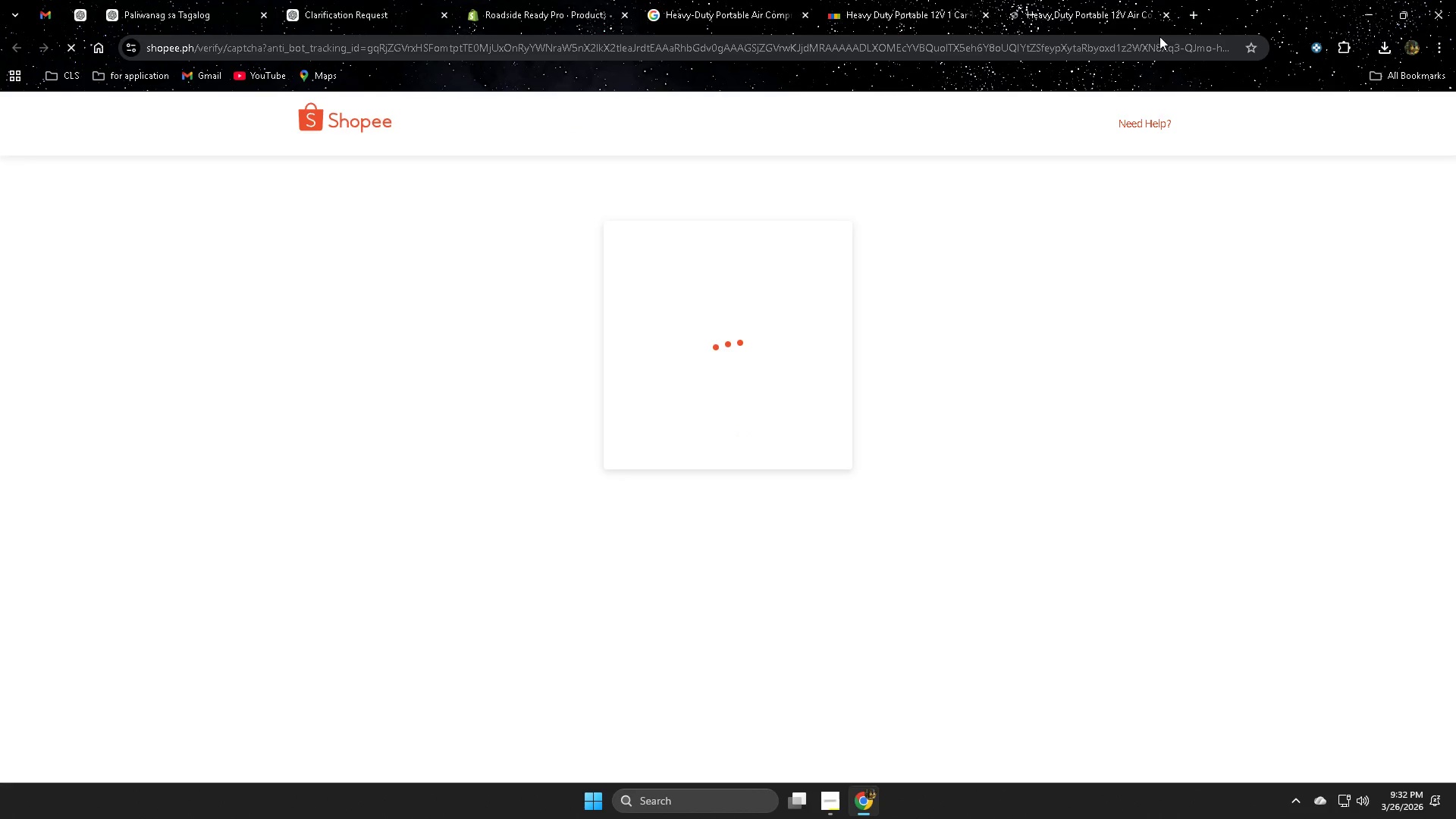 
left_click([1163, 14])
 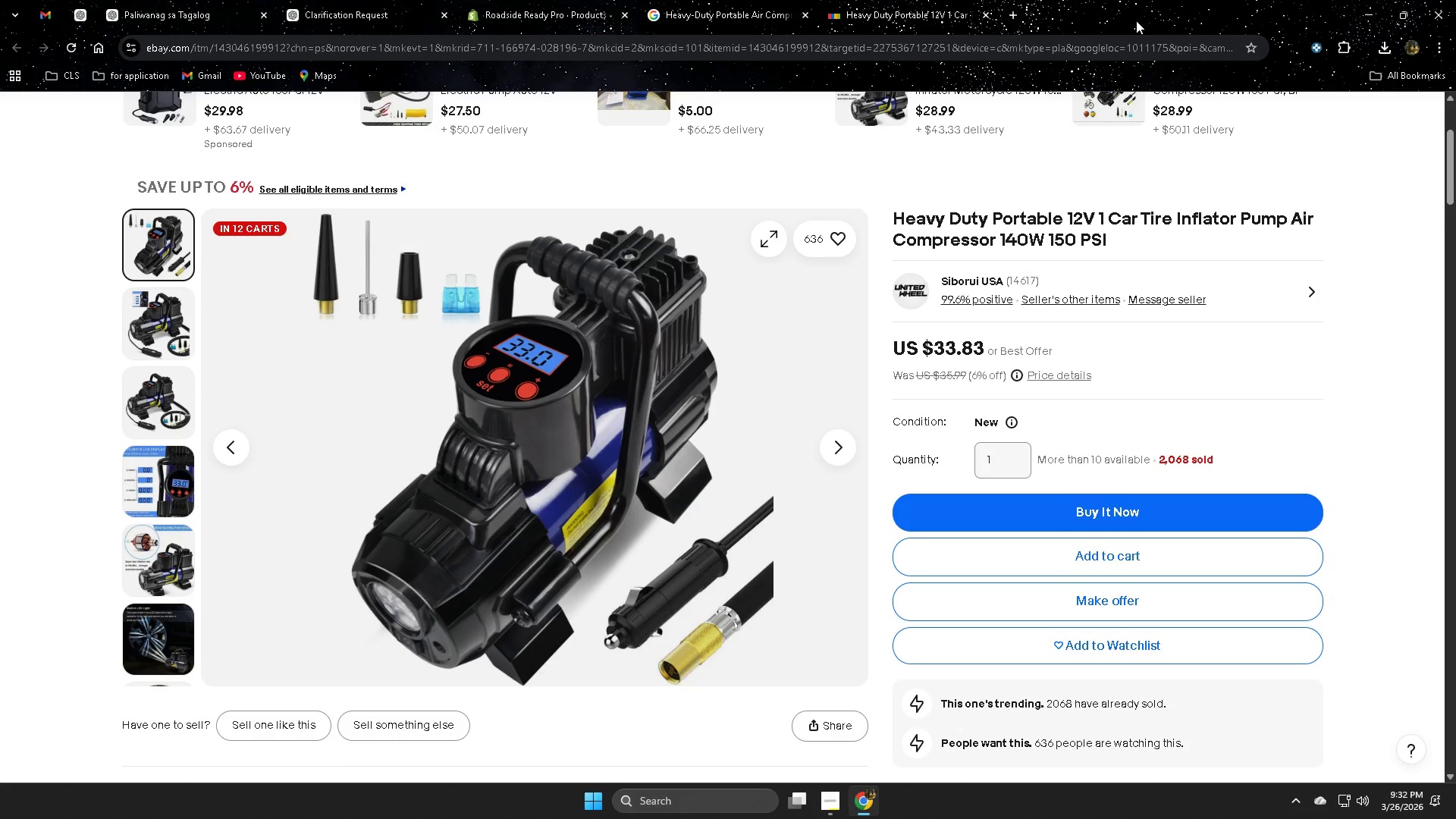 
wait(21.83)
 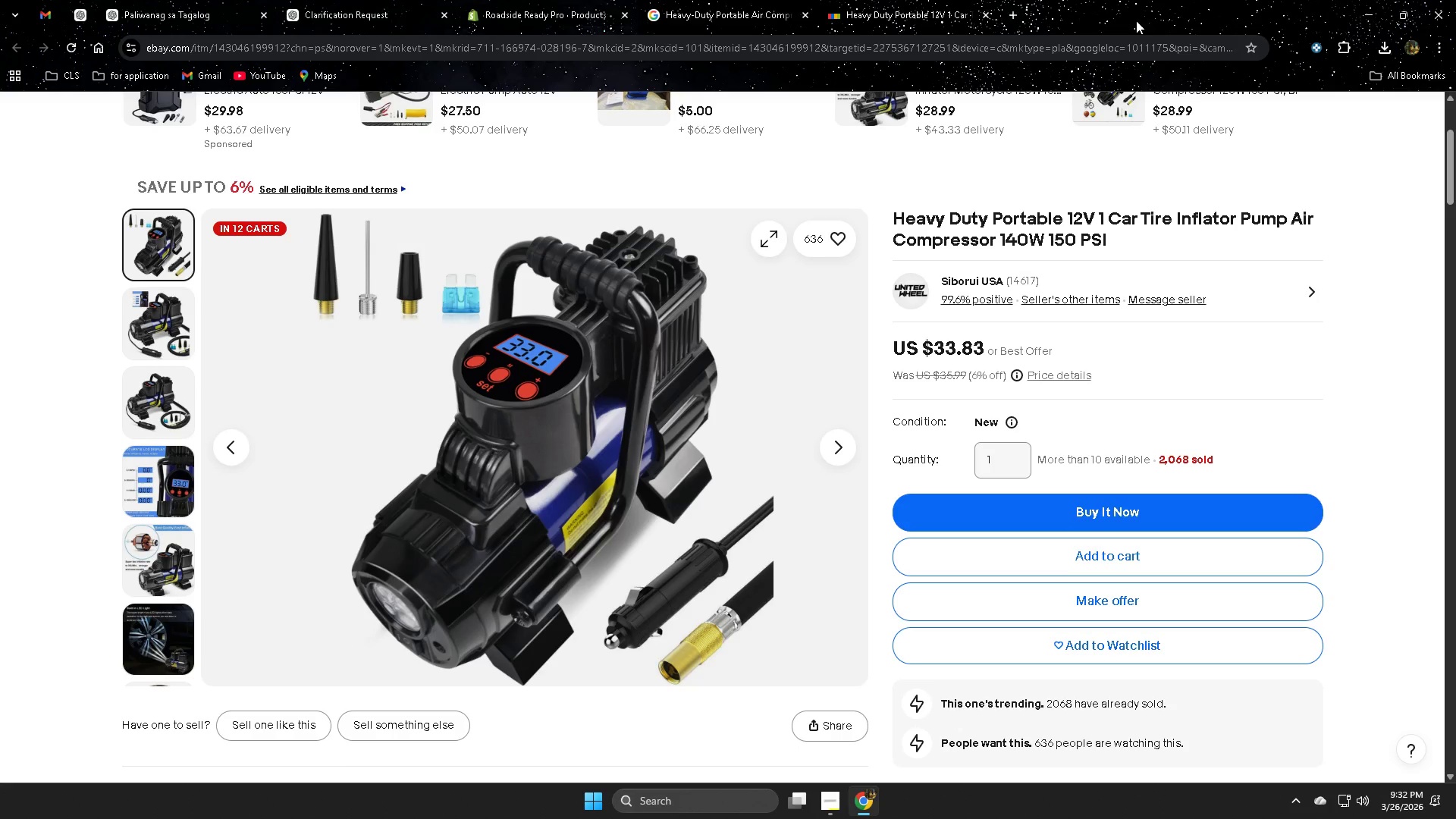 
scroll: coordinate [630, 654], scroll_direction: down, amount: 2.0
 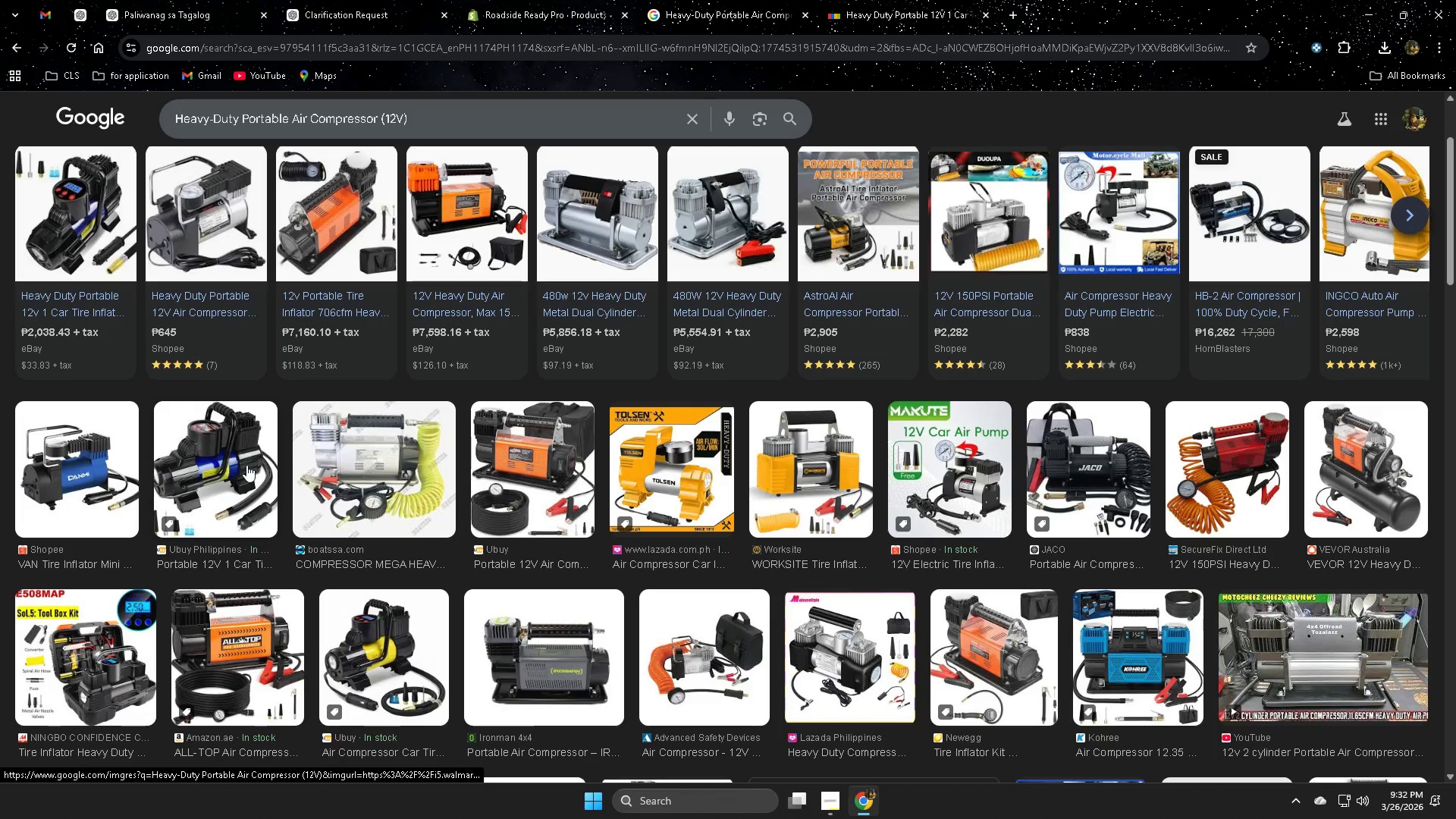 
wait(6.63)
 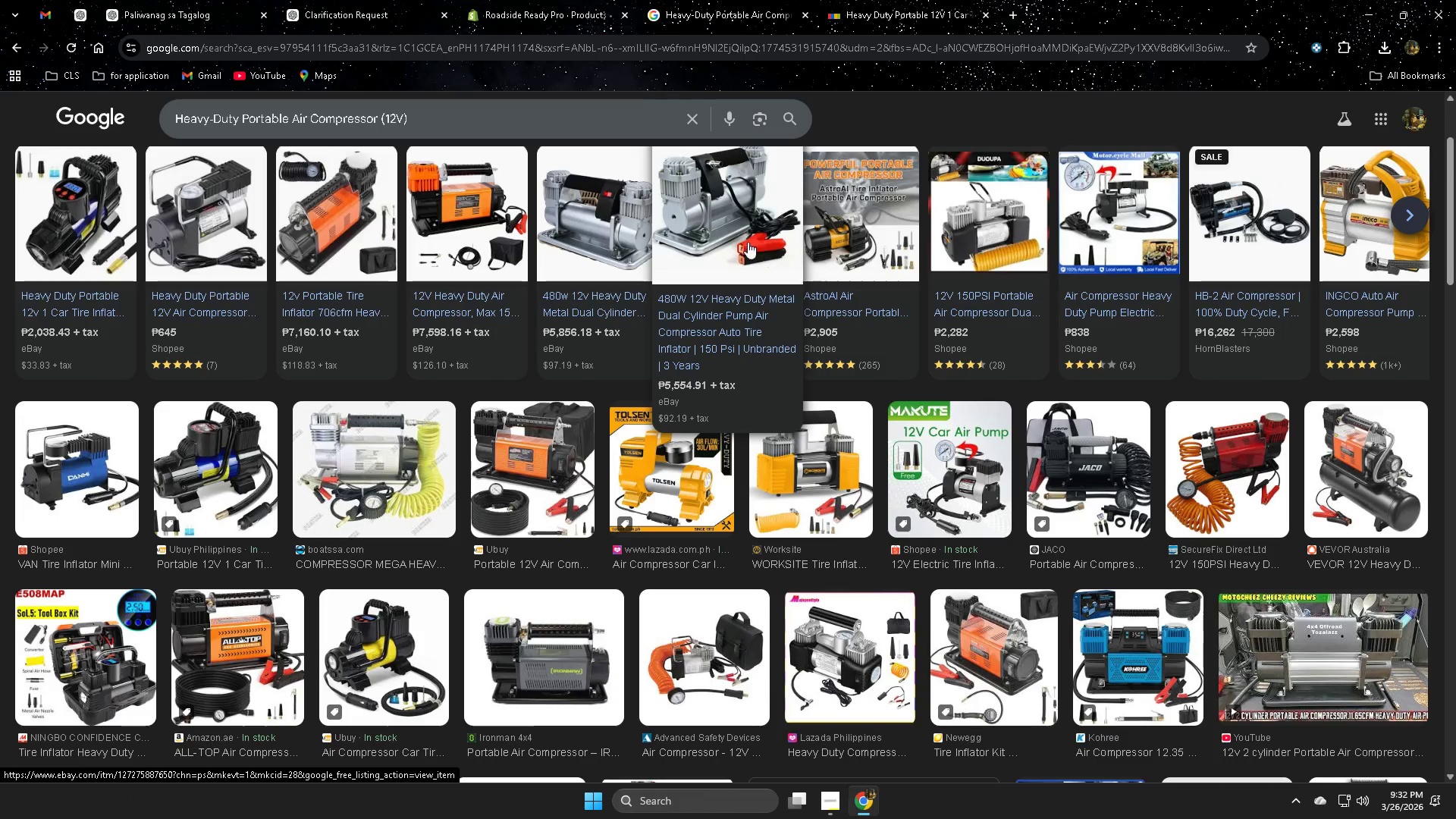 
right_click([215, 461])
 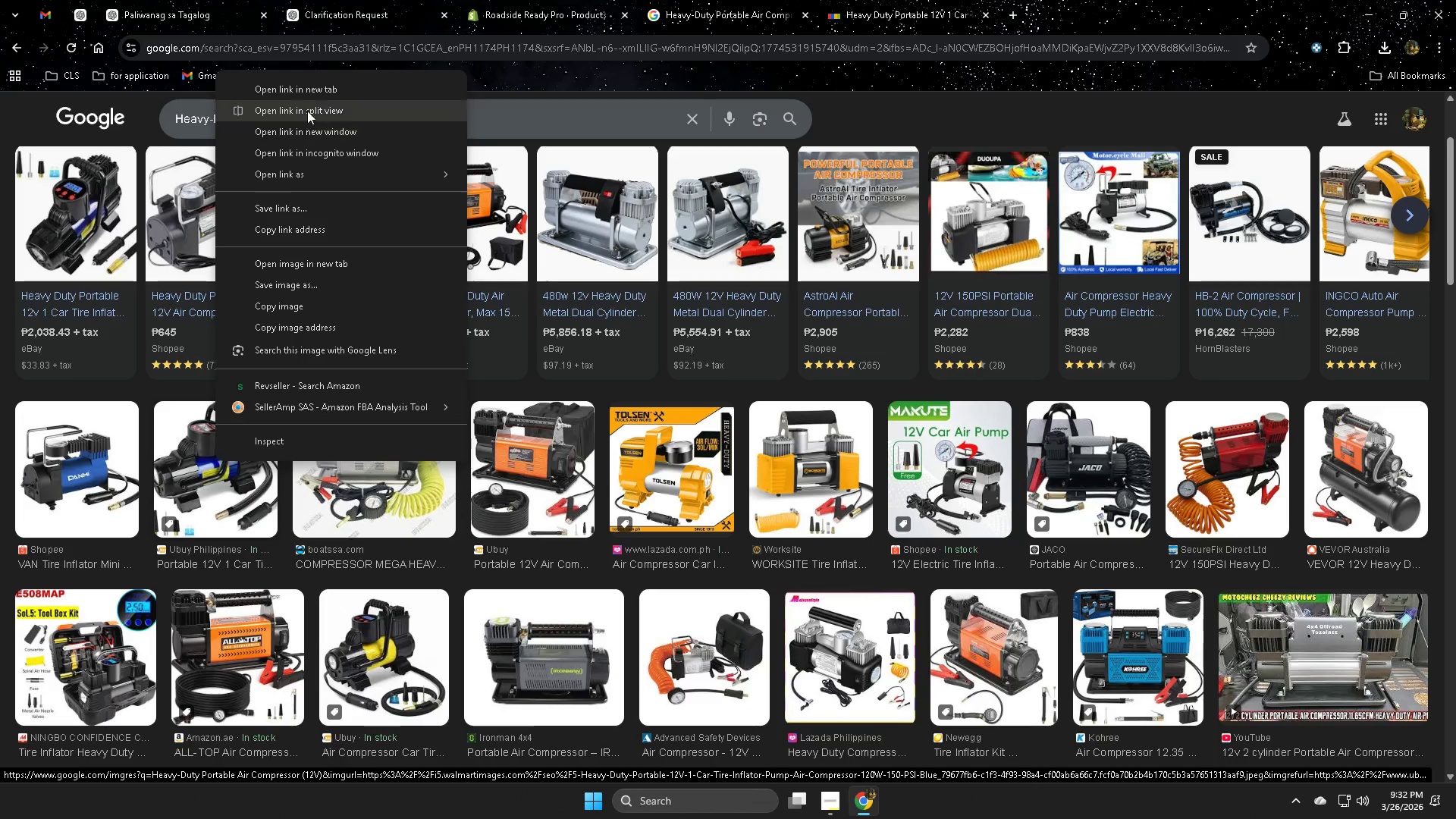 
left_click([313, 95])
 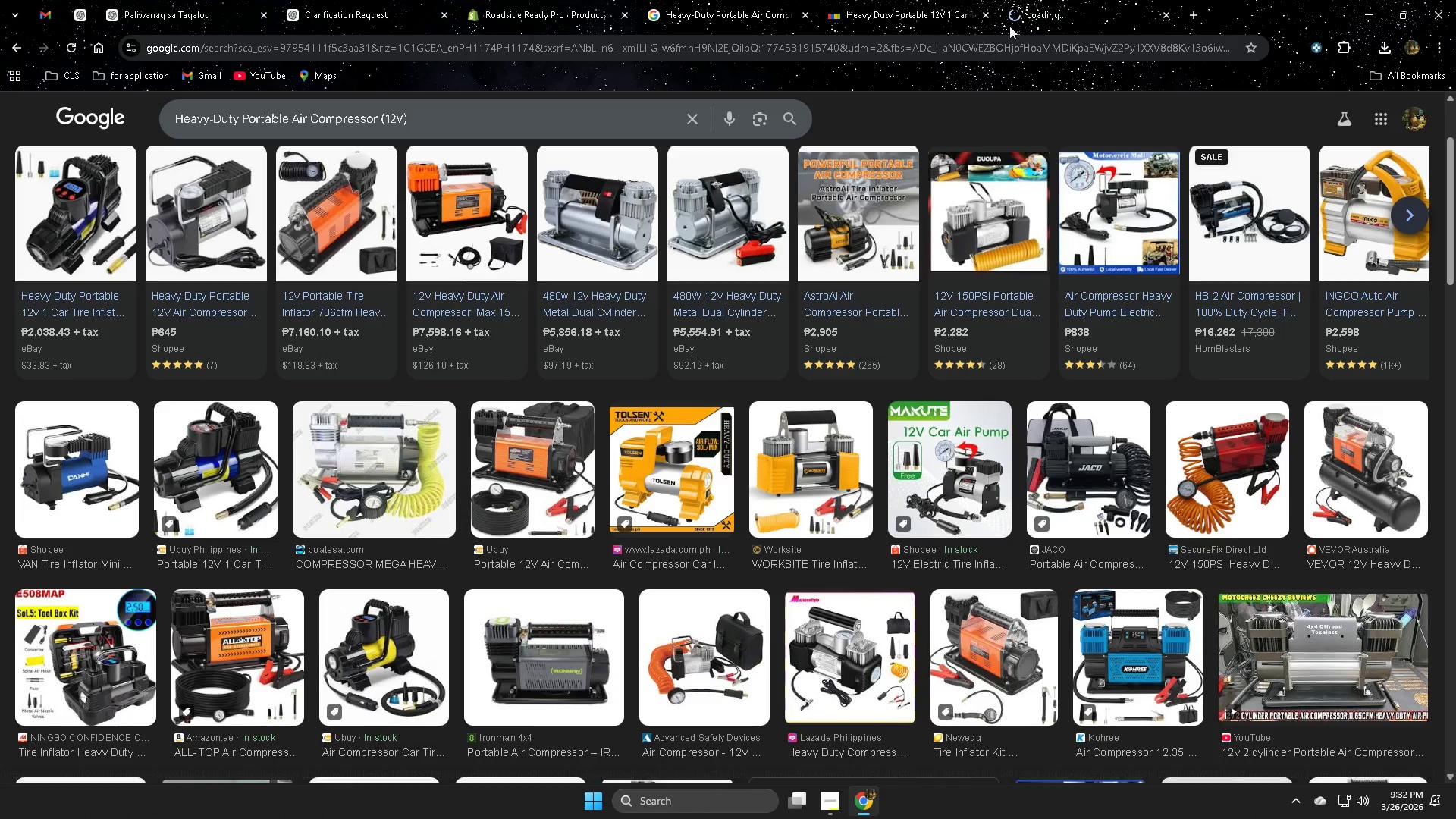 
left_click([1042, 0])
 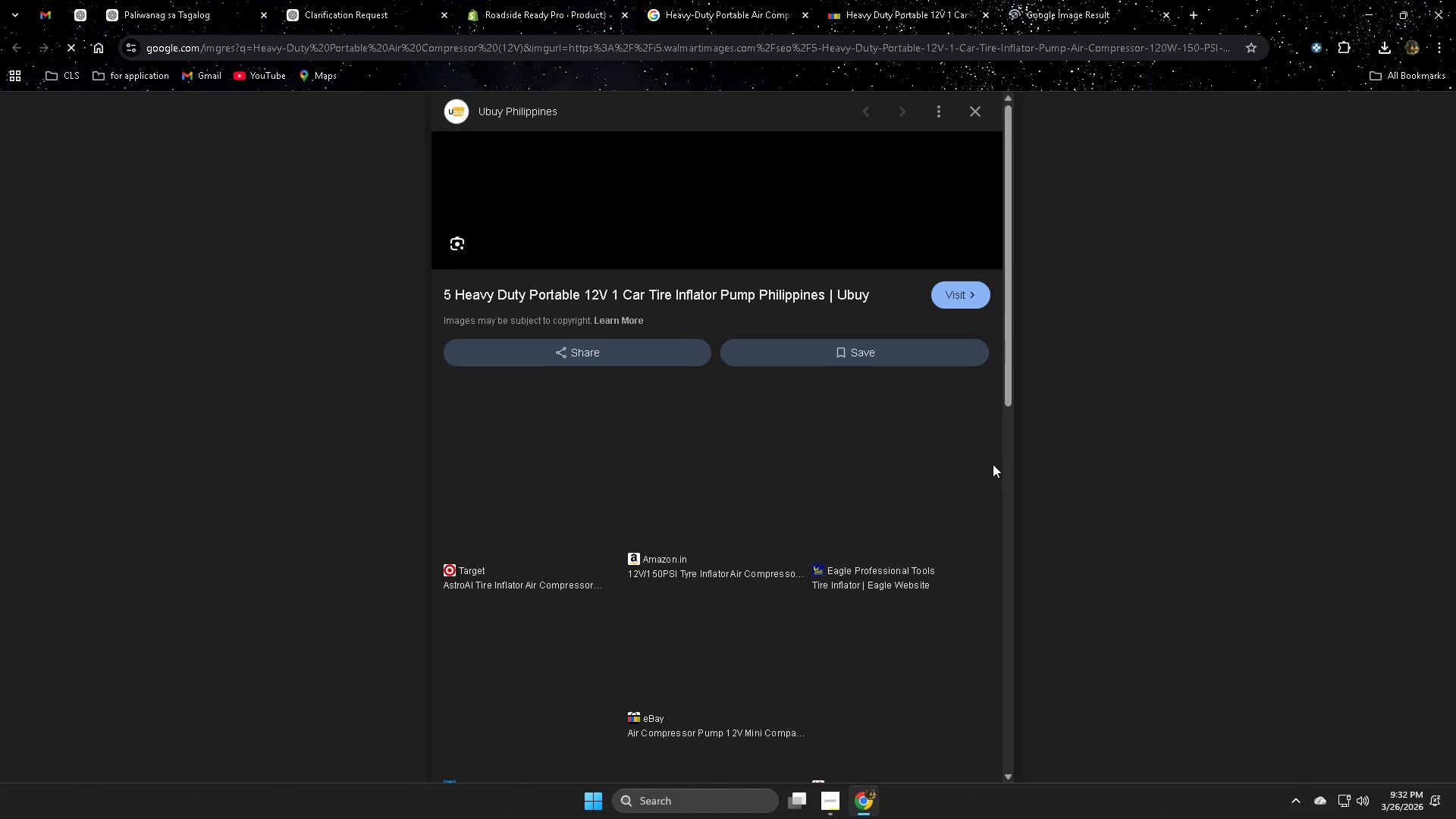 
scroll: coordinate [873, 450], scroll_direction: up, amount: 7.0
 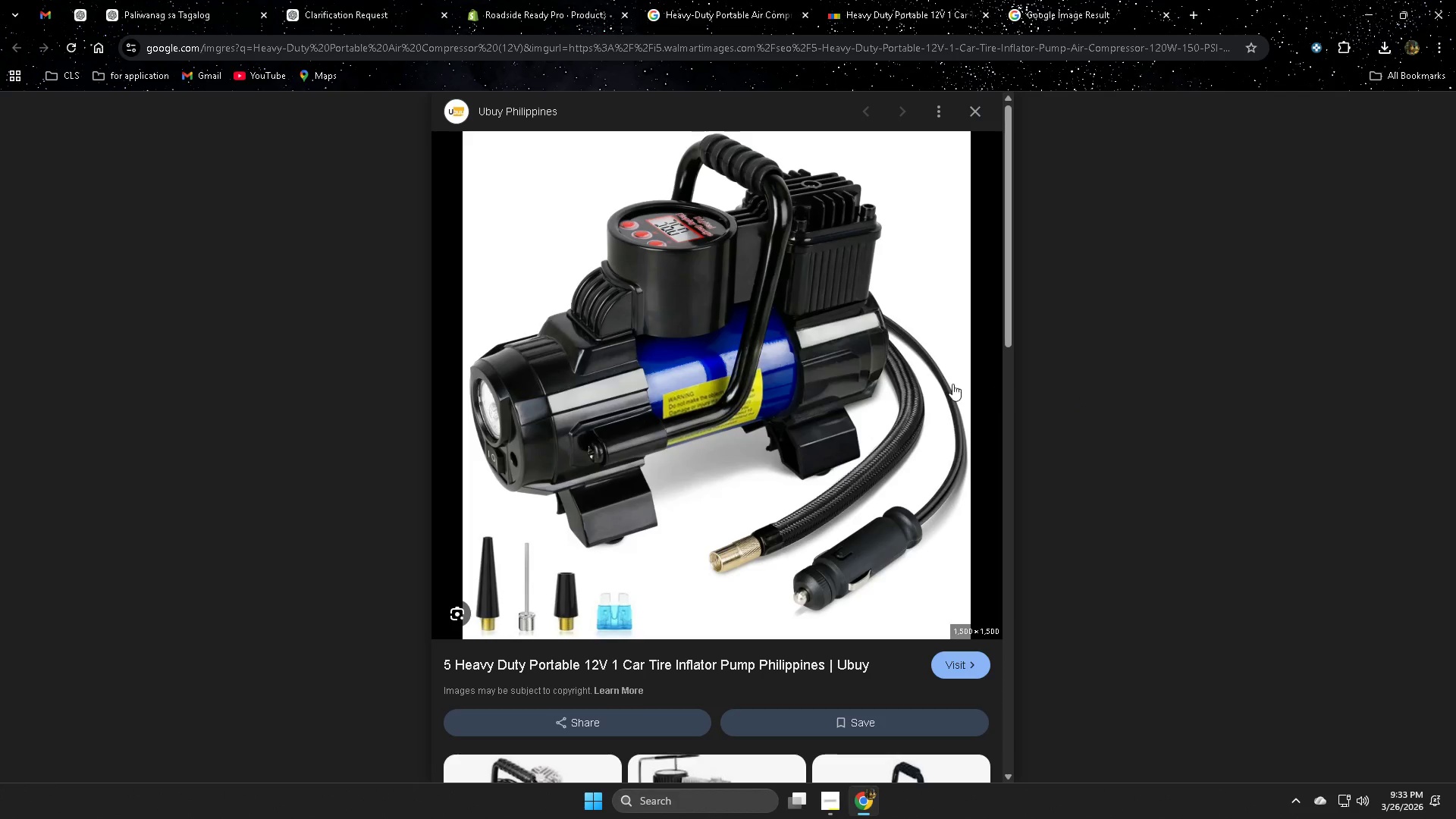 
wait(9.11)
 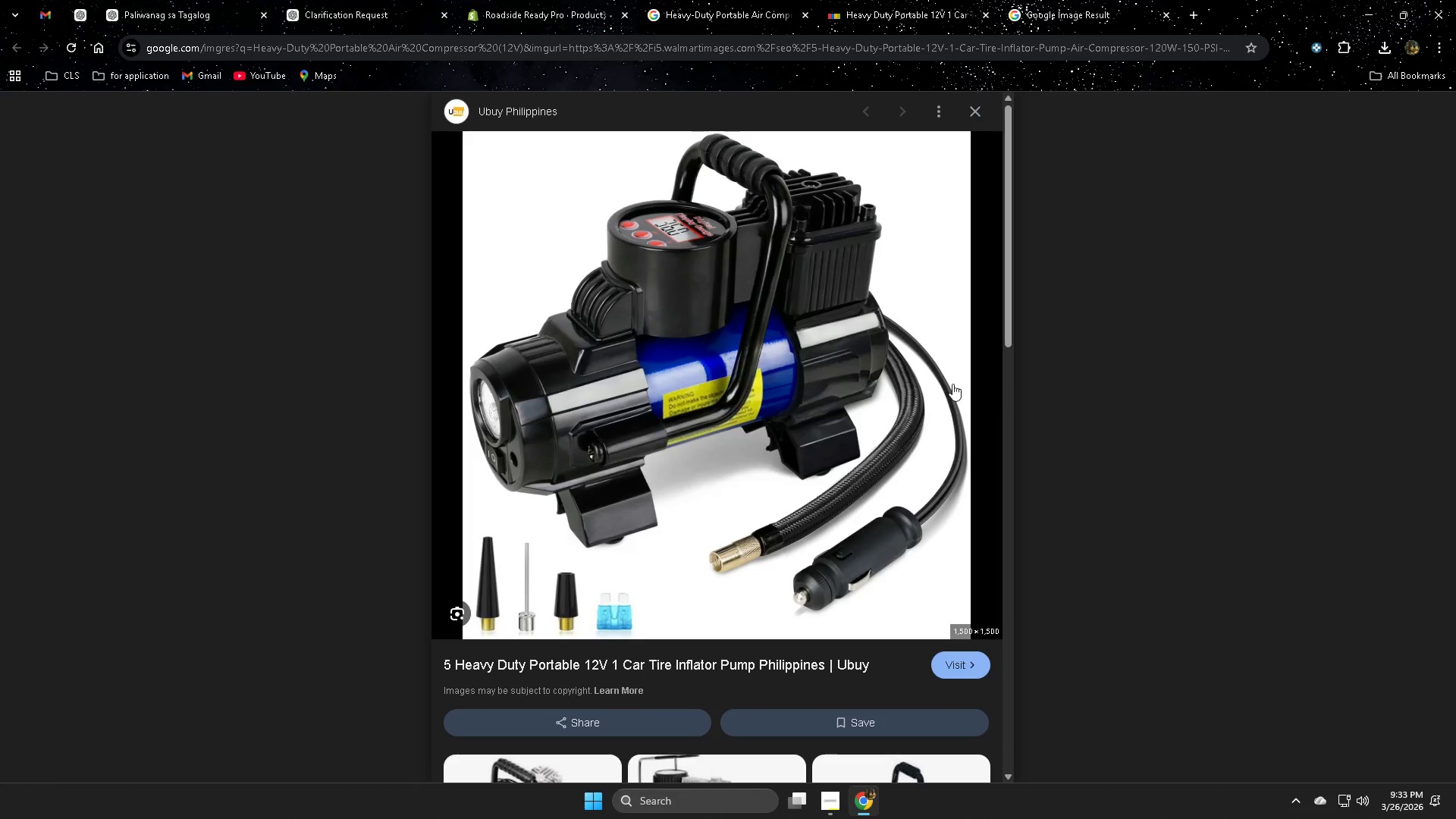 
right_click([670, 300])
 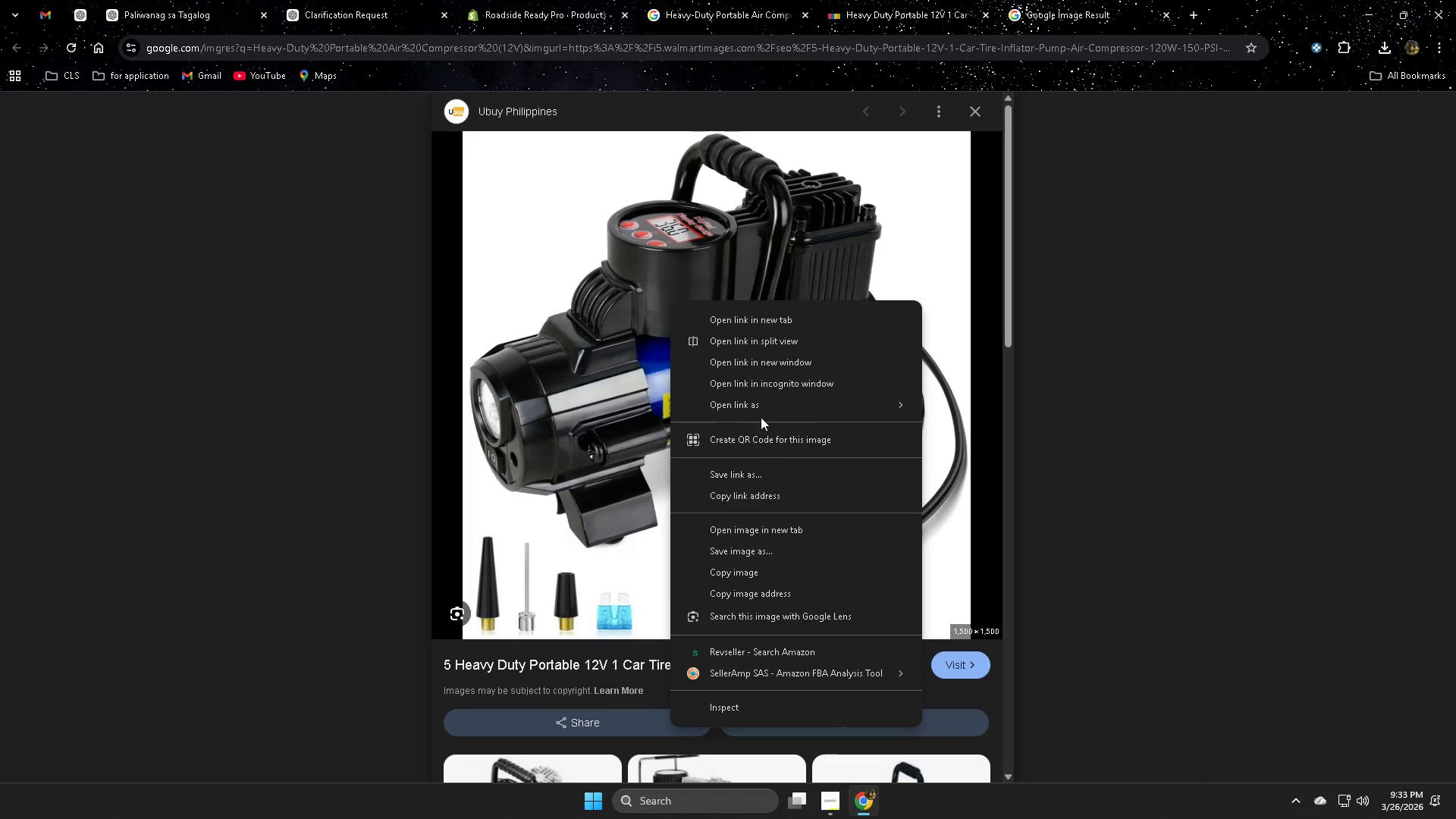 
left_click([765, 554])
 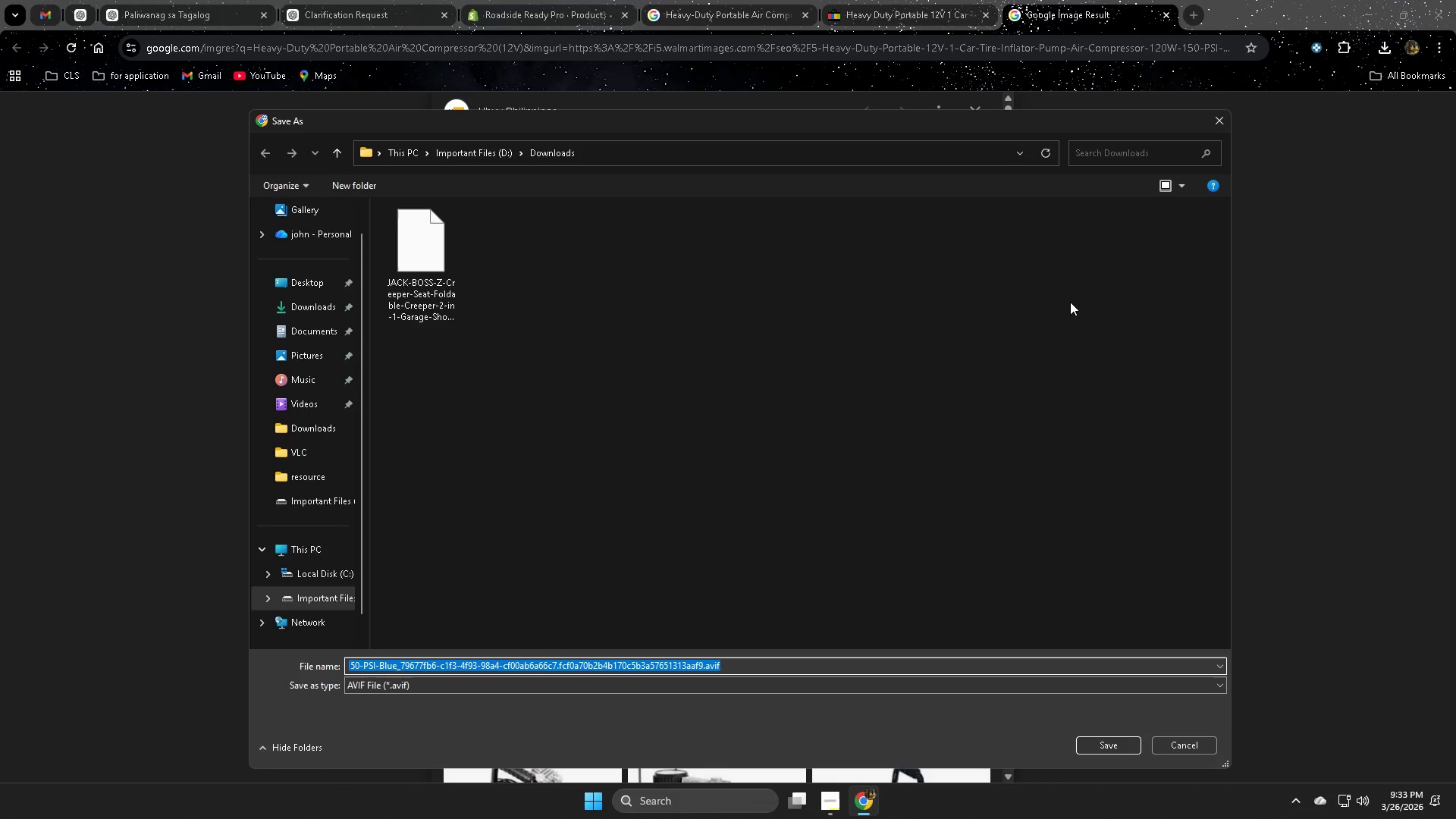 
left_click([1226, 127])
 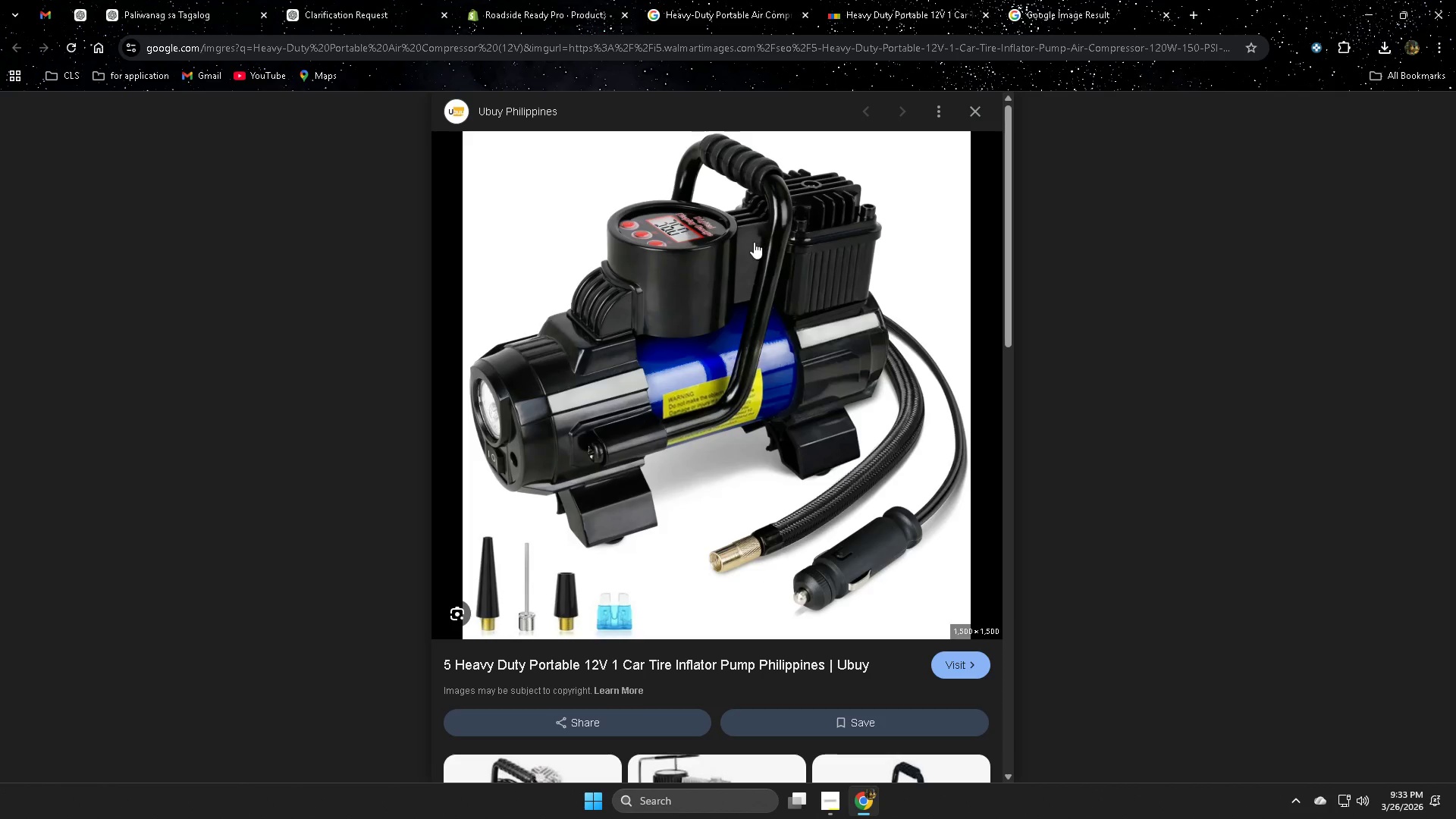 
right_click([676, 262])
 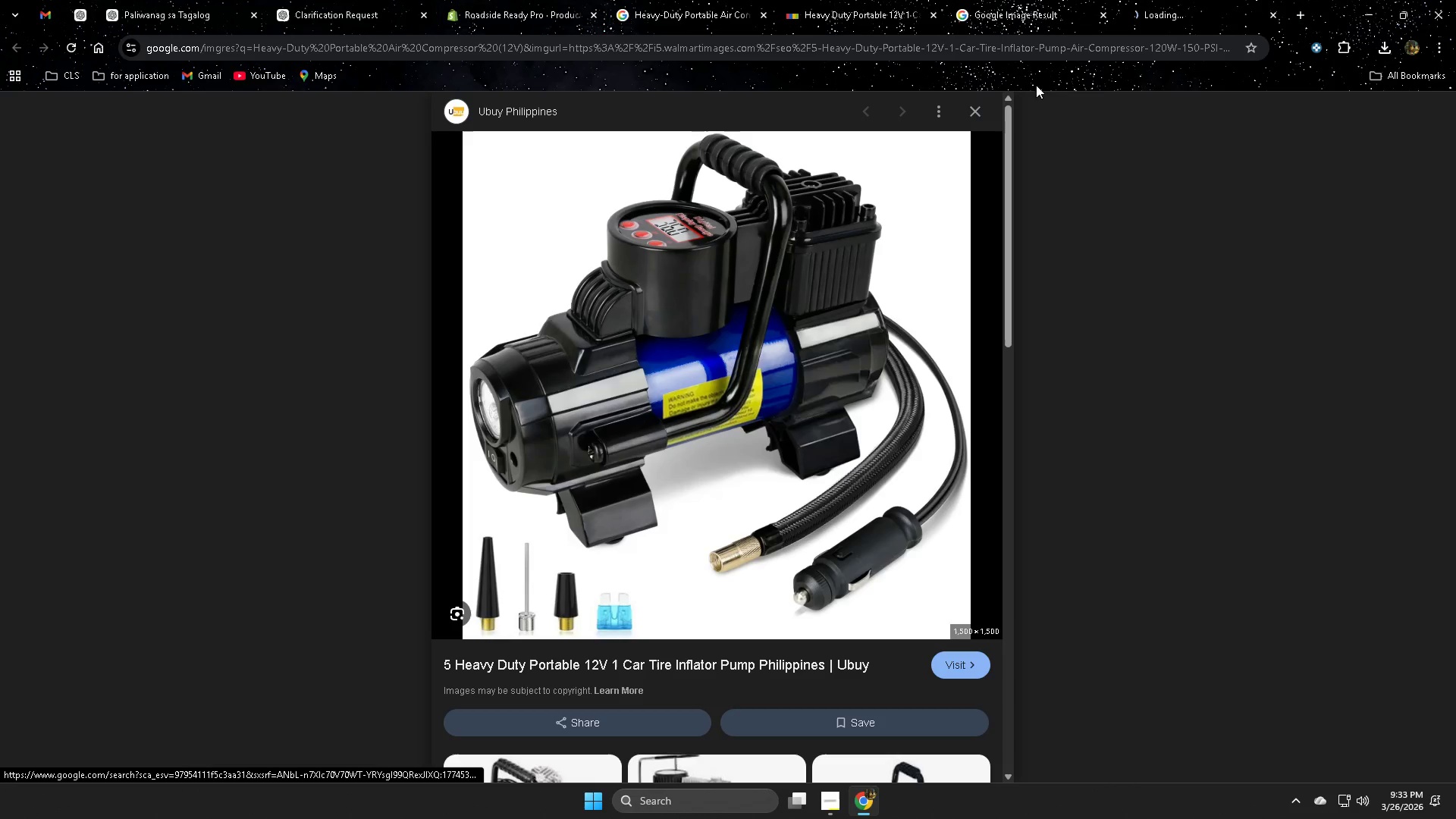 
left_click([1166, 12])
 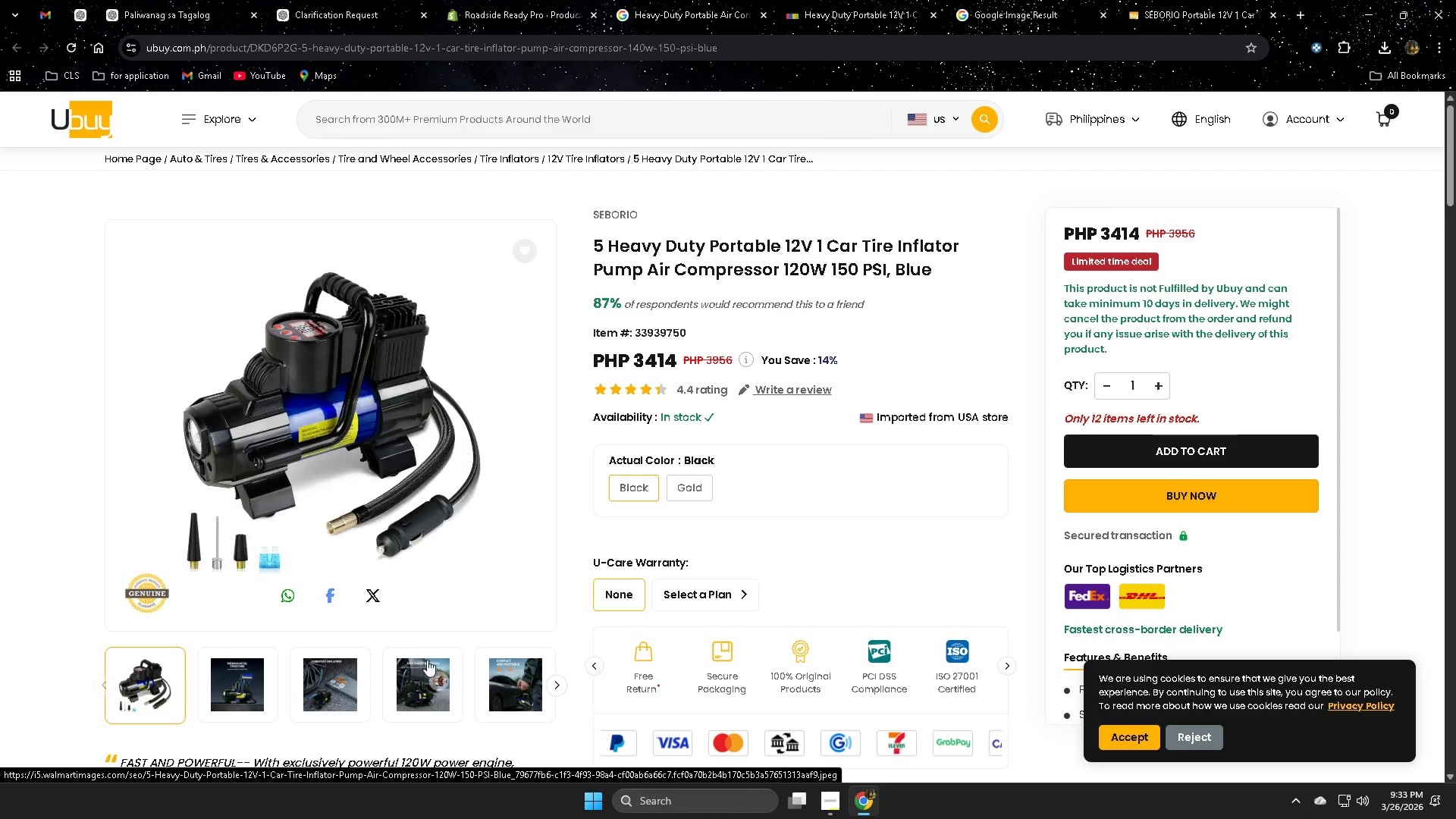 
wait(7.47)
 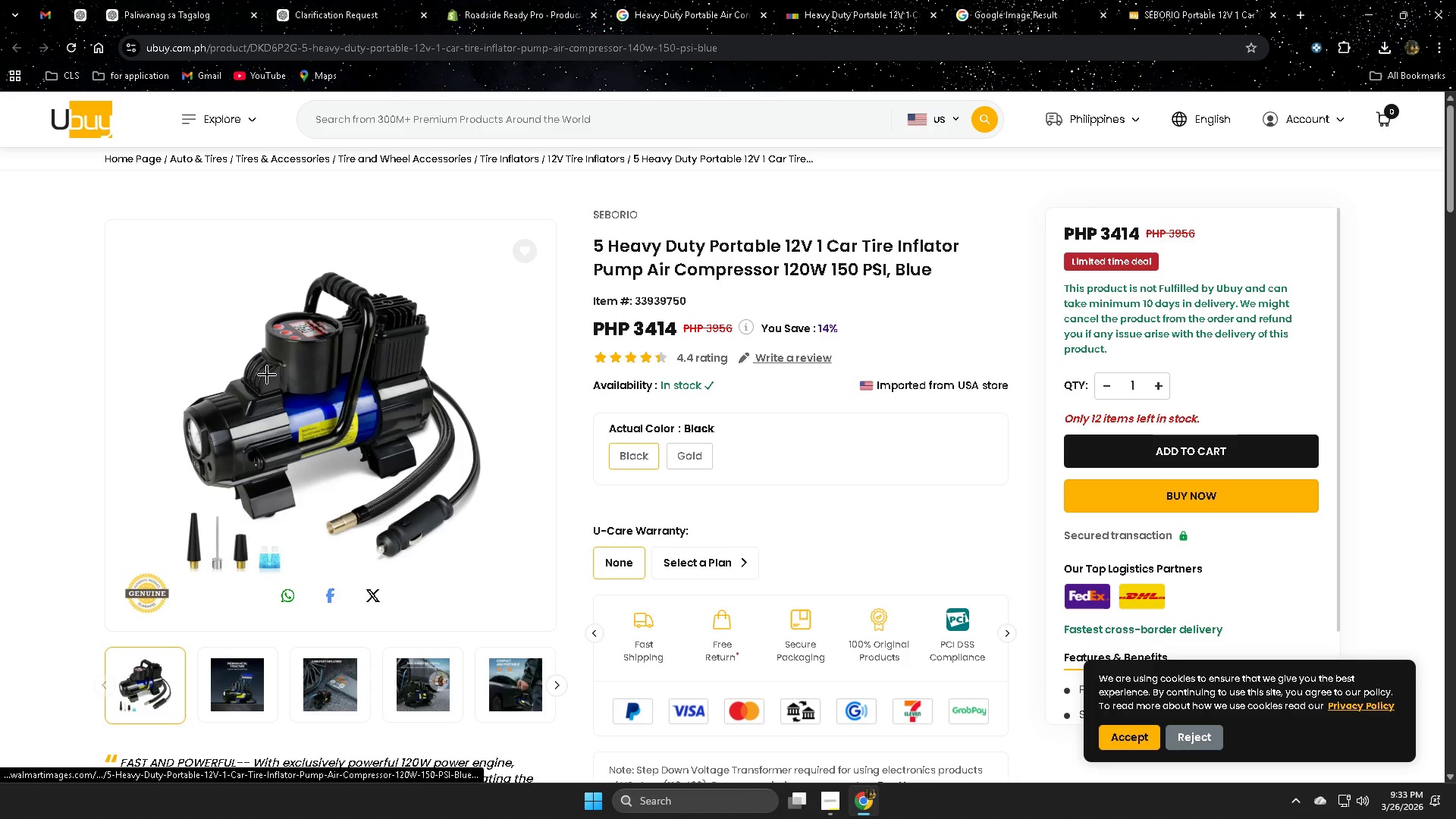 
key(Control+W)
 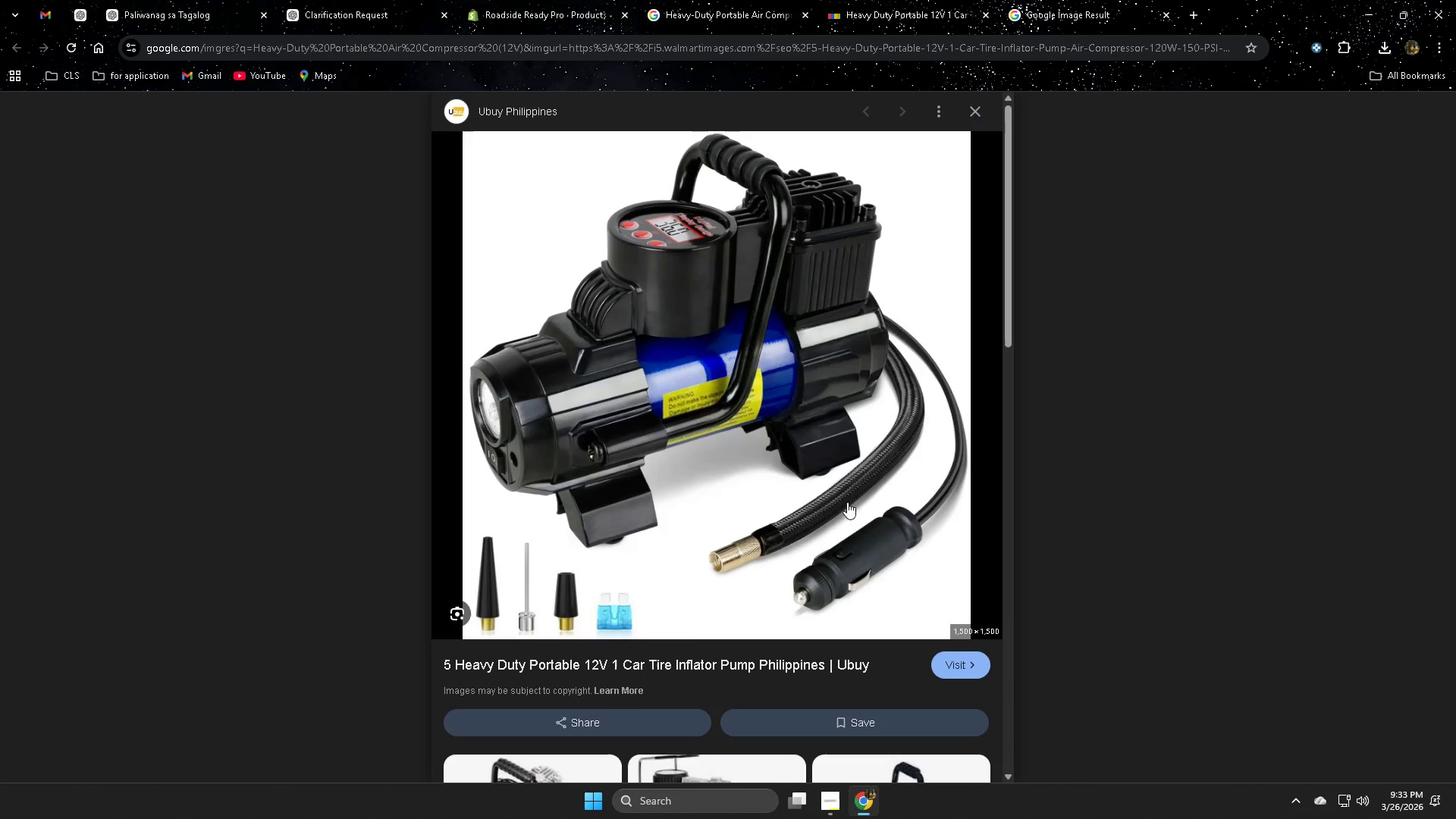 
scroll: coordinate [764, 614], scroll_direction: down, amount: 3.0
 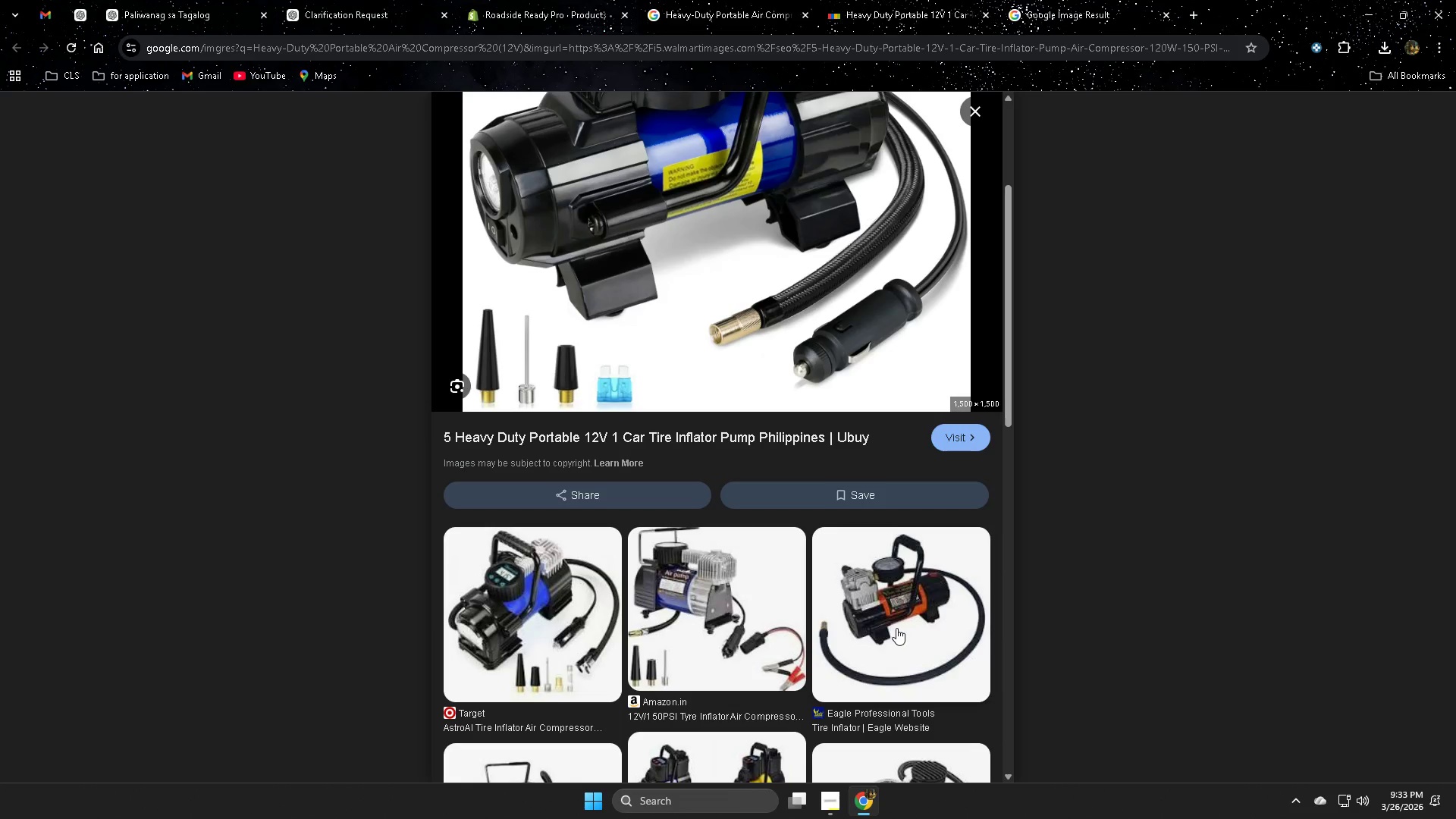 
scroll: coordinate [697, 607], scroll_direction: up, amount: 3.0
 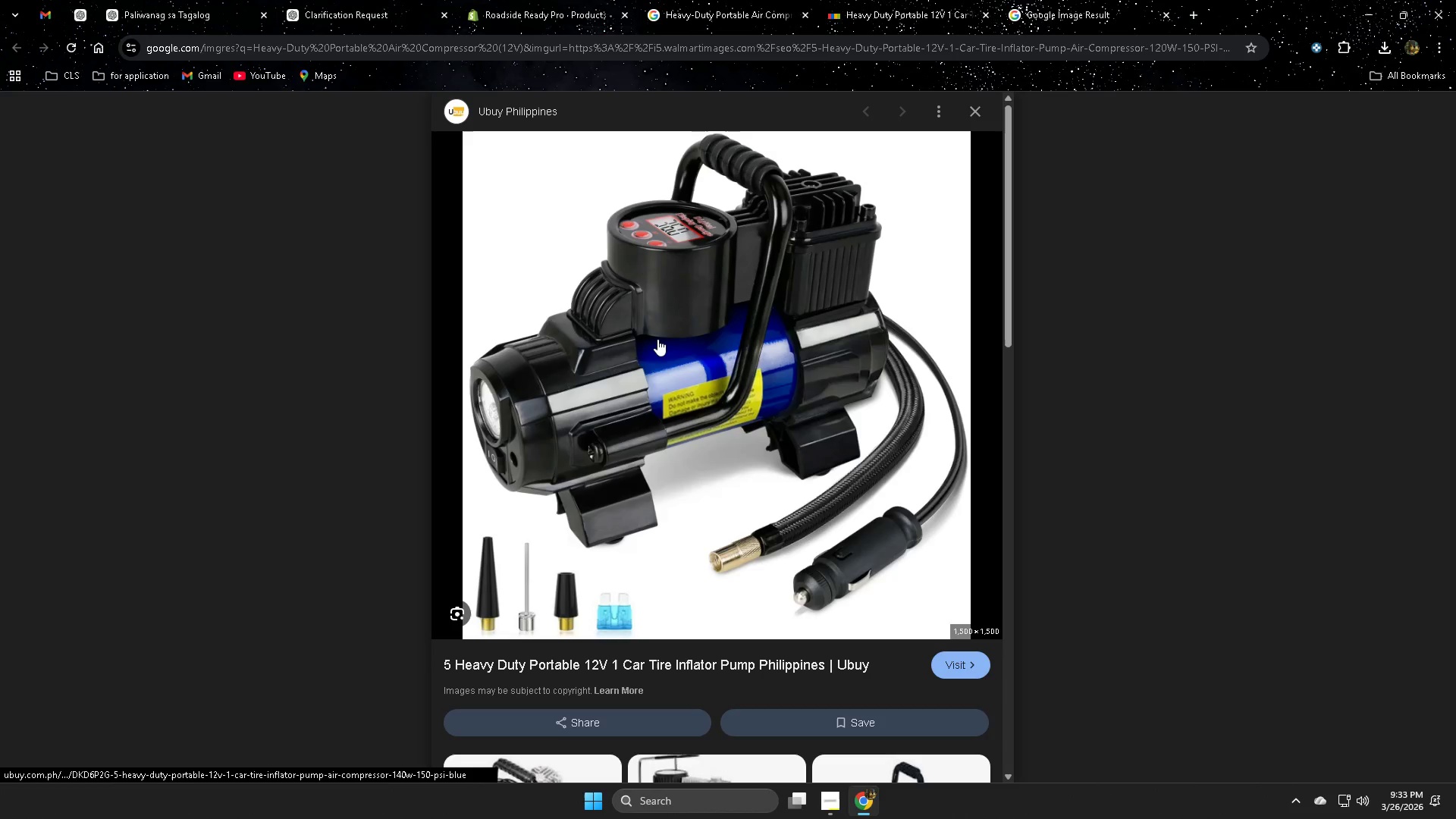 
left_click([657, 339])
 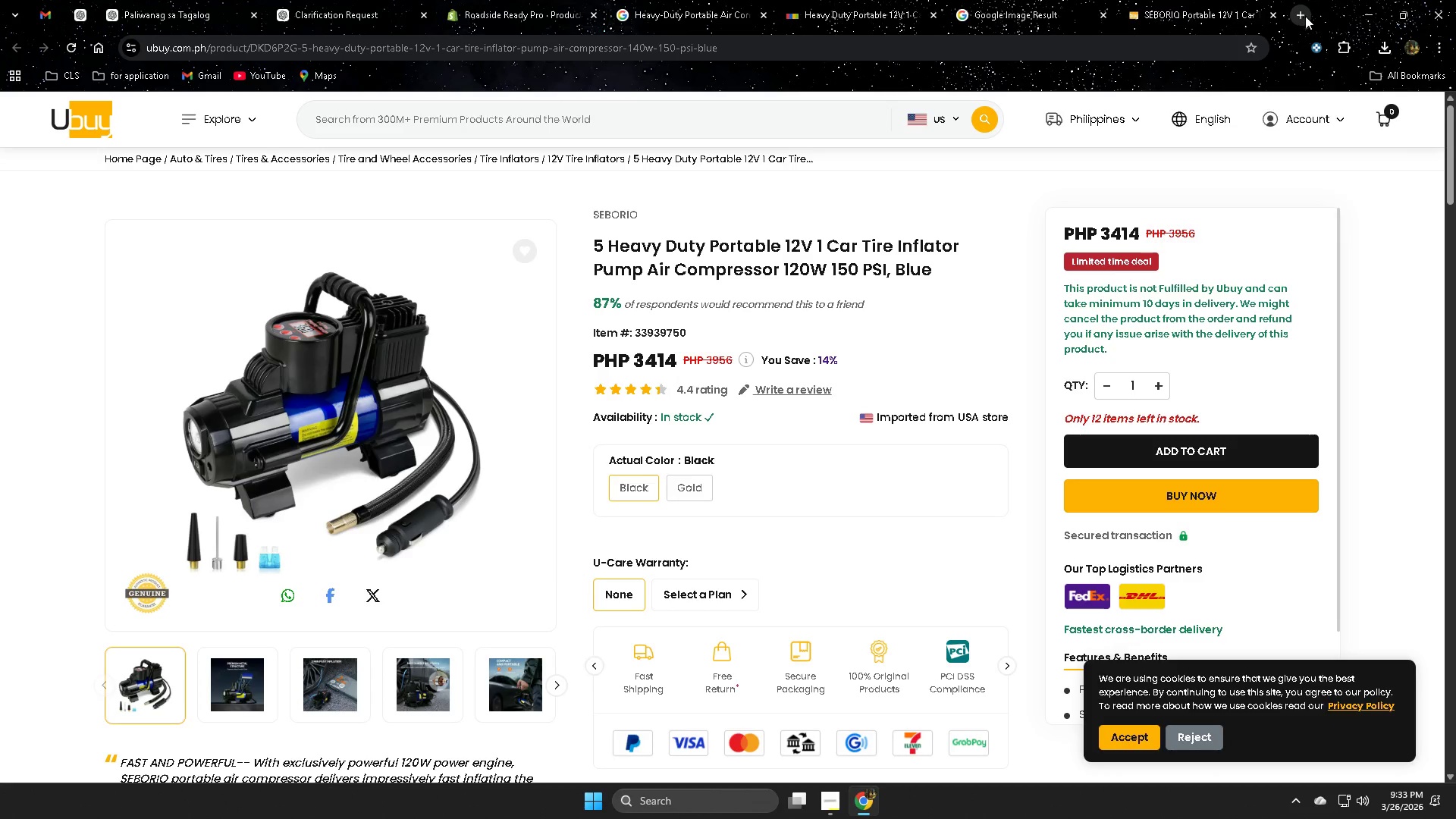 
key(Control+W)
 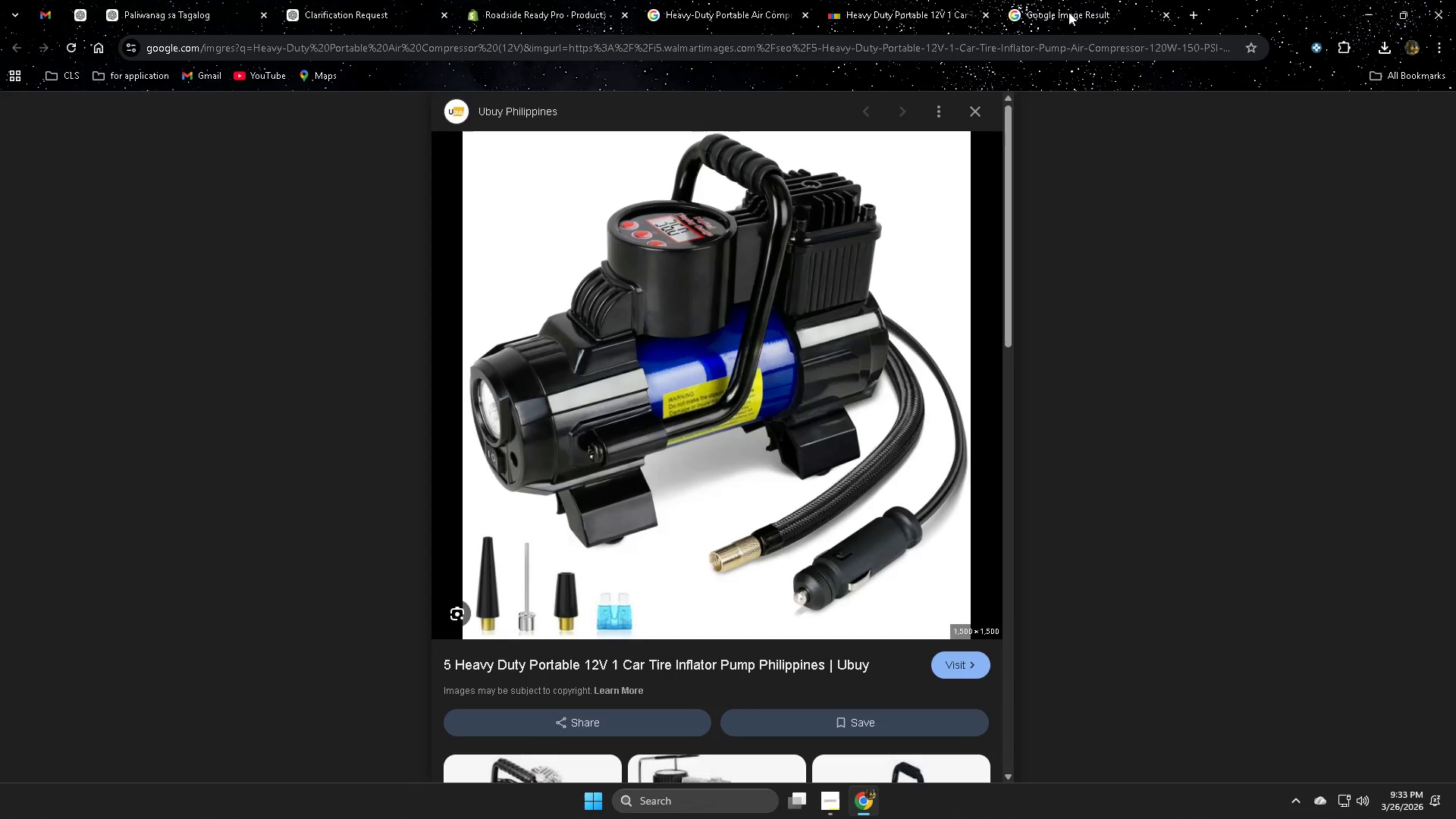 
key(Control+W)
 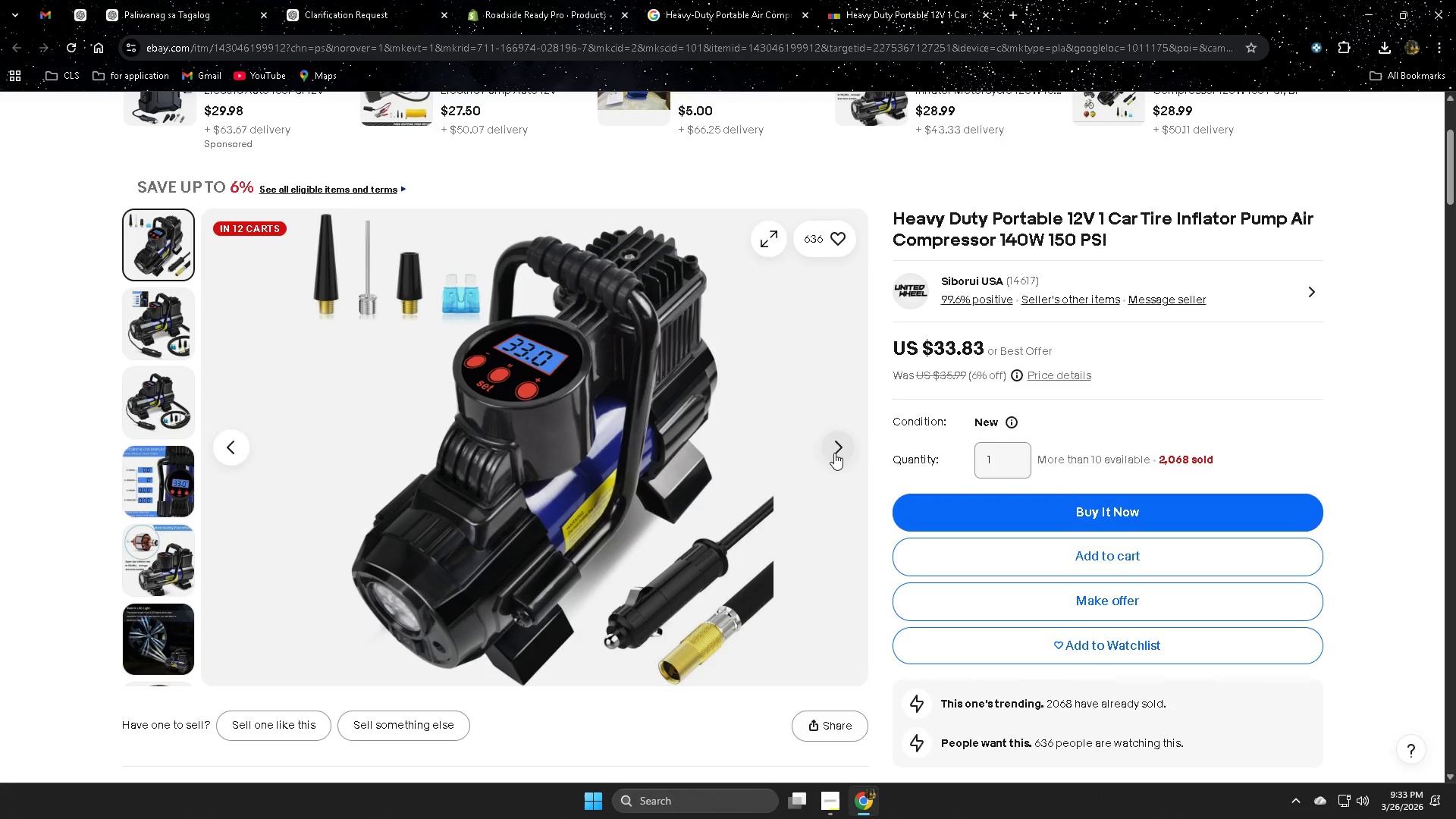 
left_click([834, 452])
 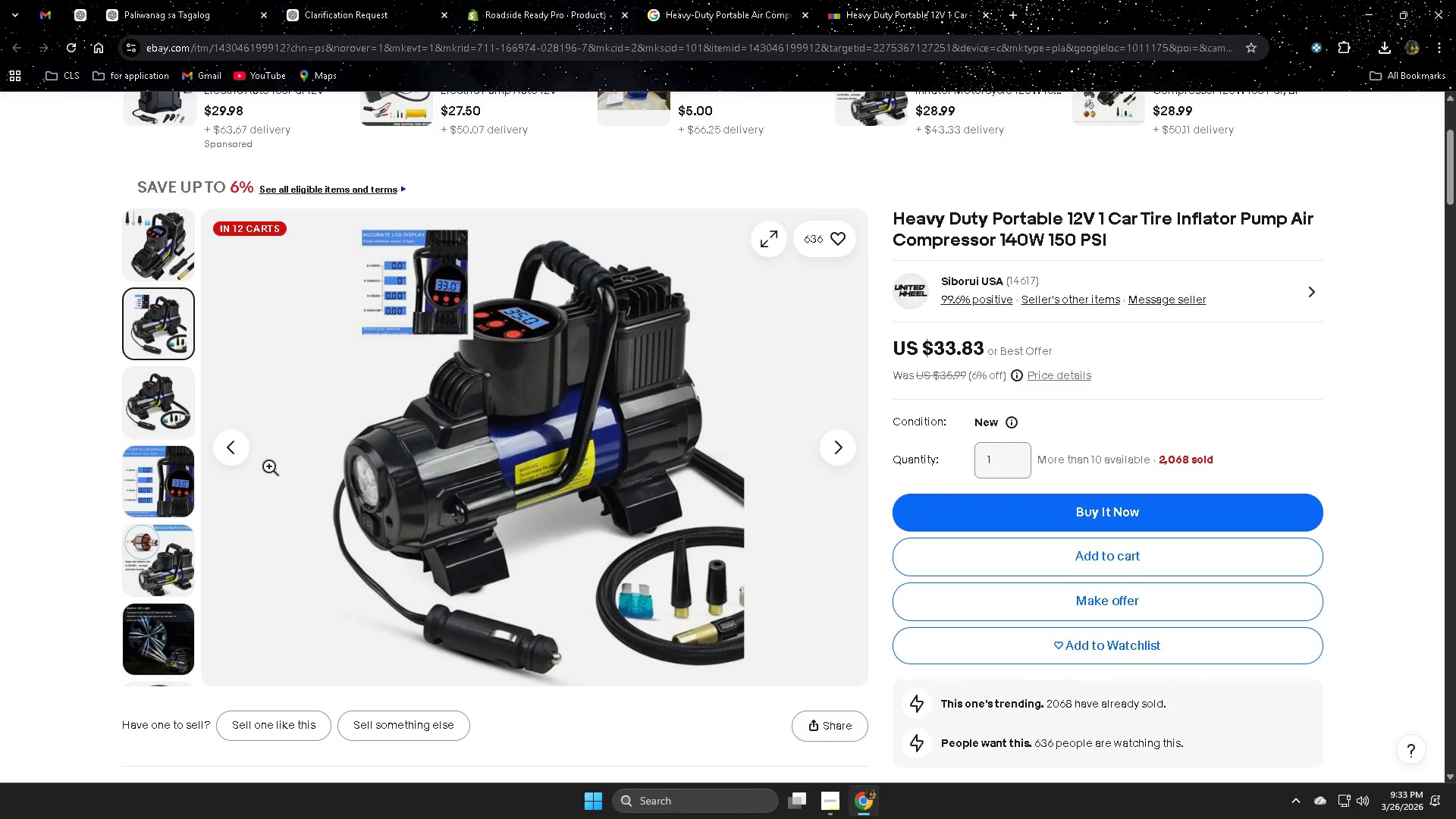 
left_click([229, 450])
 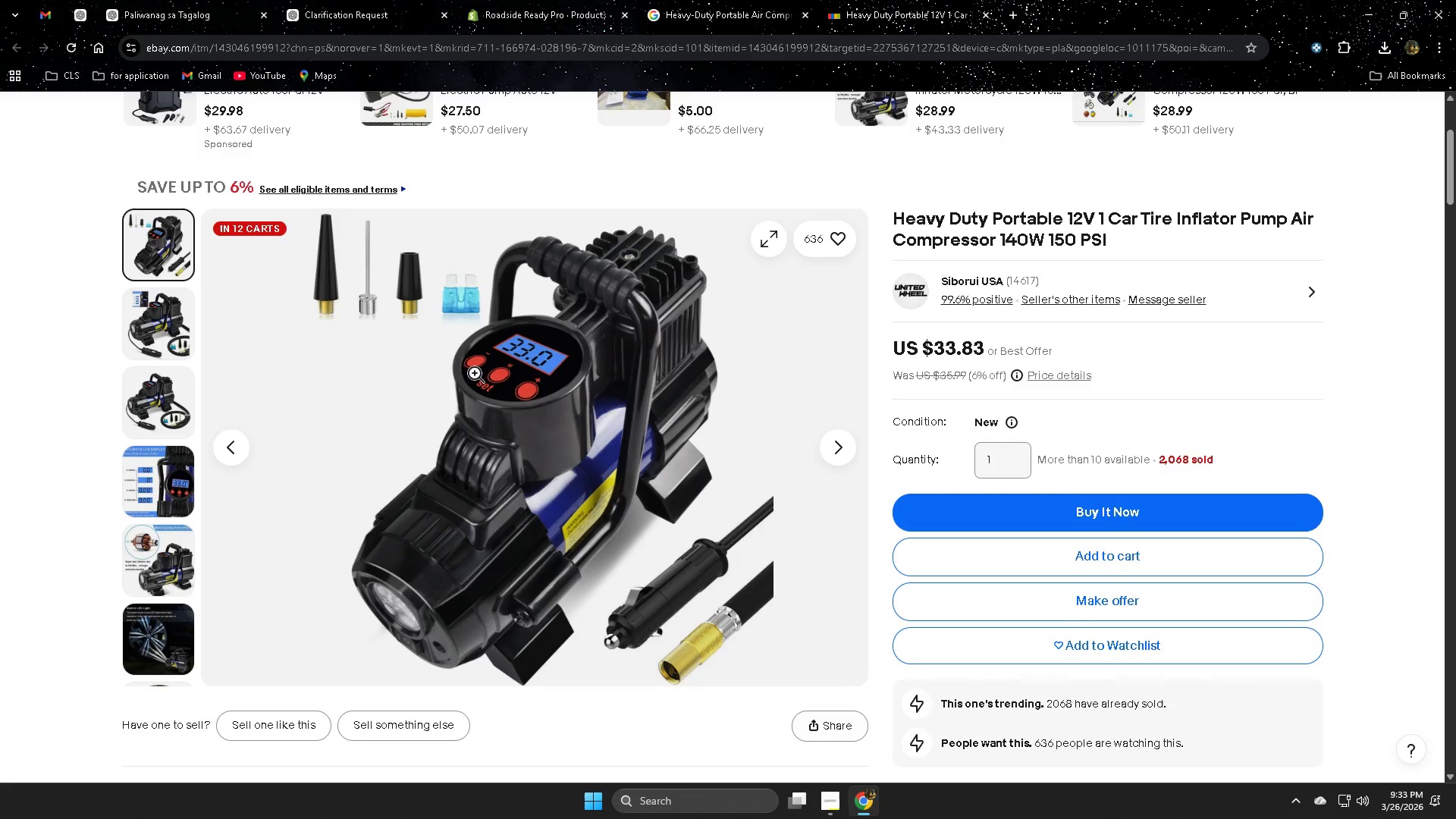 
right_click([451, 359])
 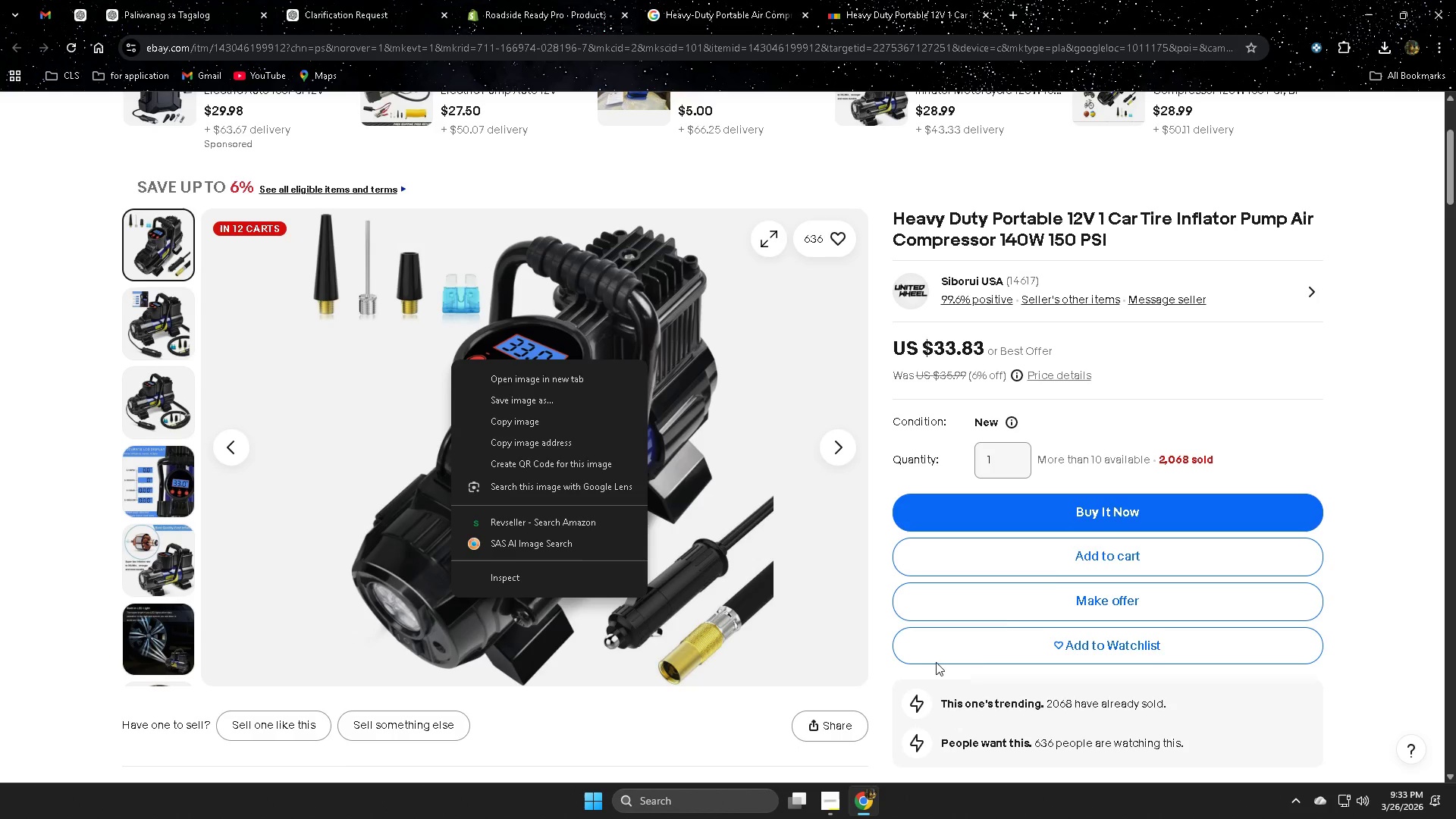 
left_click([721, 0])
 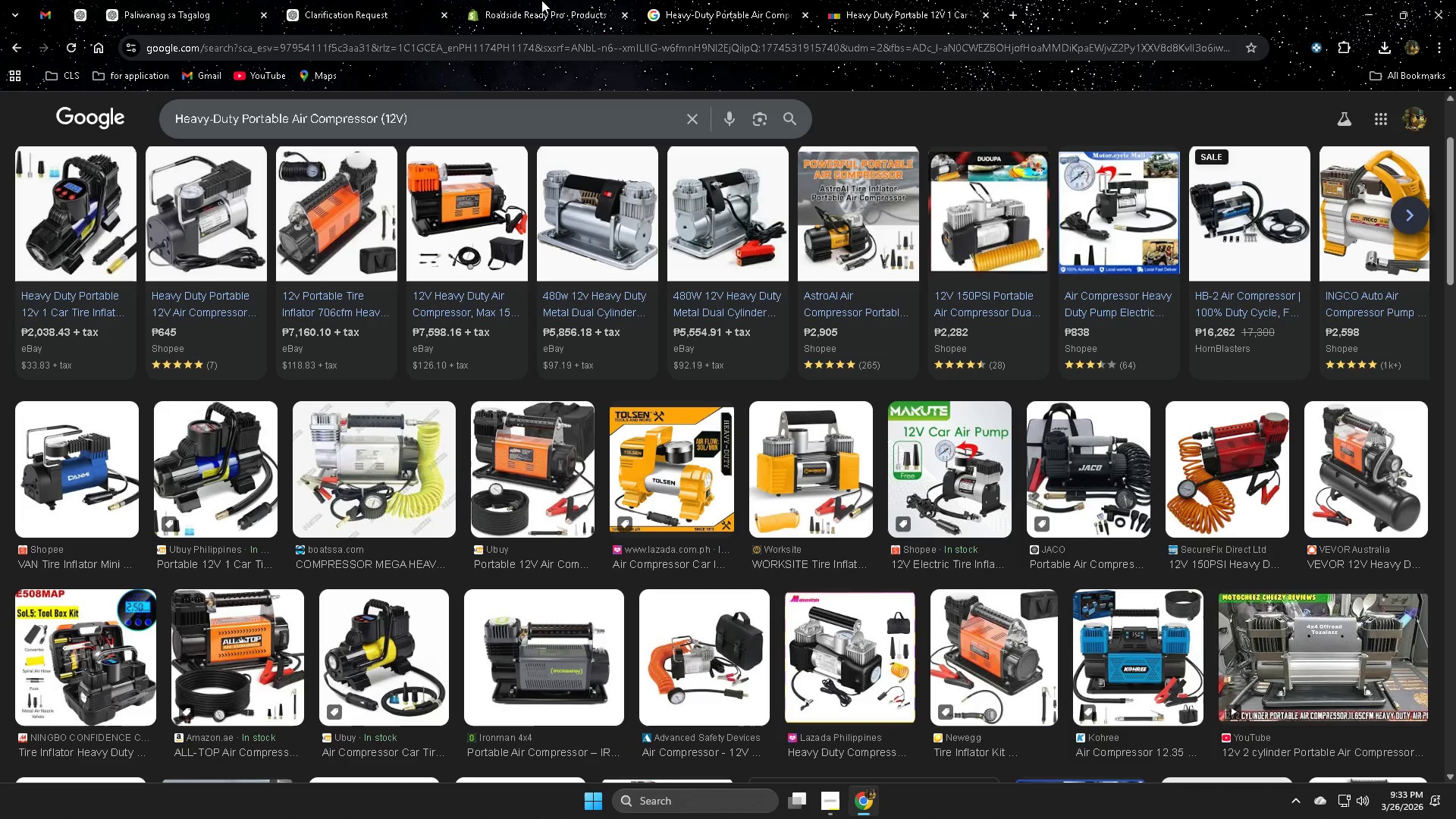 
mouse_move([545, 0])
 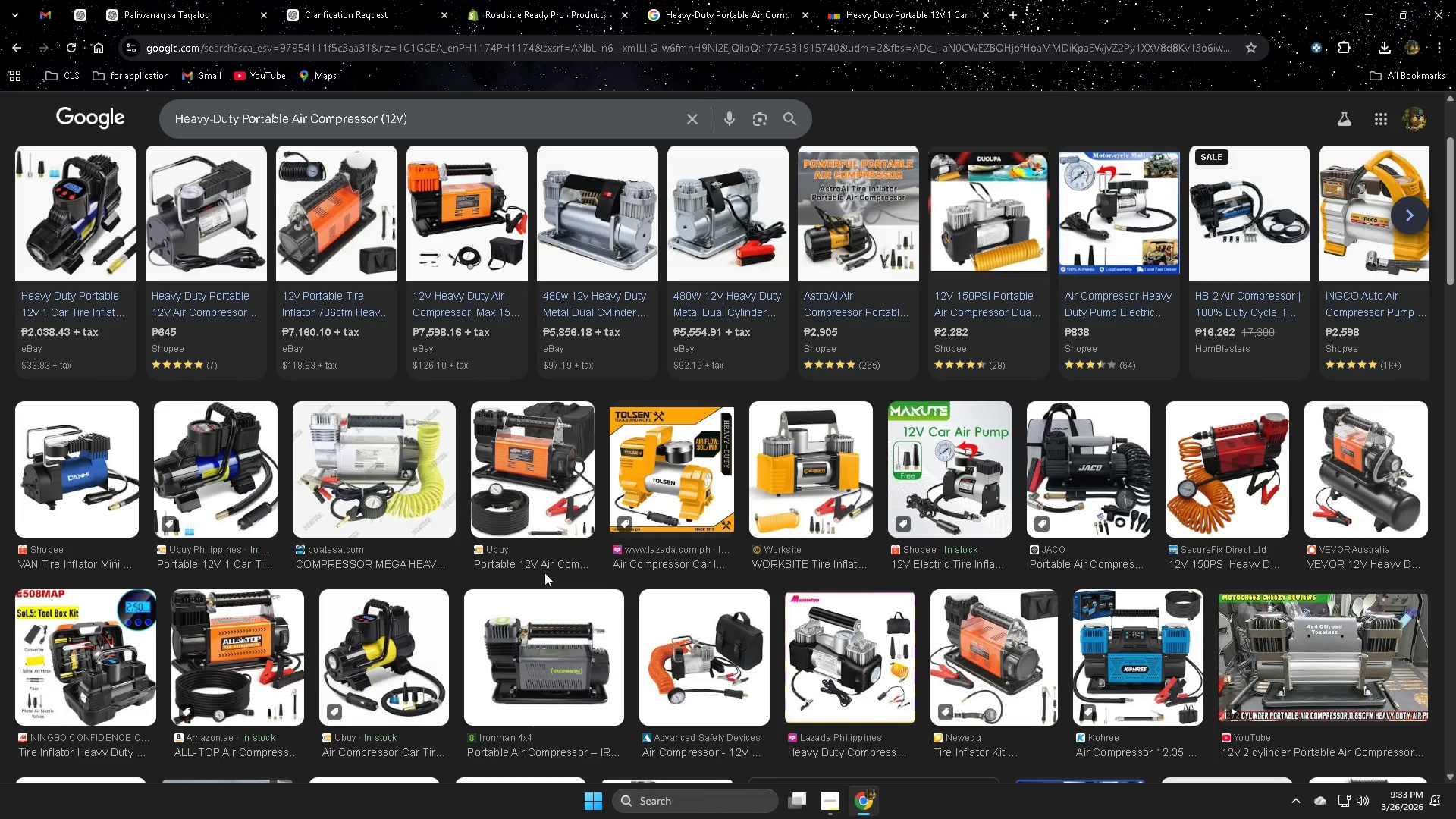 
scroll: coordinate [833, 568], scroll_direction: down, amount: 3.0
 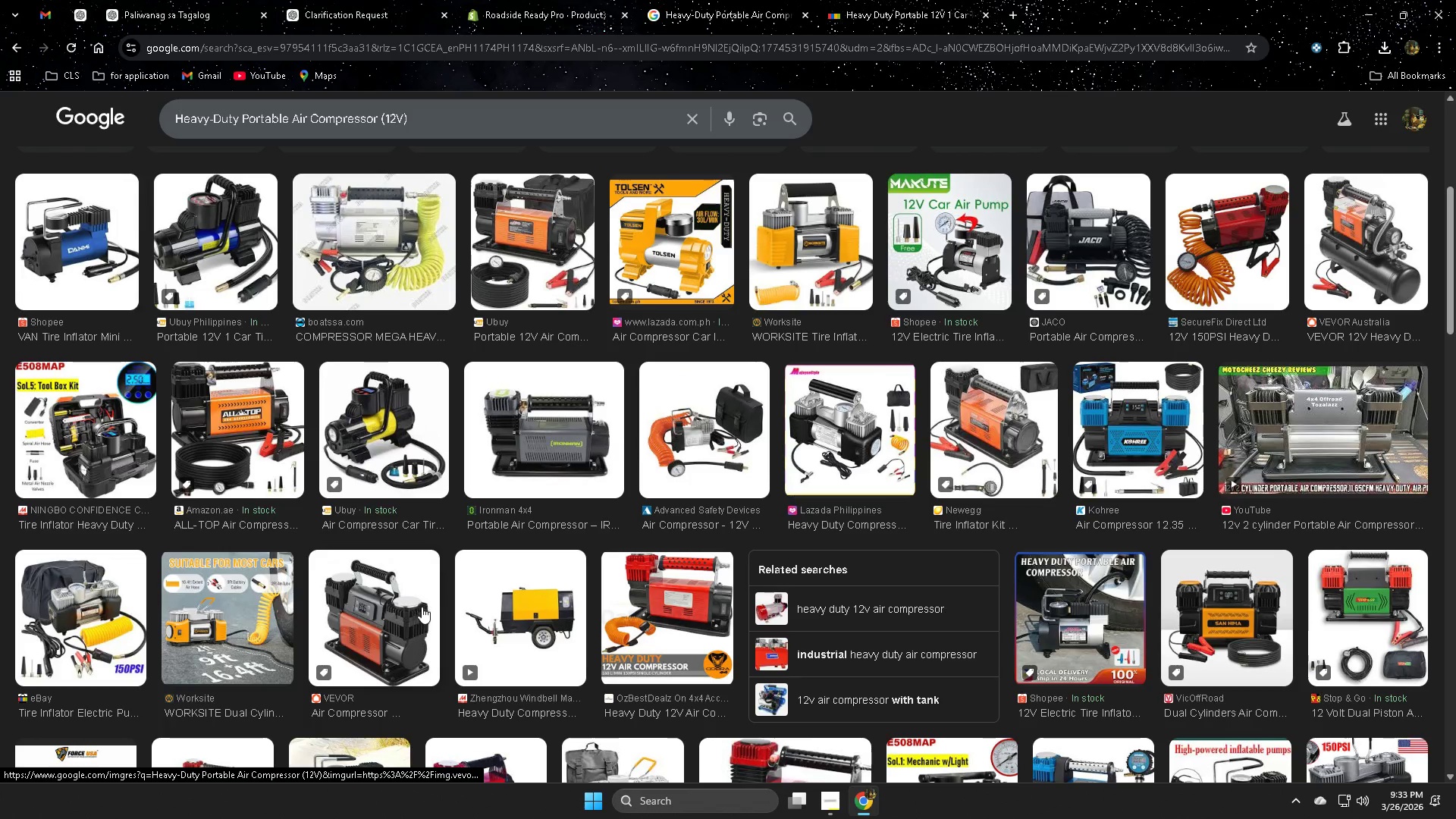 
scroll: coordinate [1040, 508], scroll_direction: up, amount: 5.0
 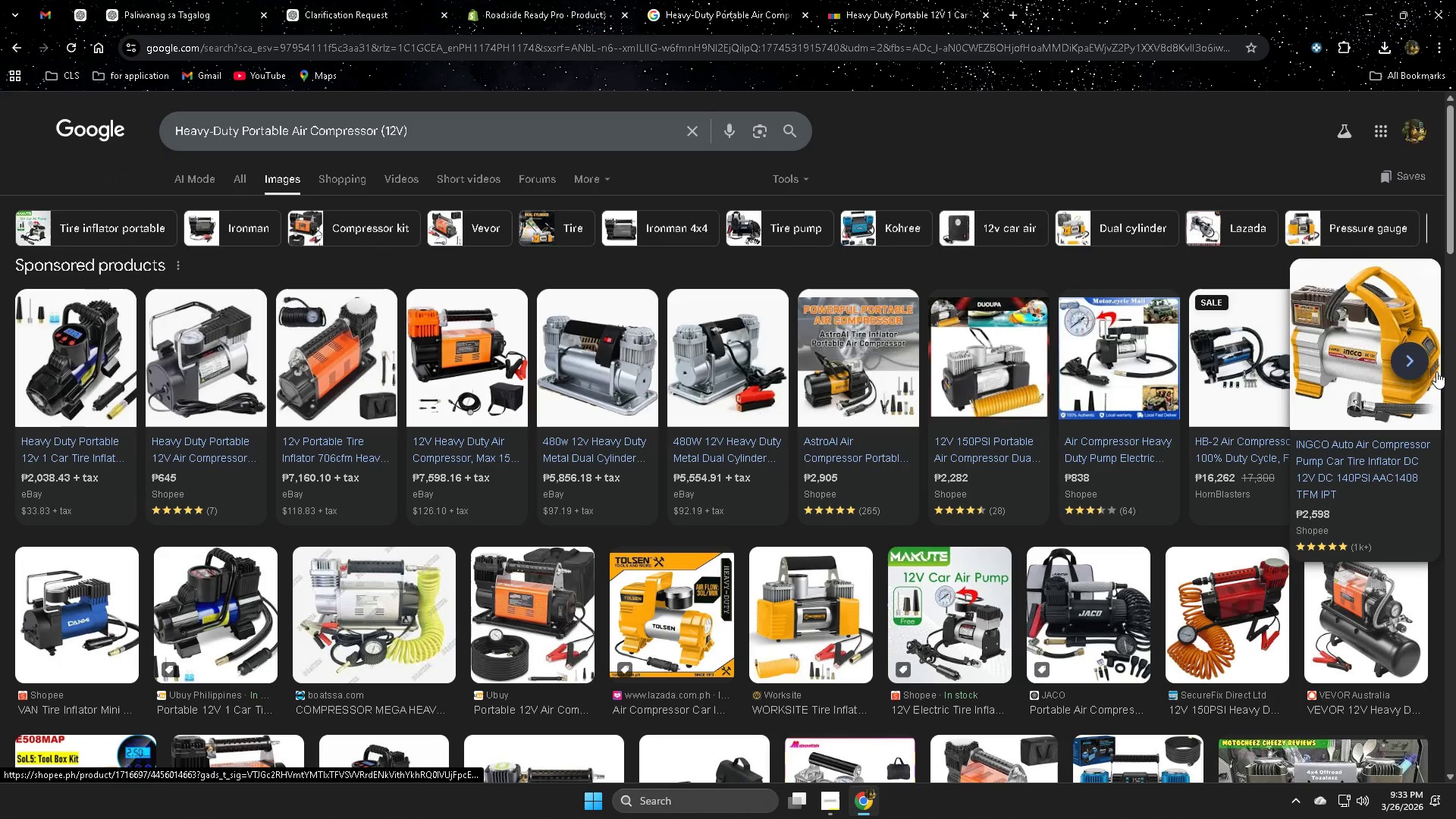 
scroll: coordinate [1167, 594], scroll_direction: down, amount: 4.0
 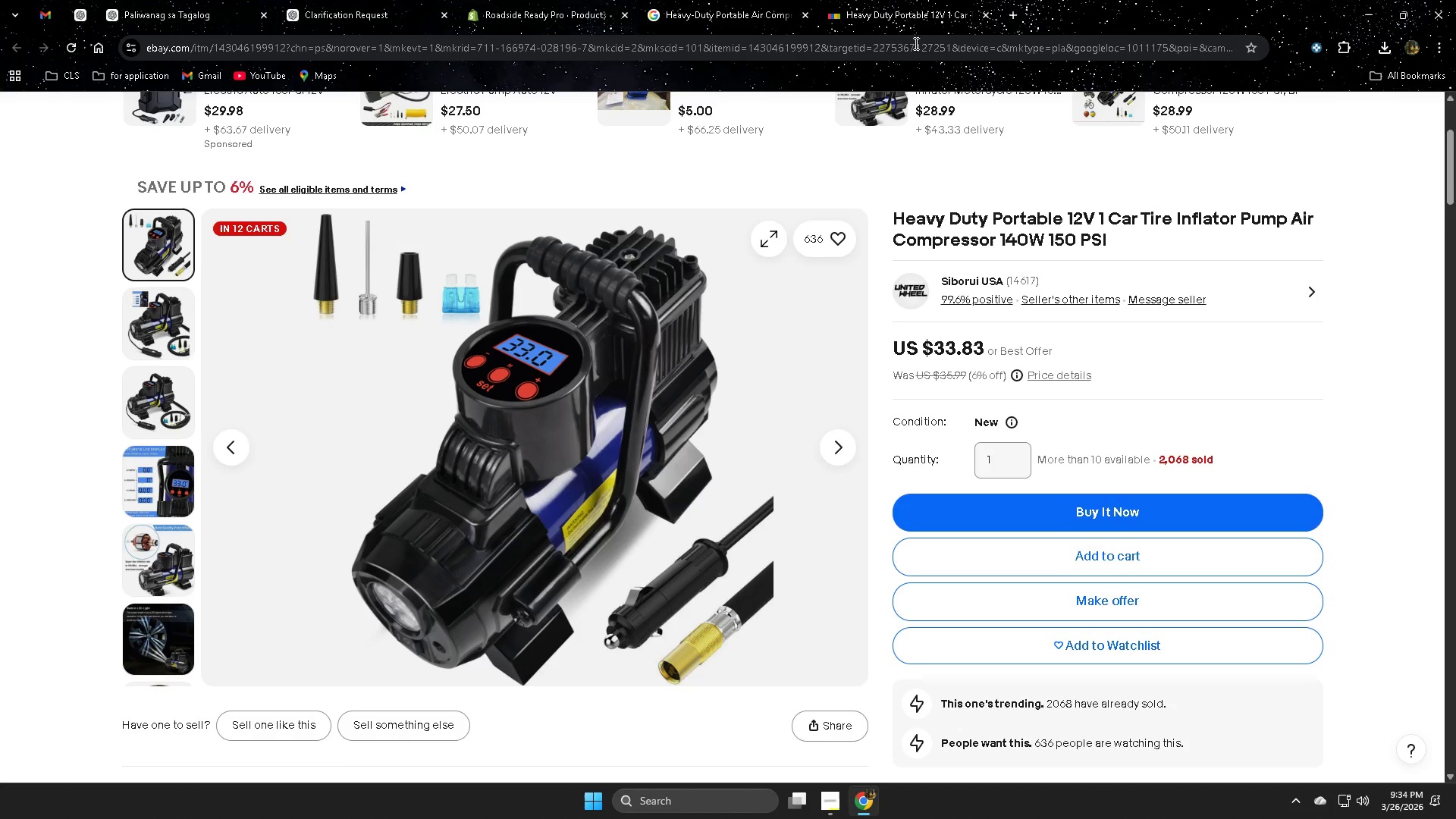 
right_click([500, 398])
 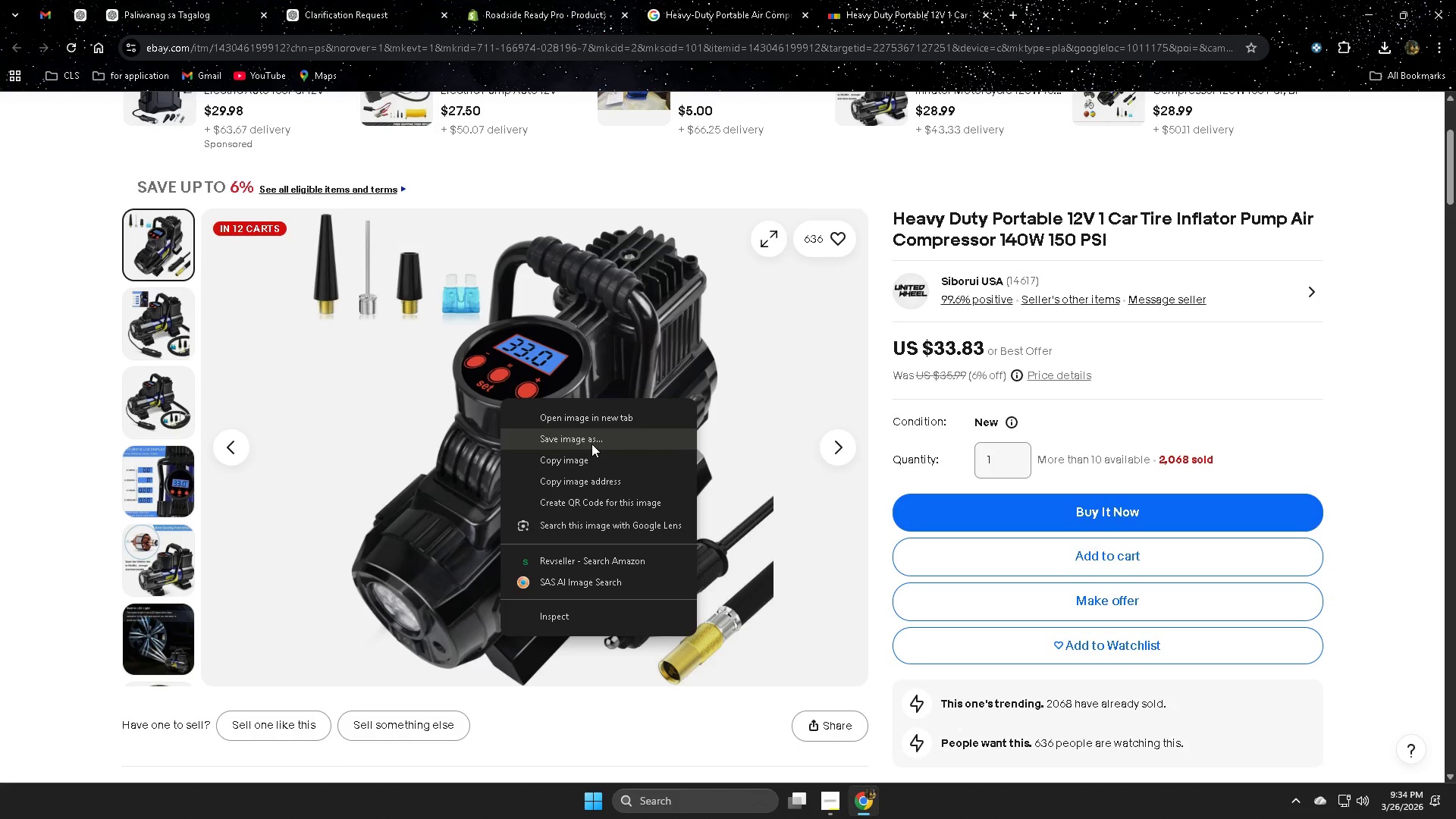 
left_click([592, 443])
 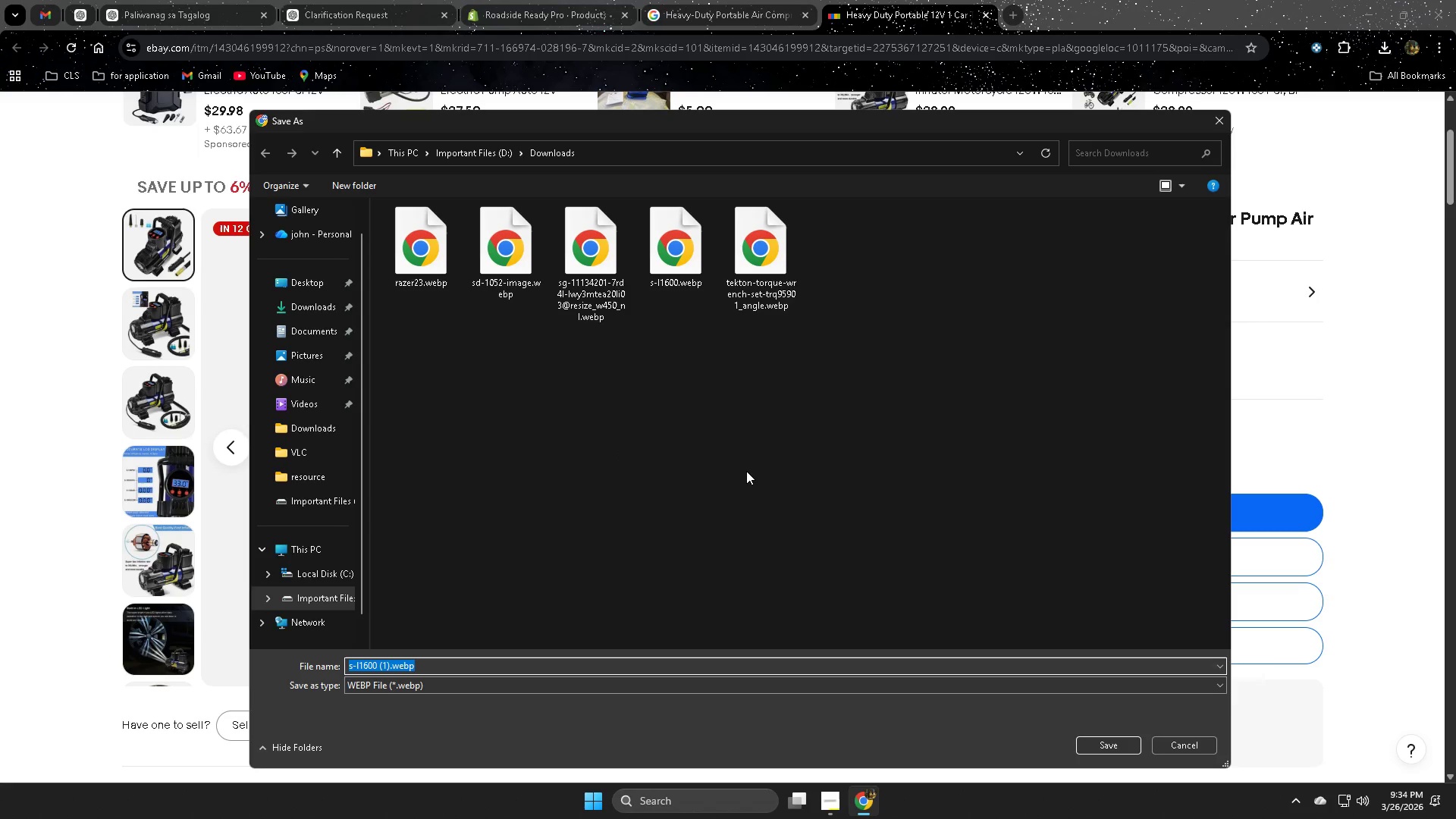 
key(Enter)
 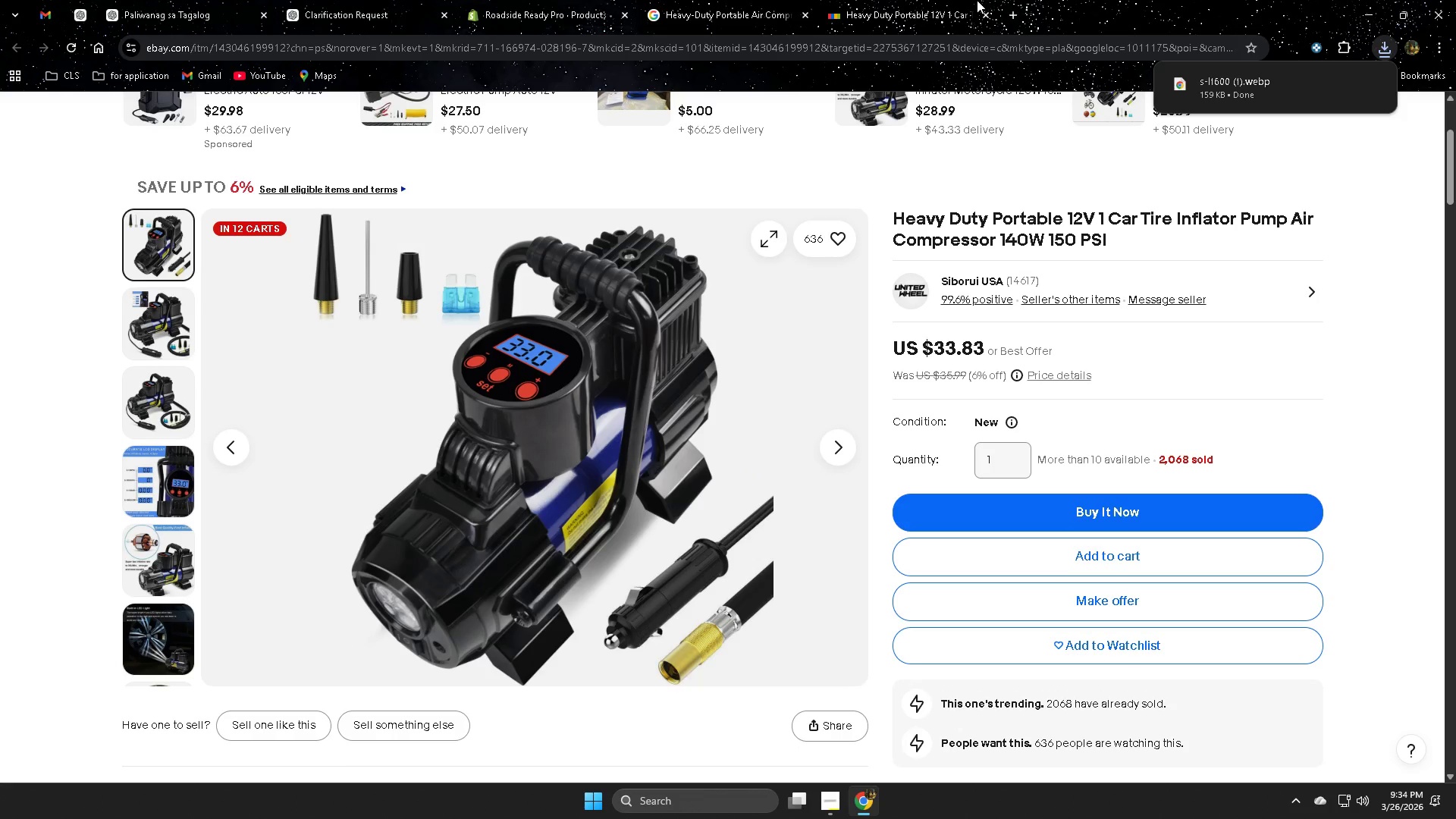 
left_click([922, 0])
 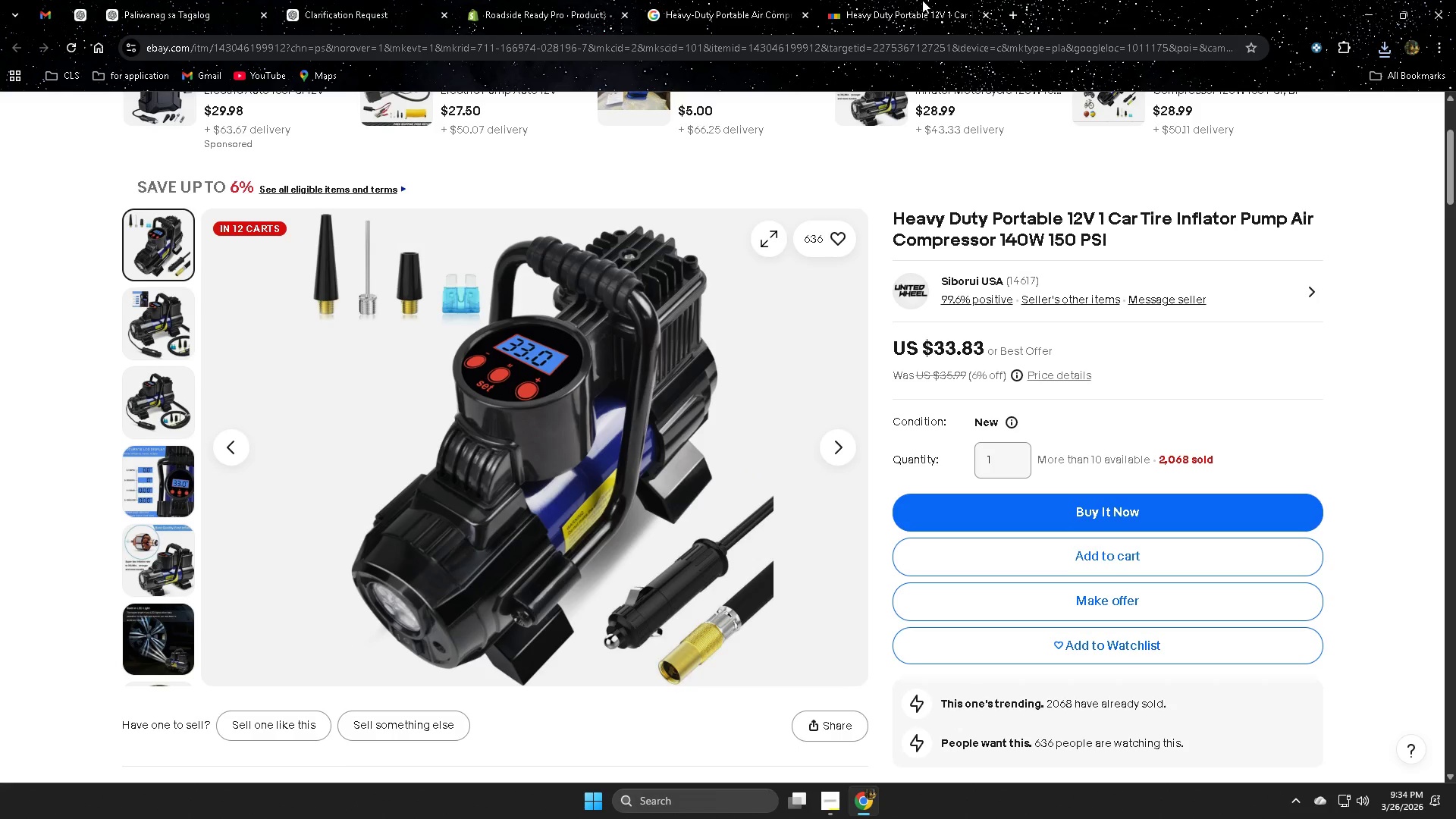 
key(Control+W)
 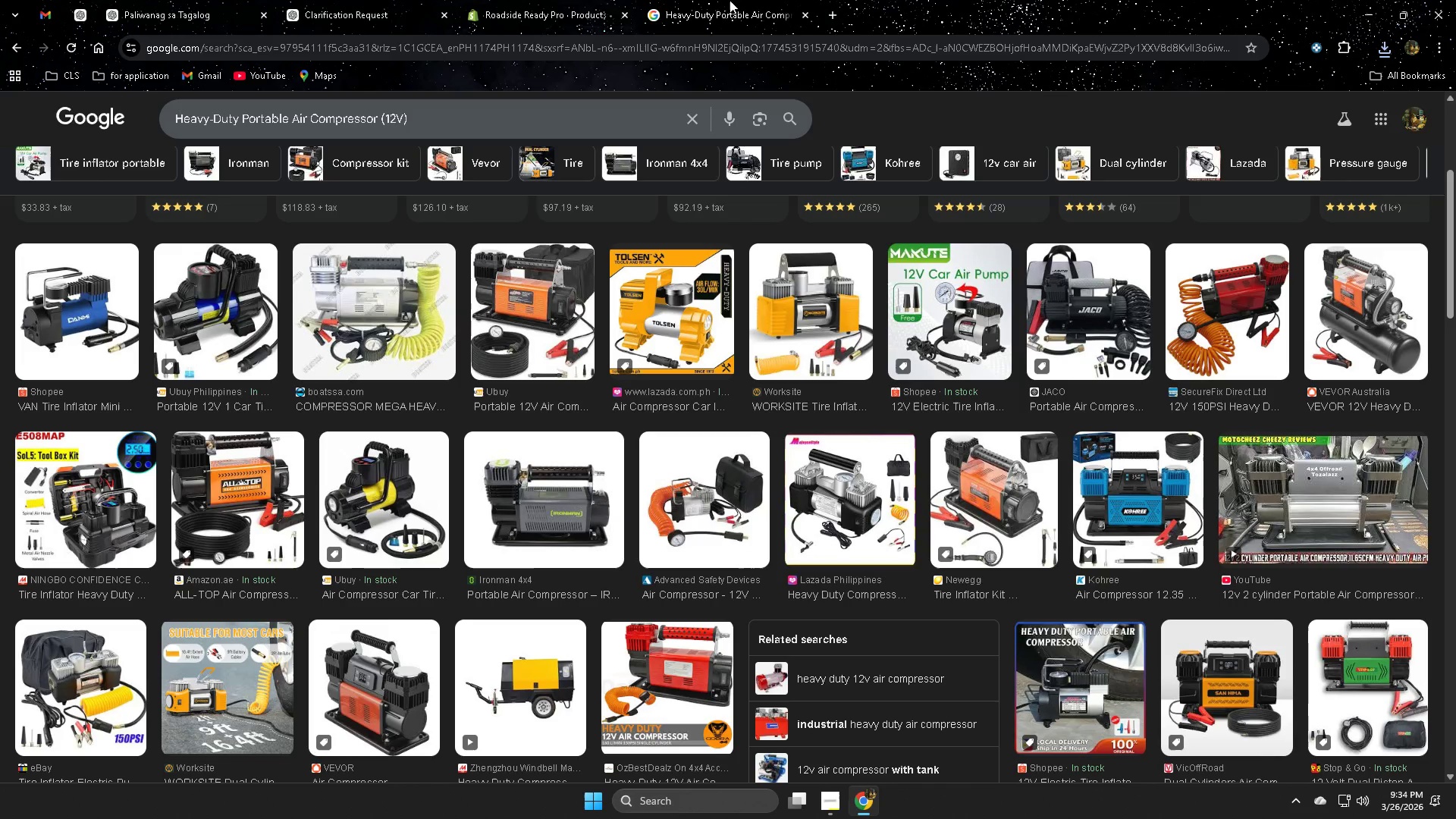 
left_click([730, 0])
 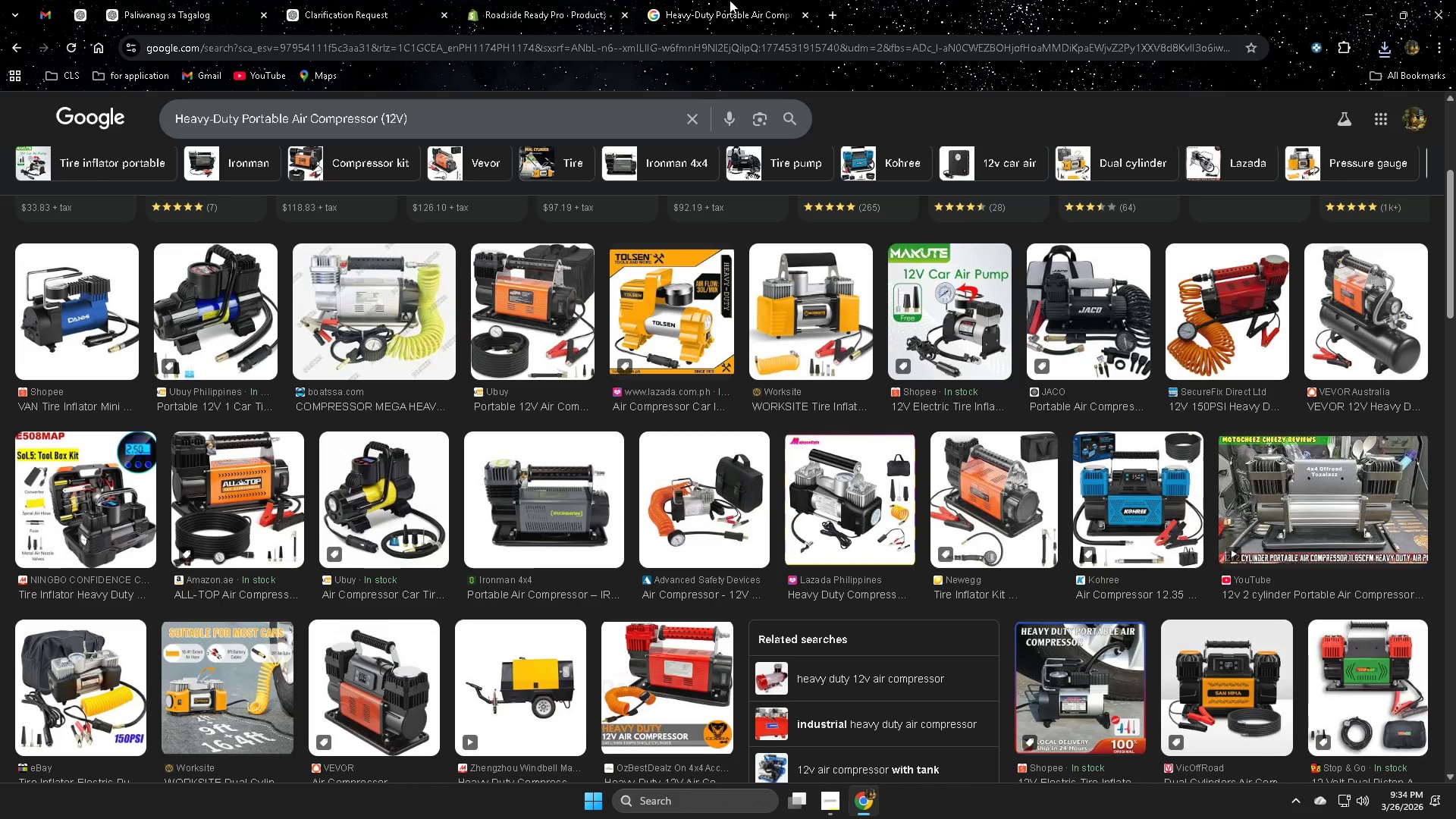 
key(Control+ControlLeft)
 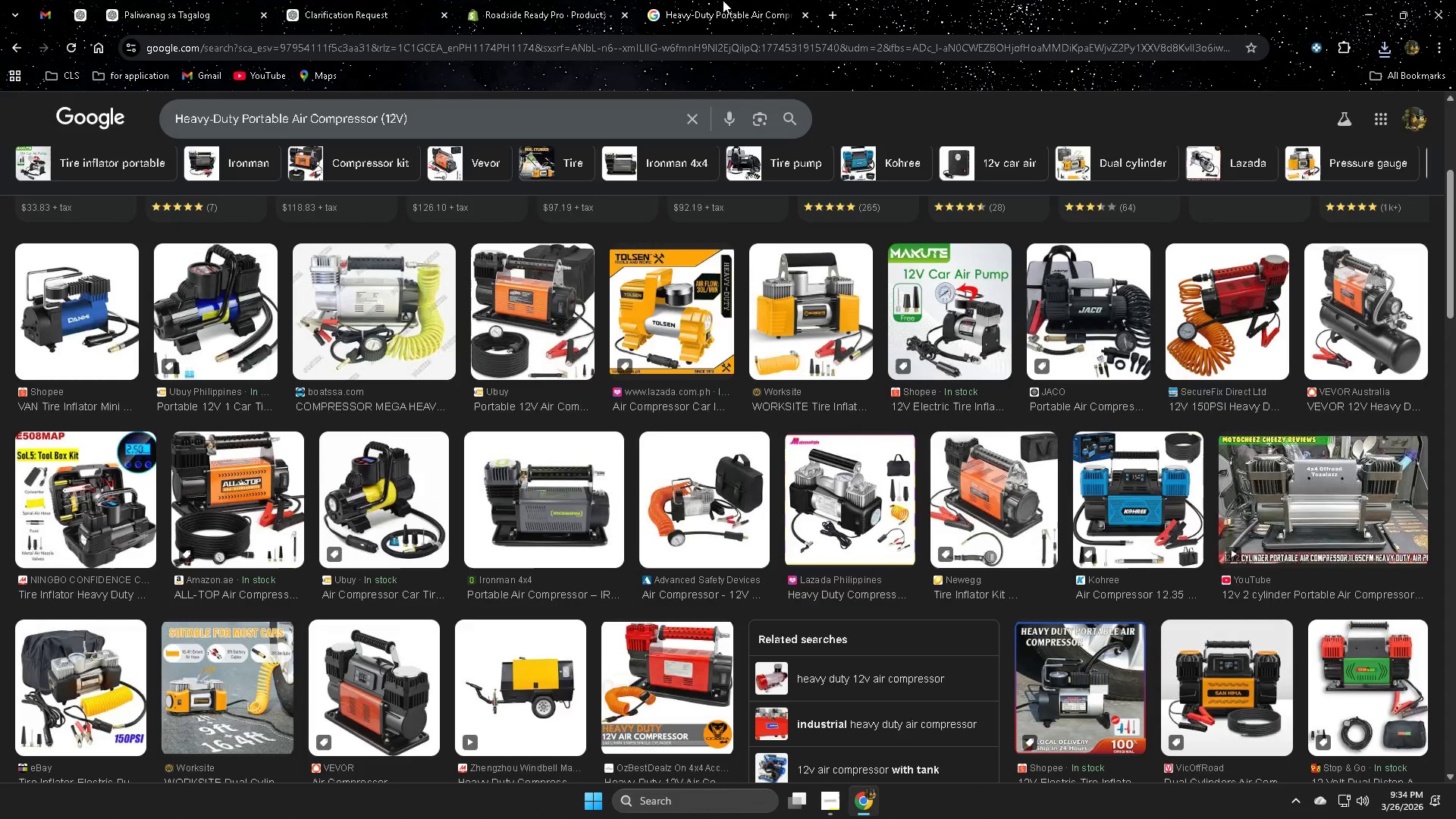 
key(Control+W)
 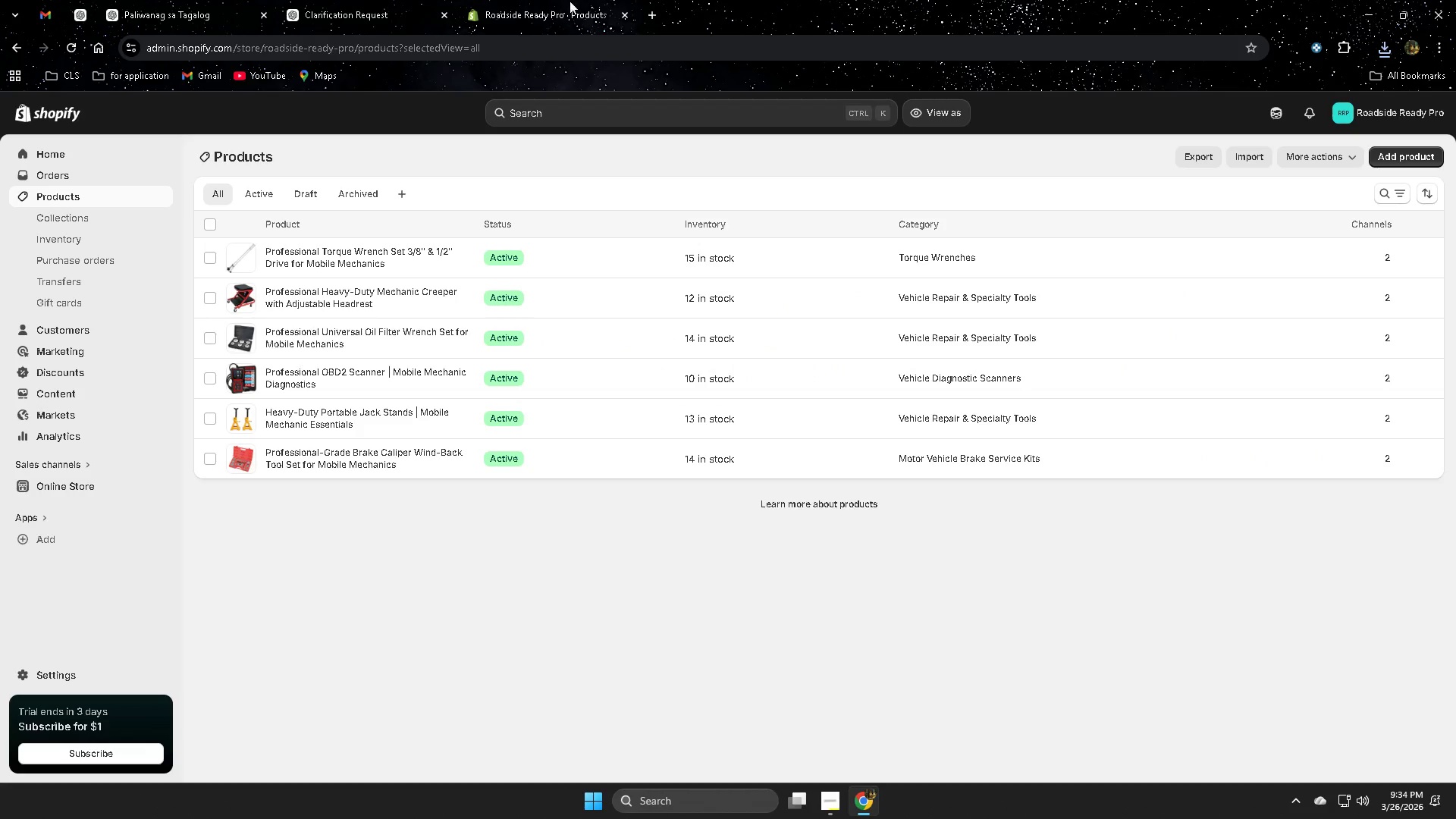 
left_click([526, 0])
 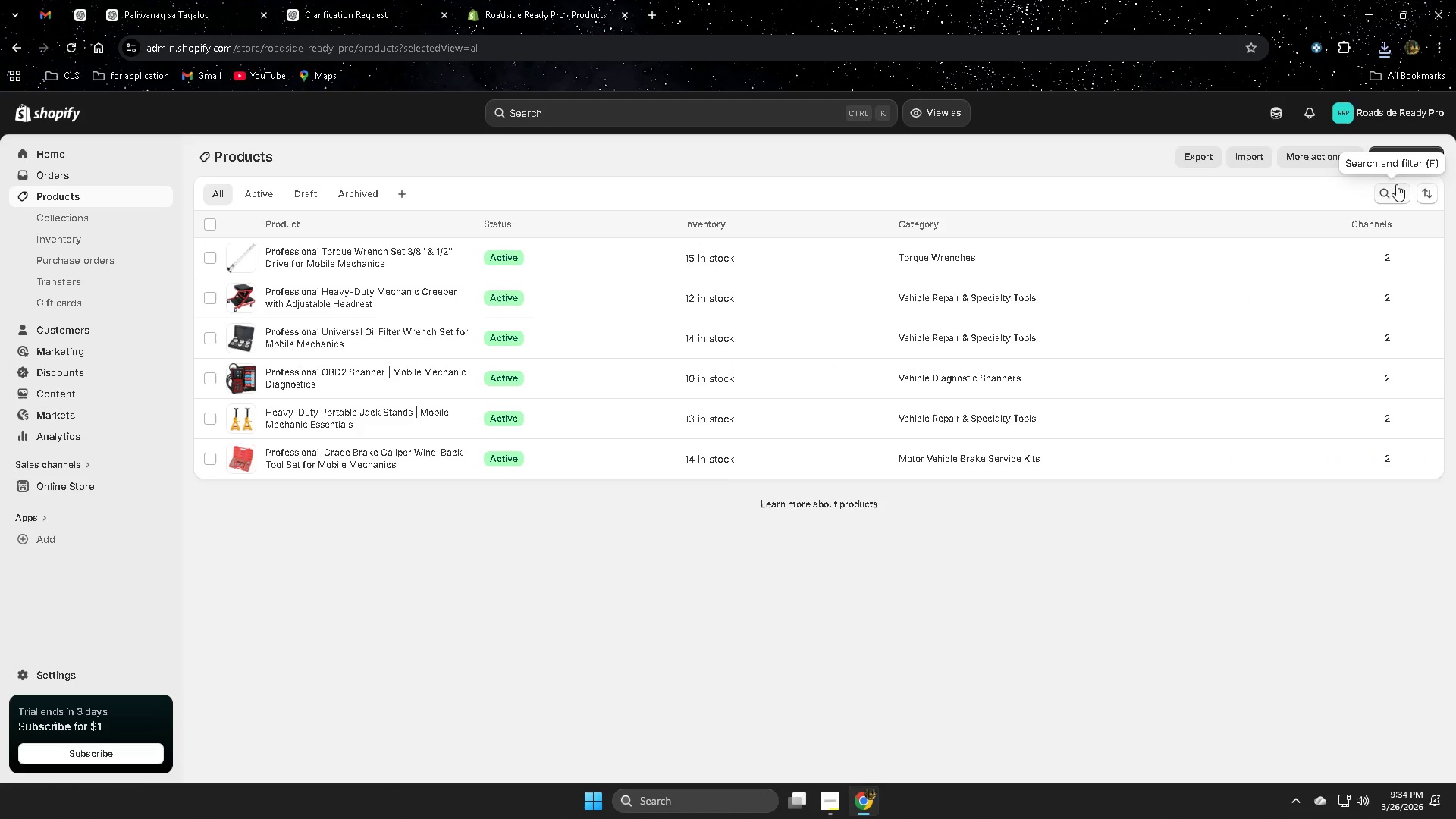 
left_click([1414, 154])
 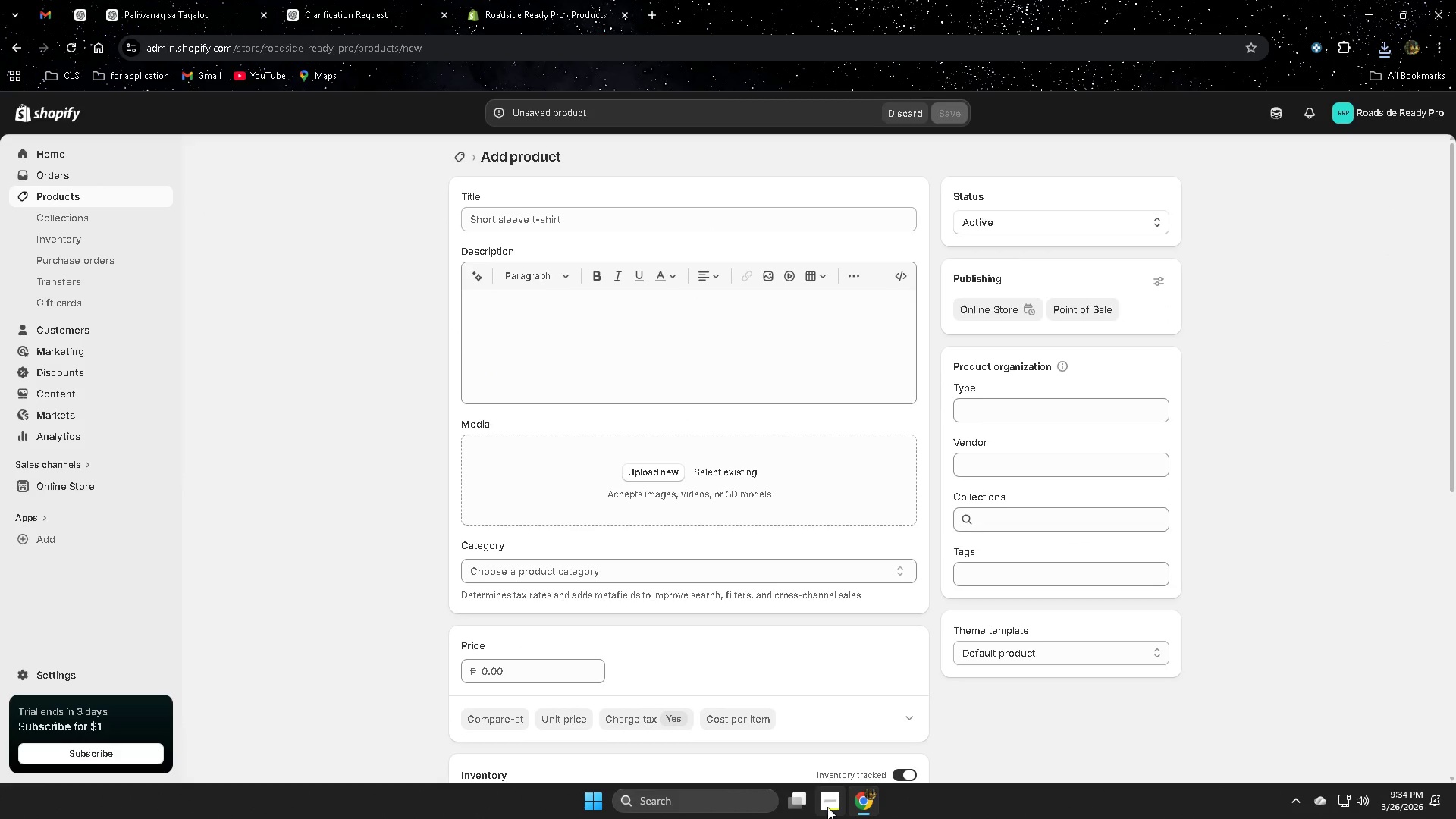 
left_click([321, 0])
 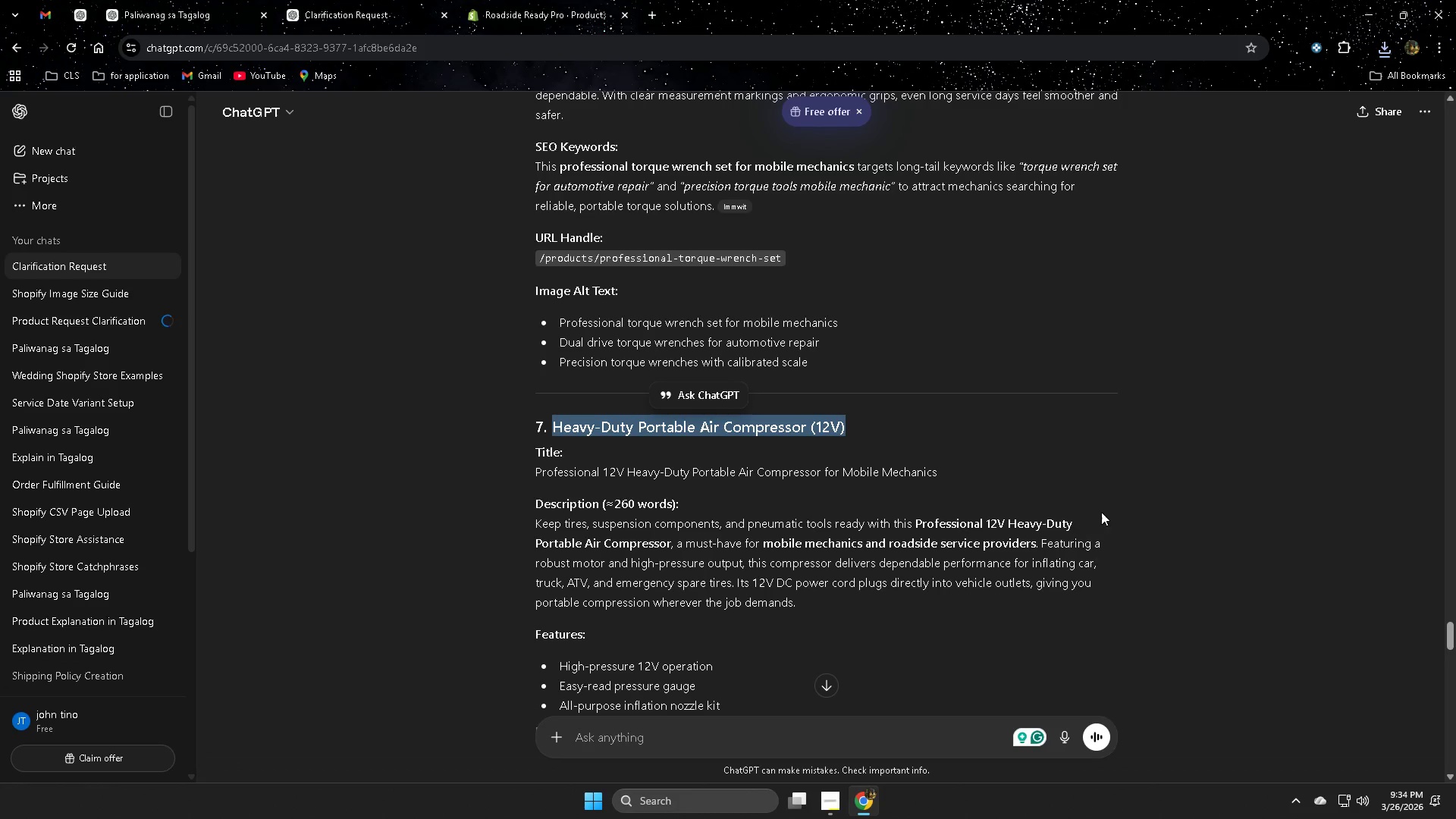 
scroll: coordinate [1097, 482], scroll_direction: down, amount: 1.0
 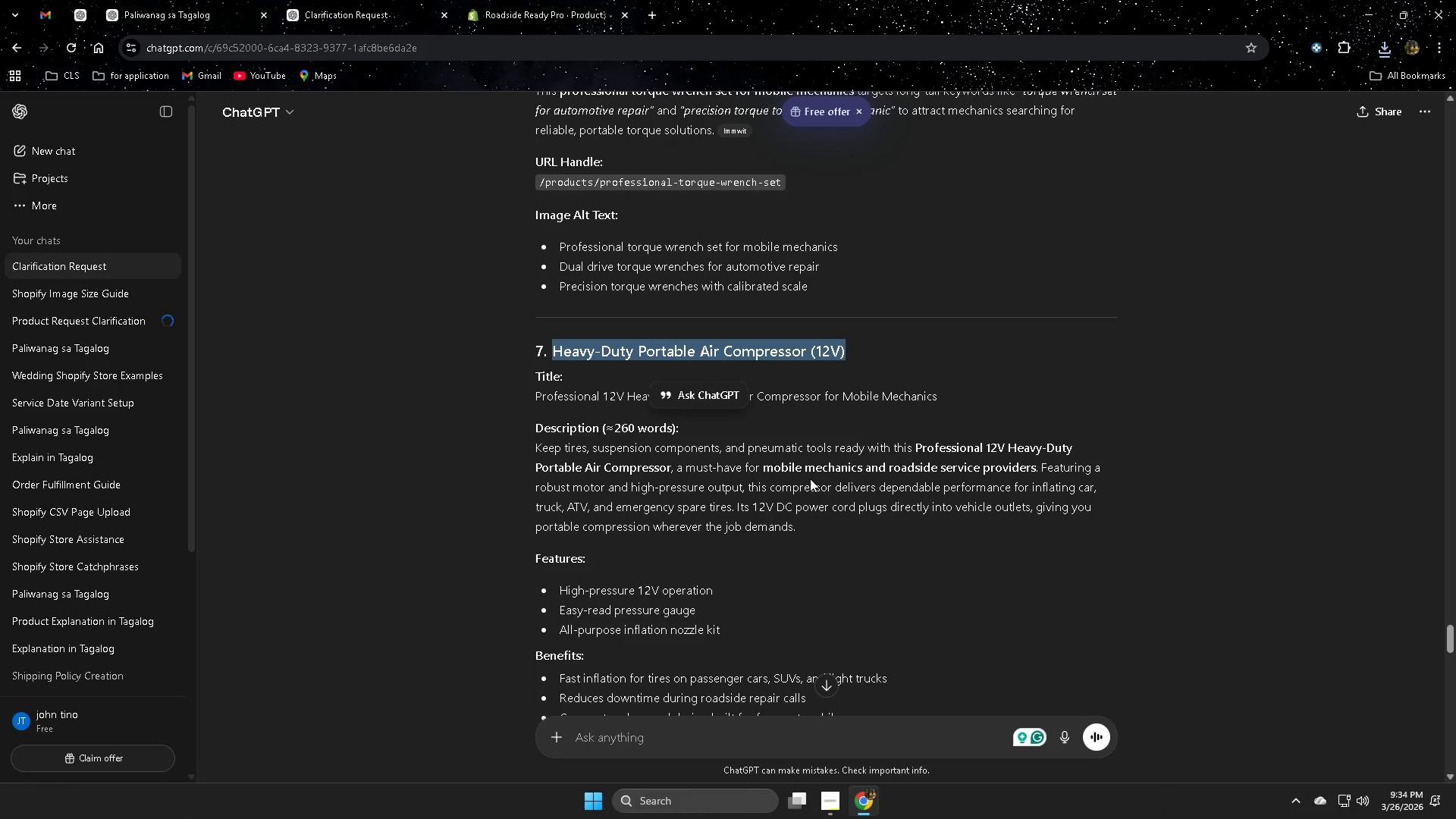 
left_click([1207, 411])
 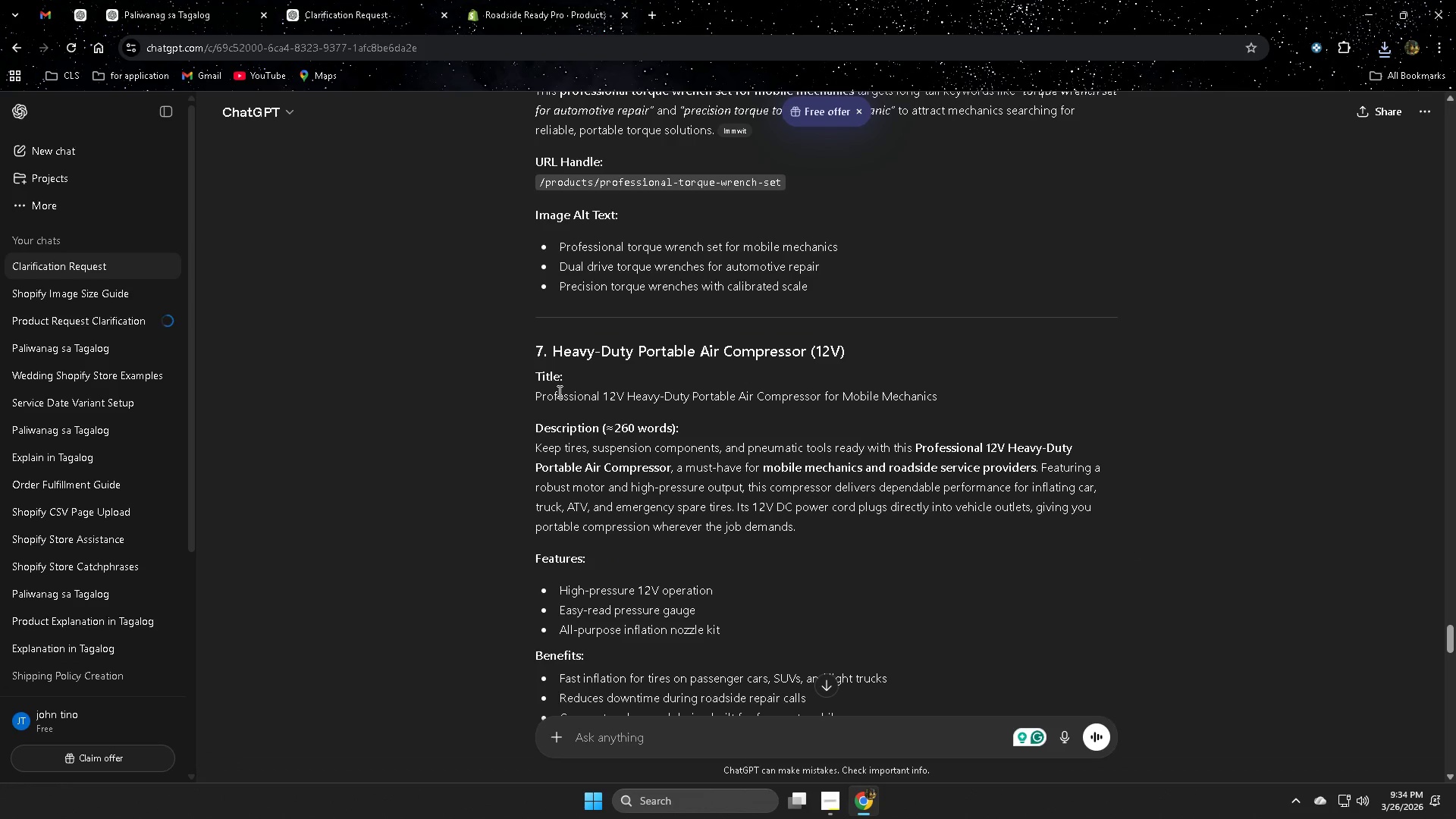 
left_click([548, 394])
 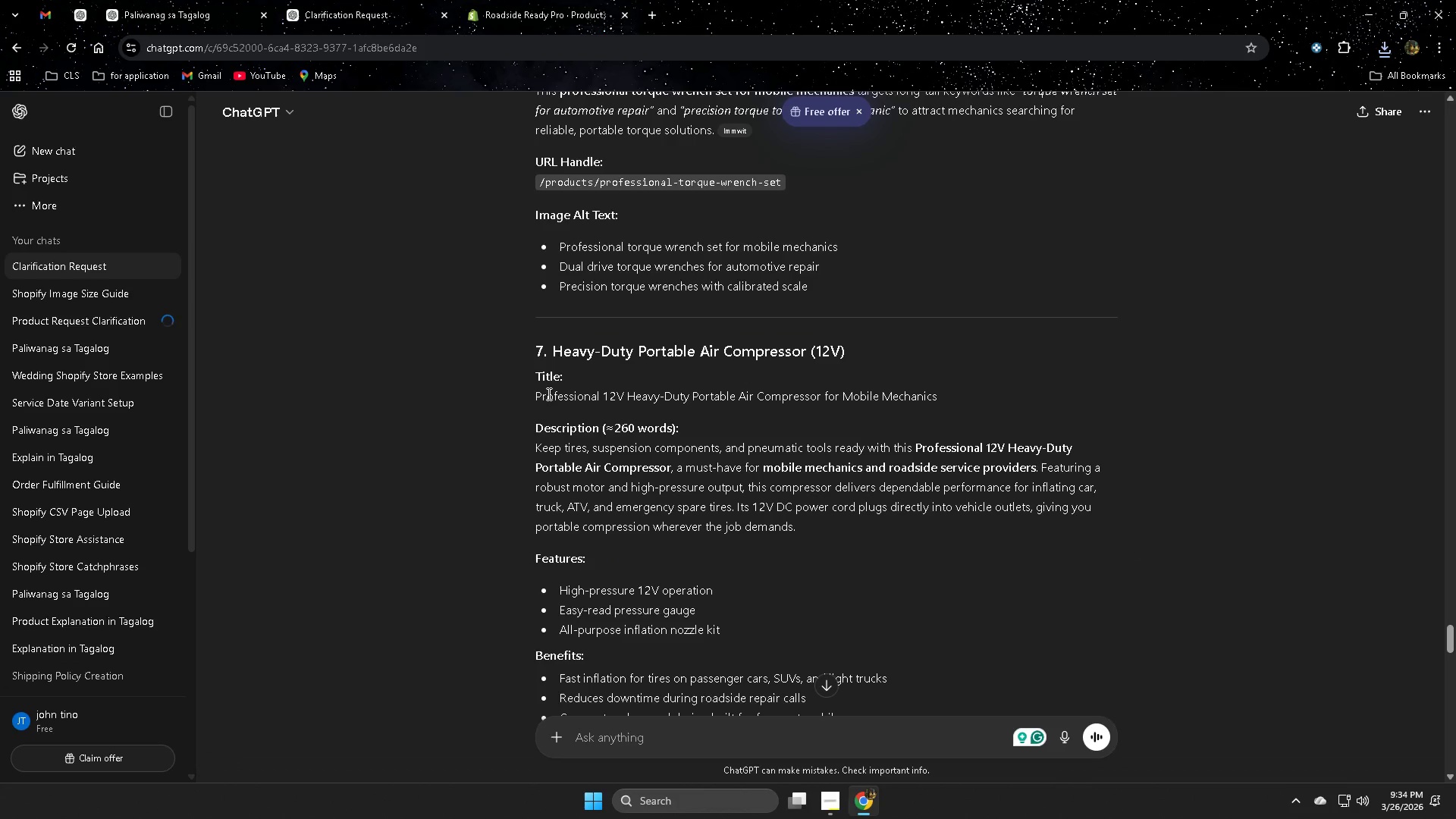 
left_click_drag(start_coordinate=[548, 394], to_coordinate=[920, 405])
 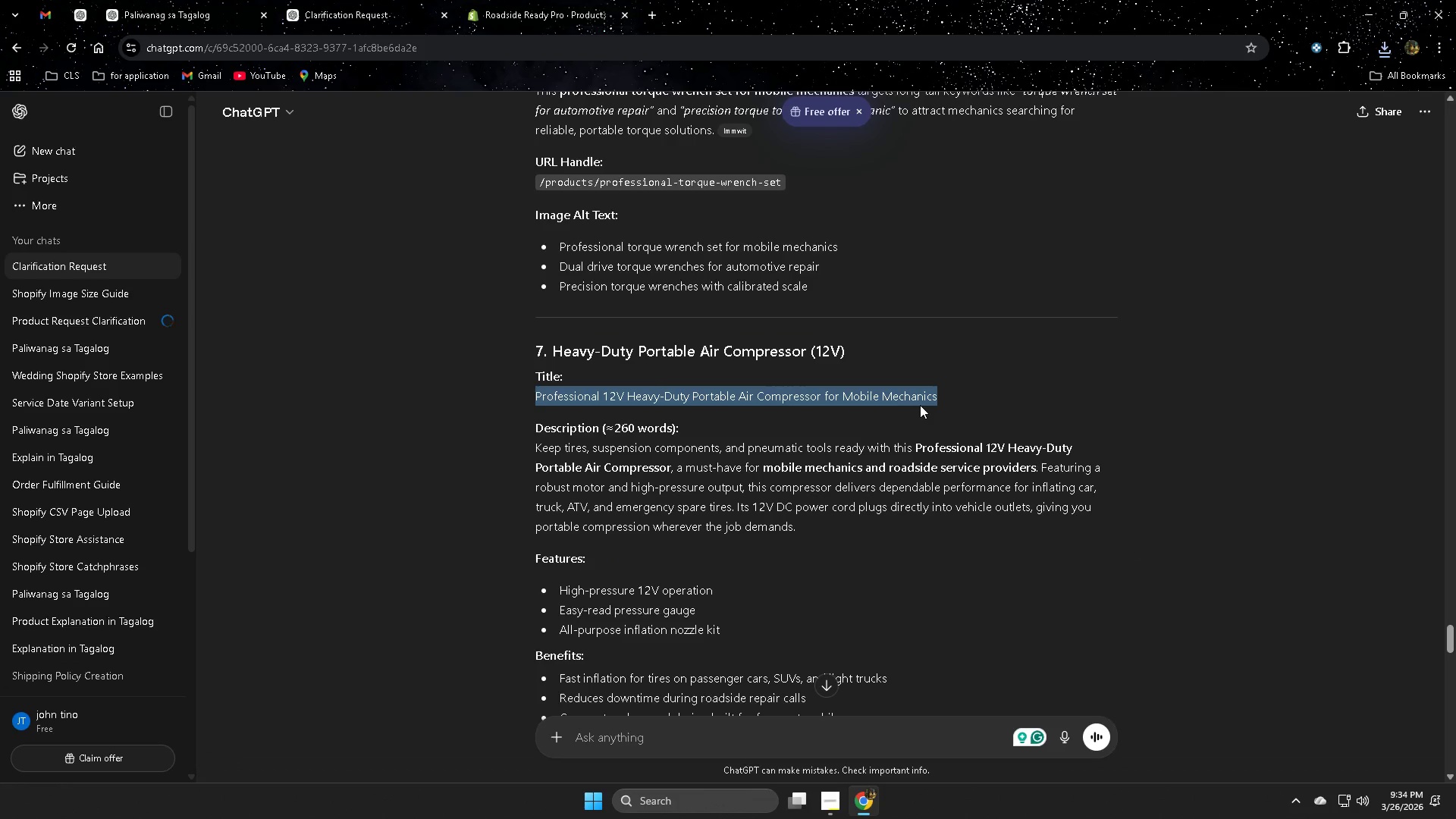 
key(Control+ControlLeft)
 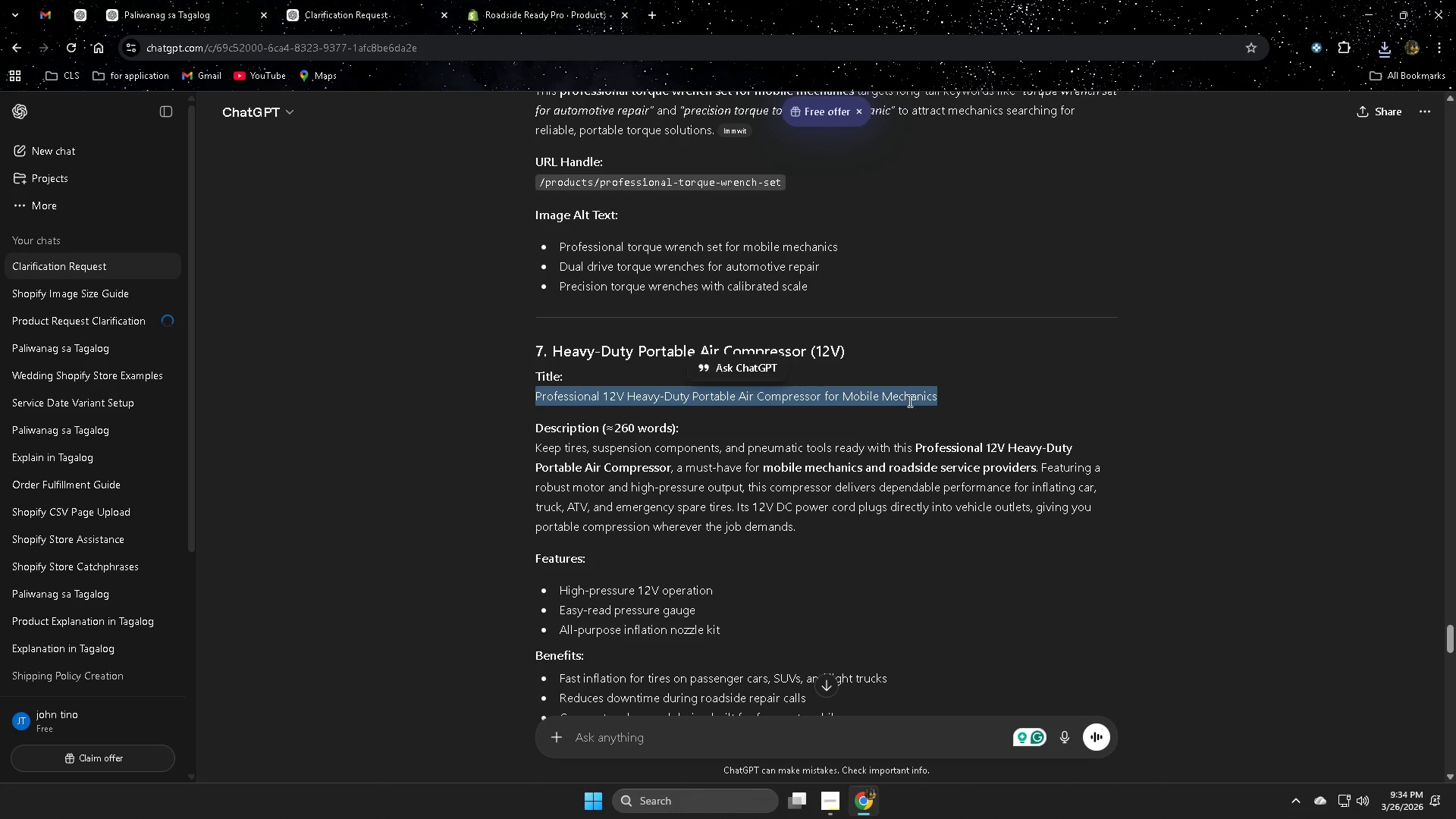 
key(Control+C)
 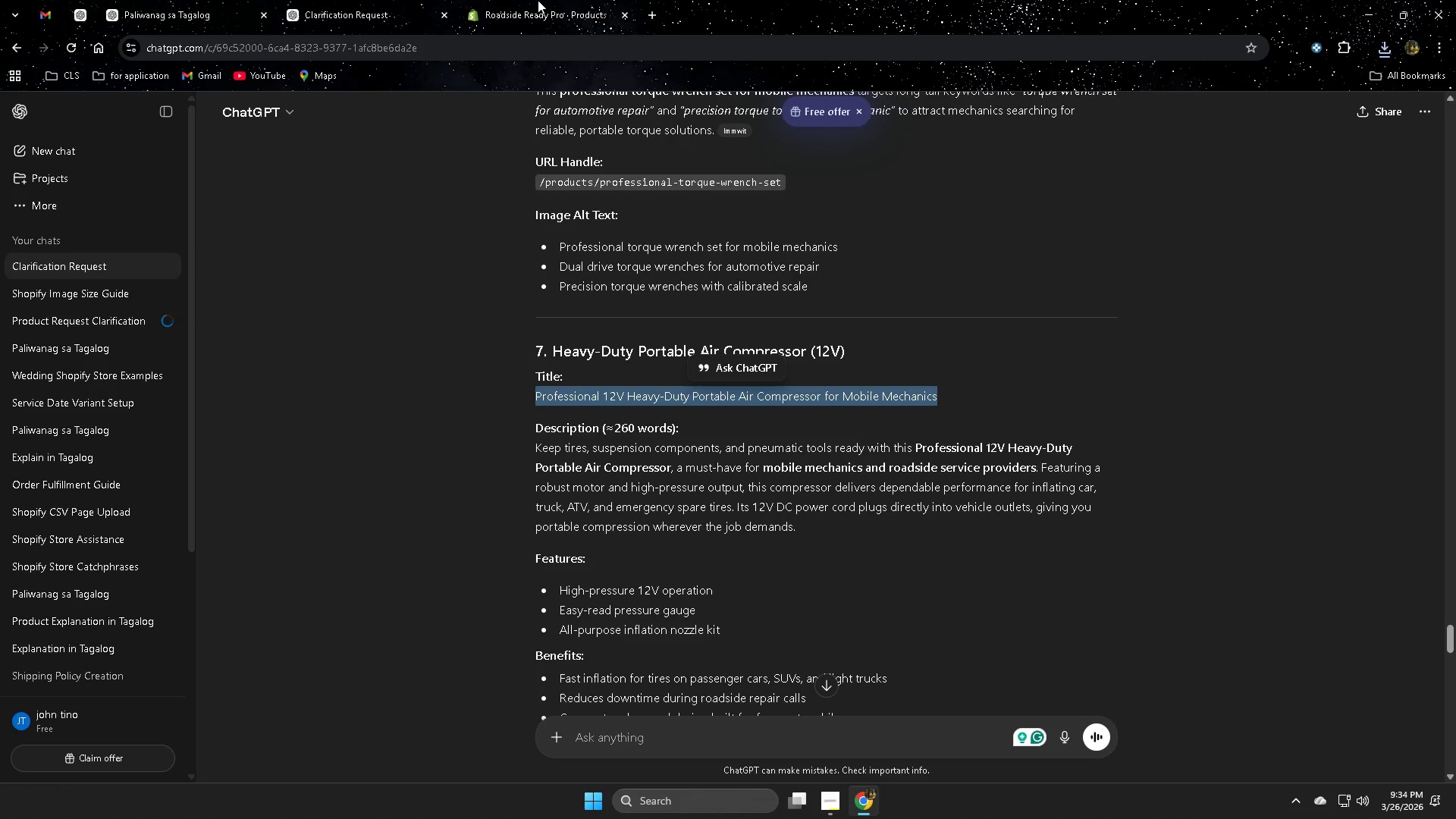 
left_click([556, 0])
 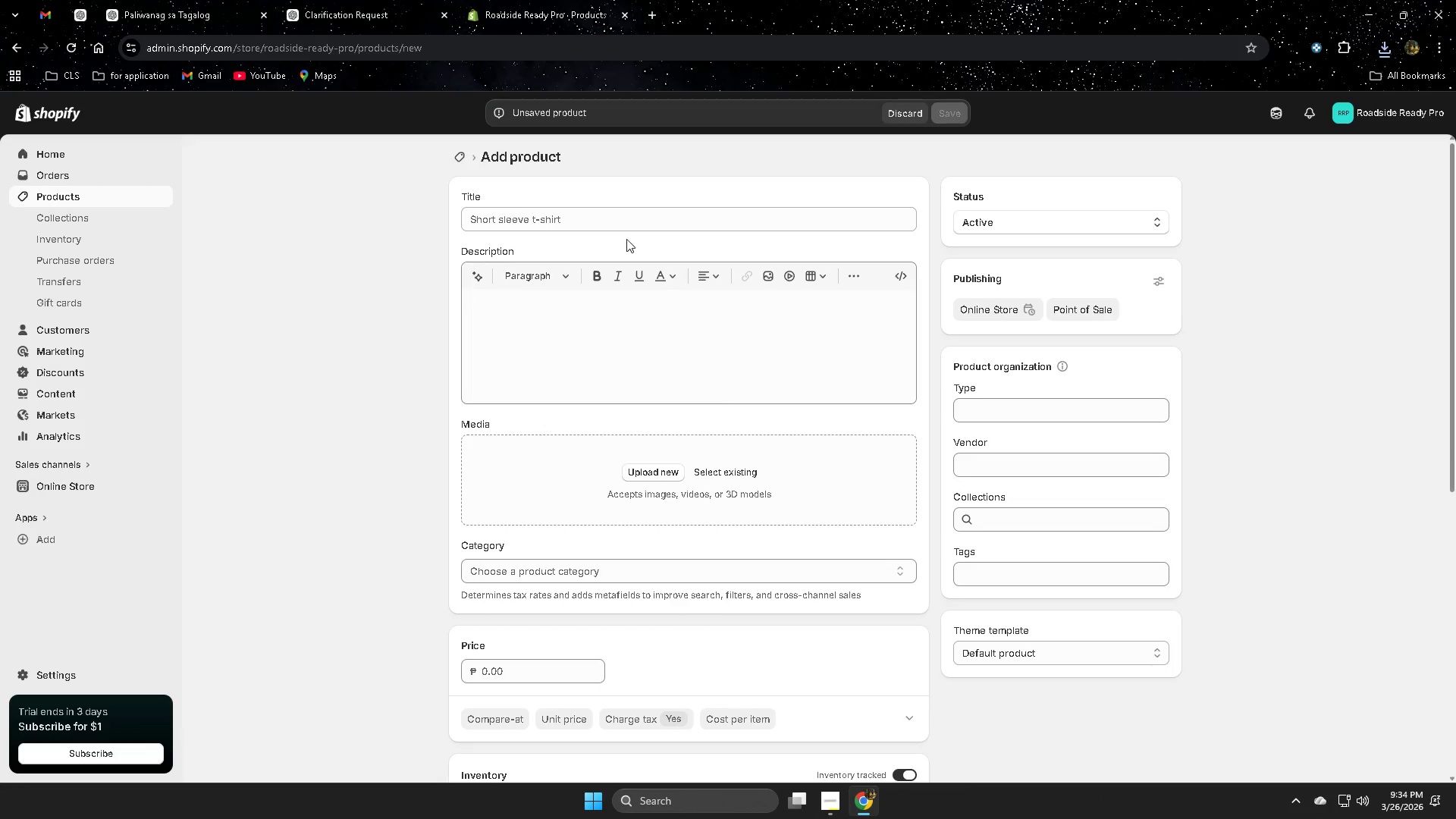 
left_click([624, 224])
 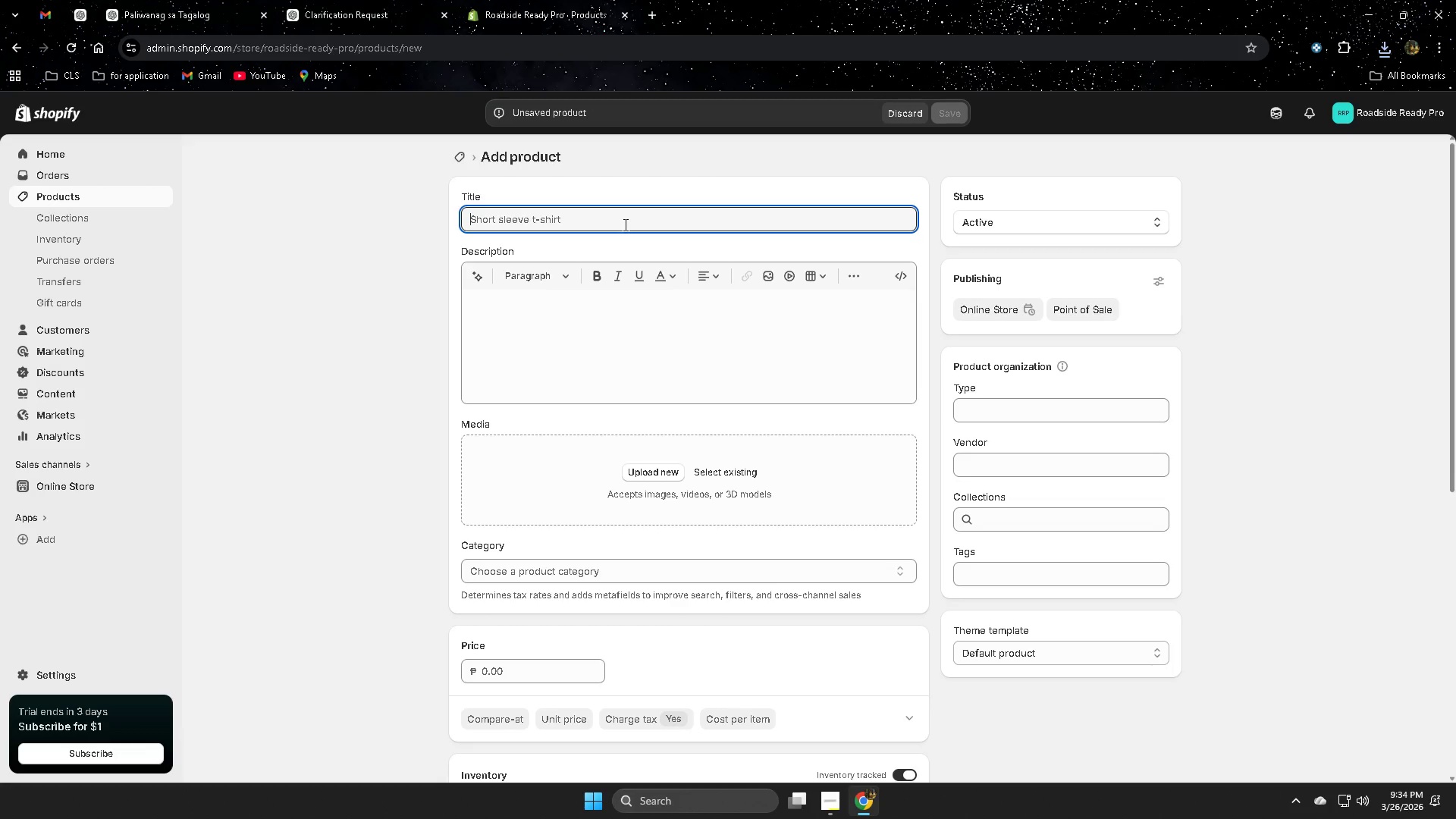 
key(Control+ControlLeft)
 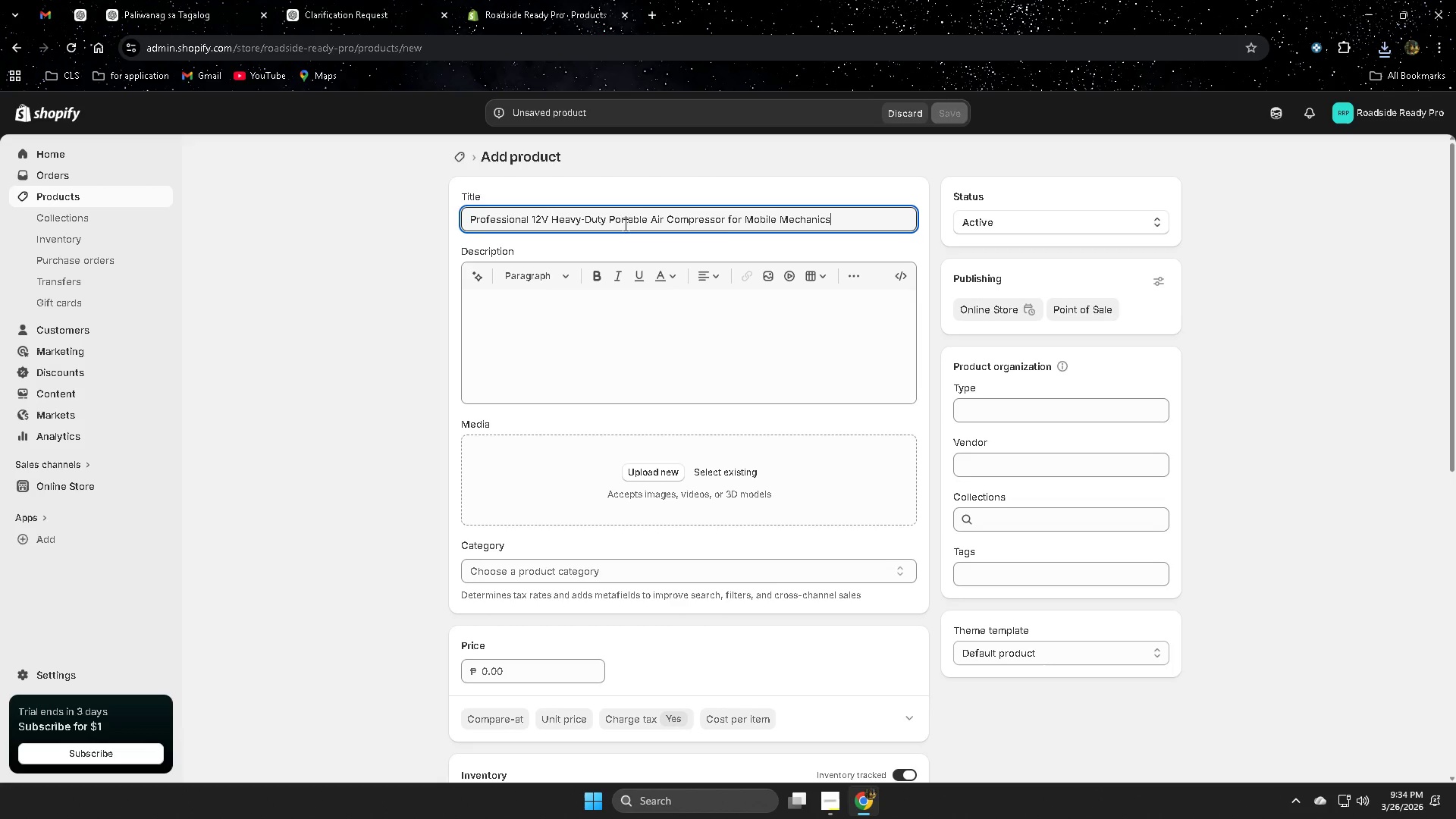 
key(Control+V)
 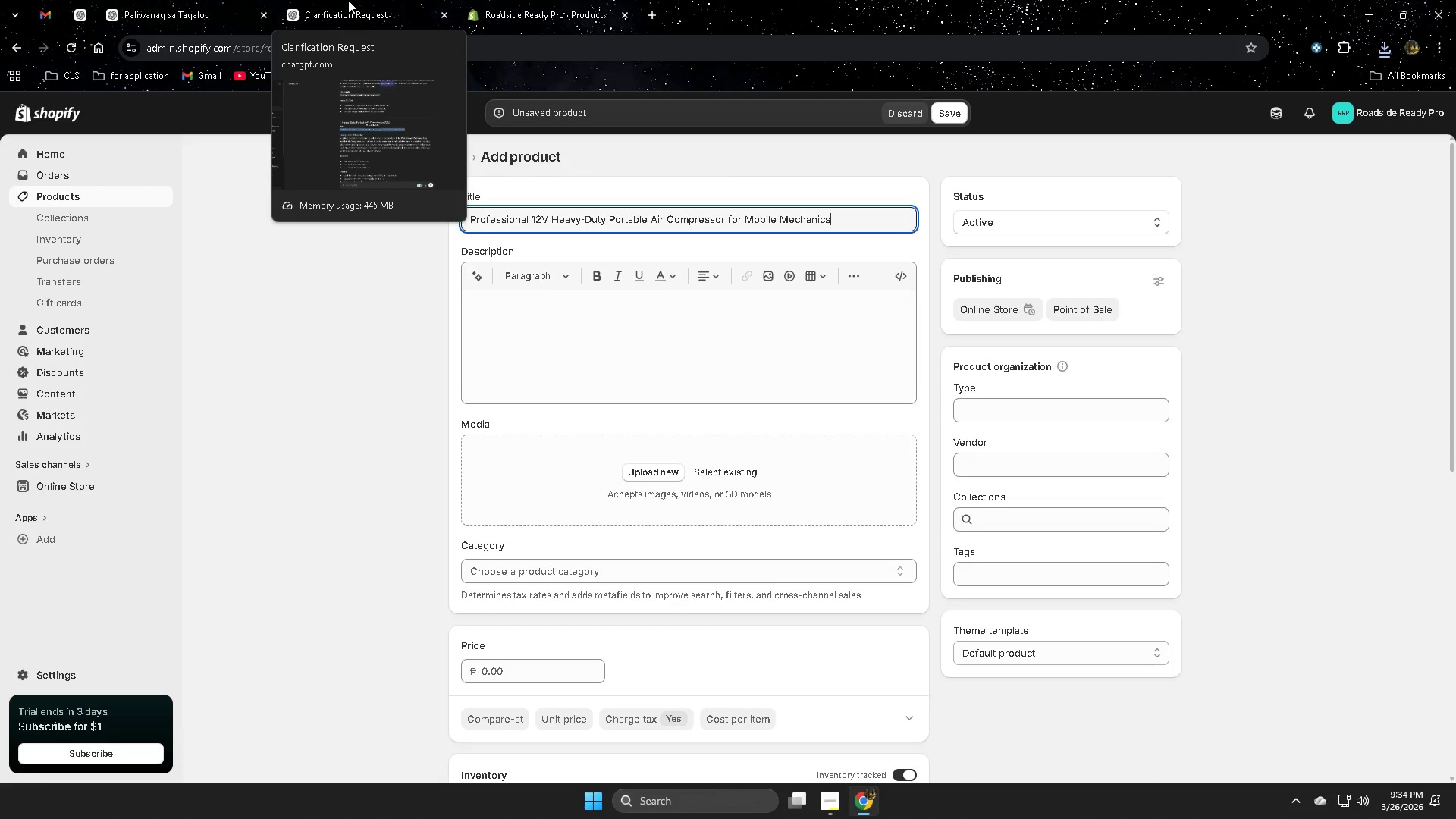 
left_click([348, 0])
 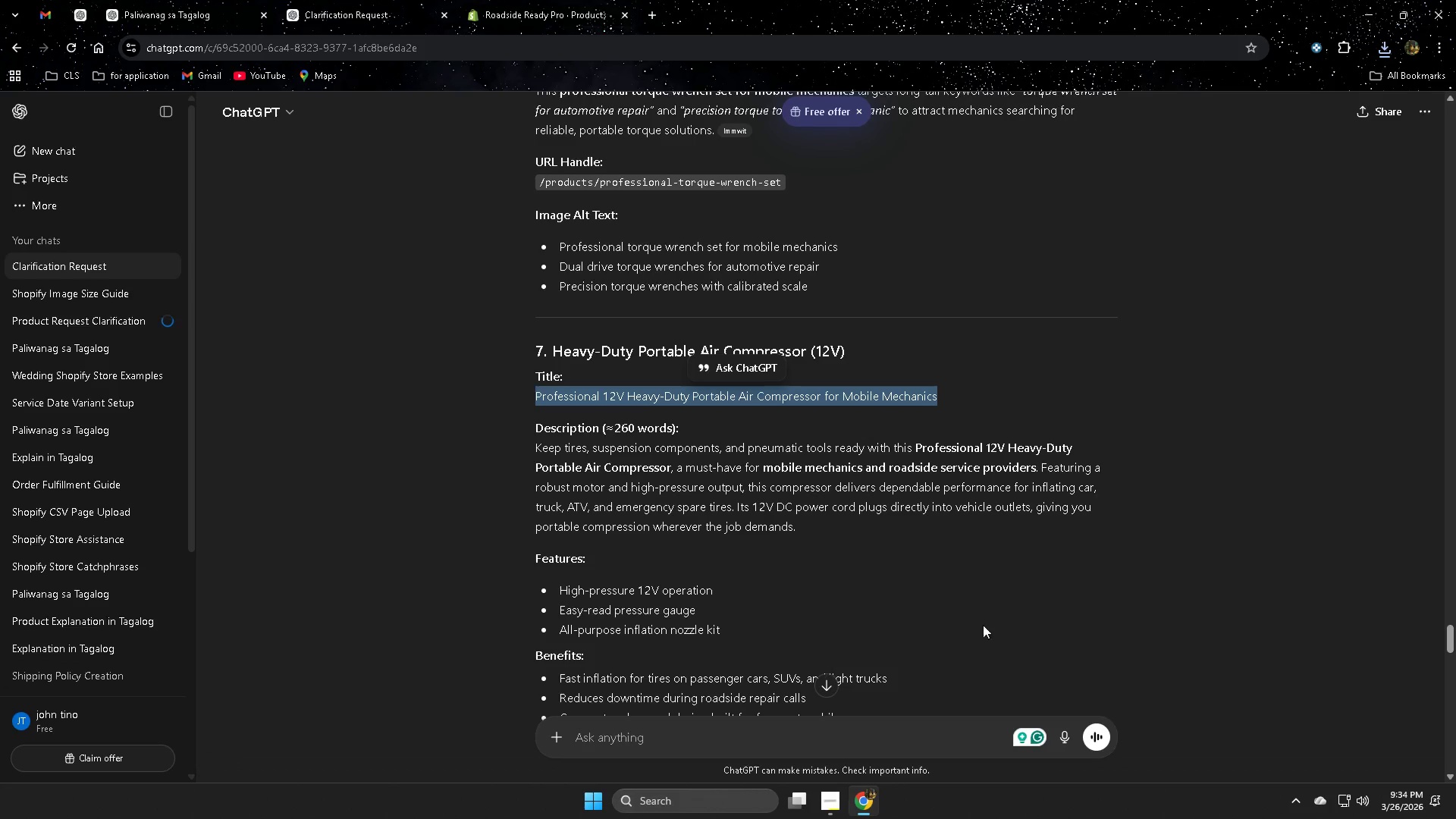 
scroll: coordinate [981, 547], scroll_direction: down, amount: 1.0
 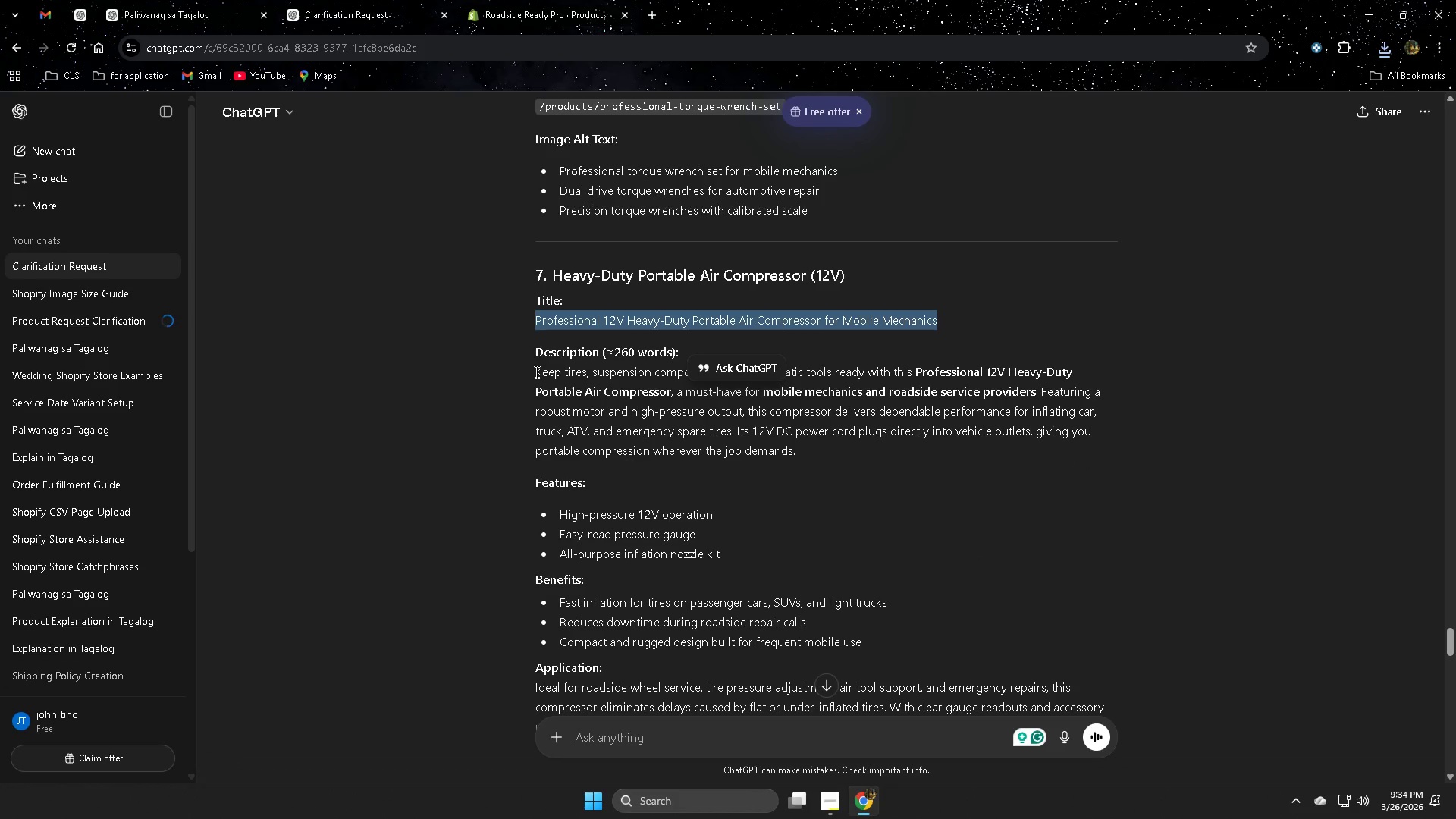 
left_click_drag(start_coordinate=[535, 372], to_coordinate=[1078, 629])
 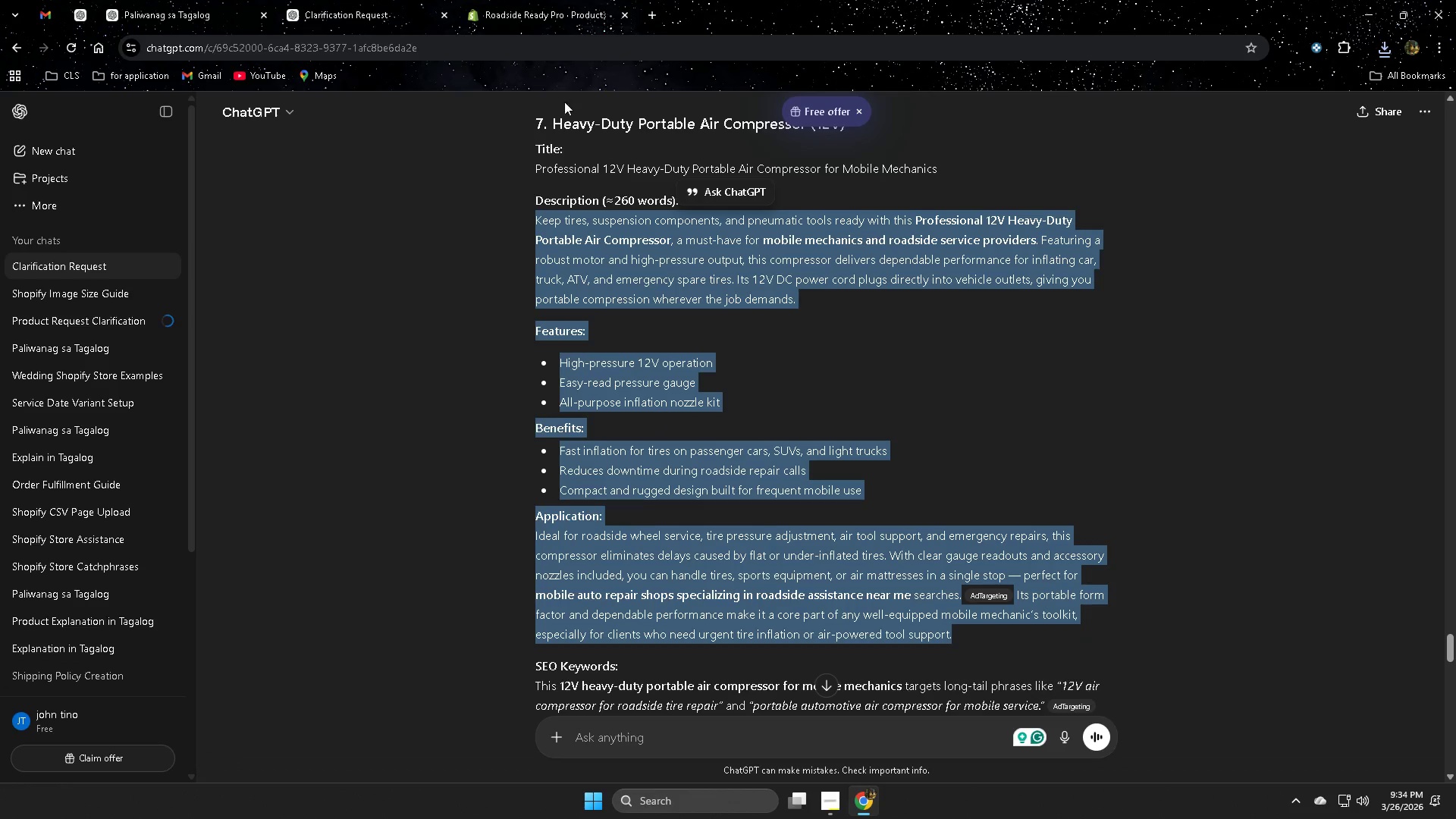 
scroll: coordinate [837, 674], scroll_direction: down, amount: 1.0
 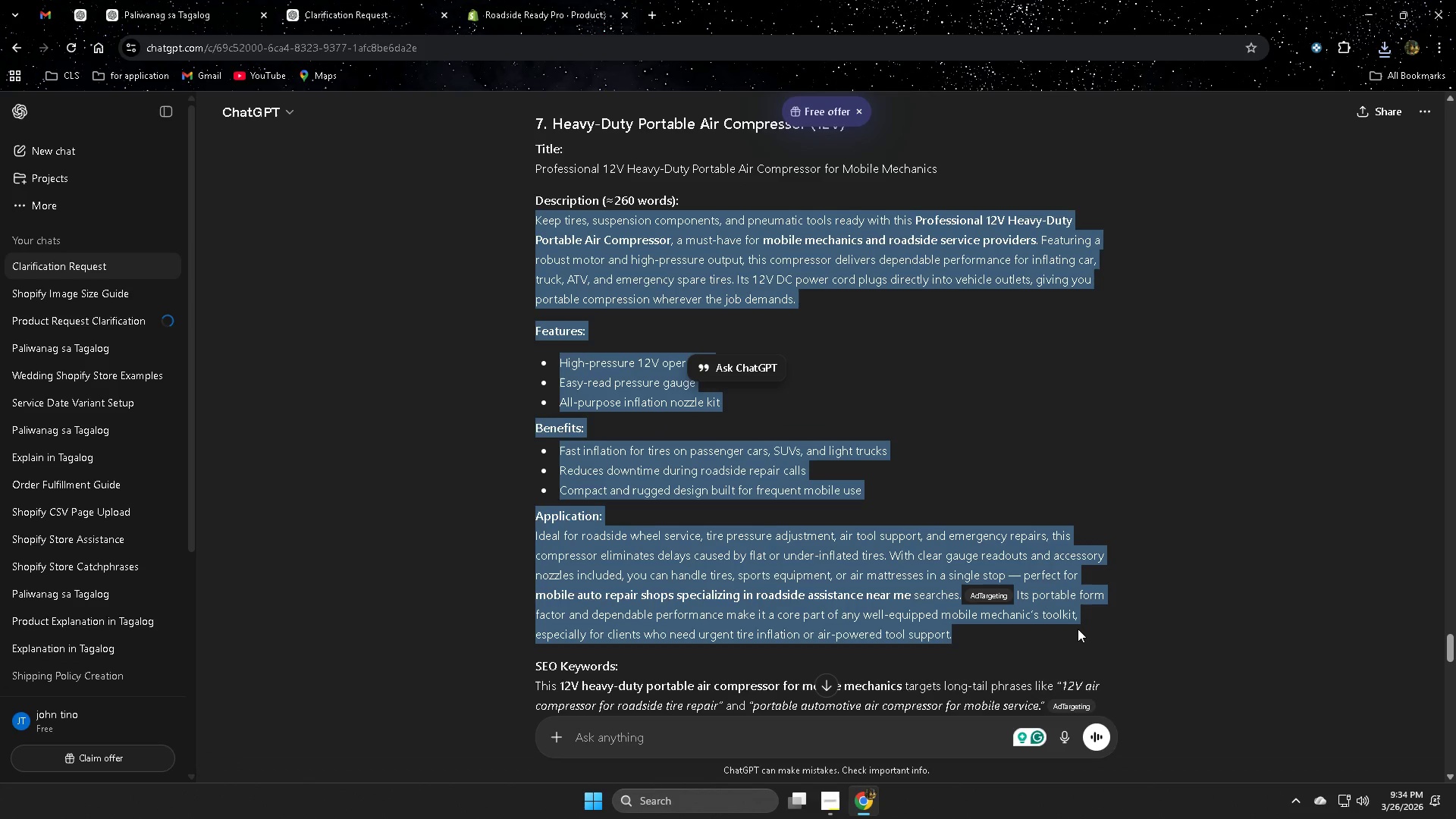 
key(Control+ControlLeft)
 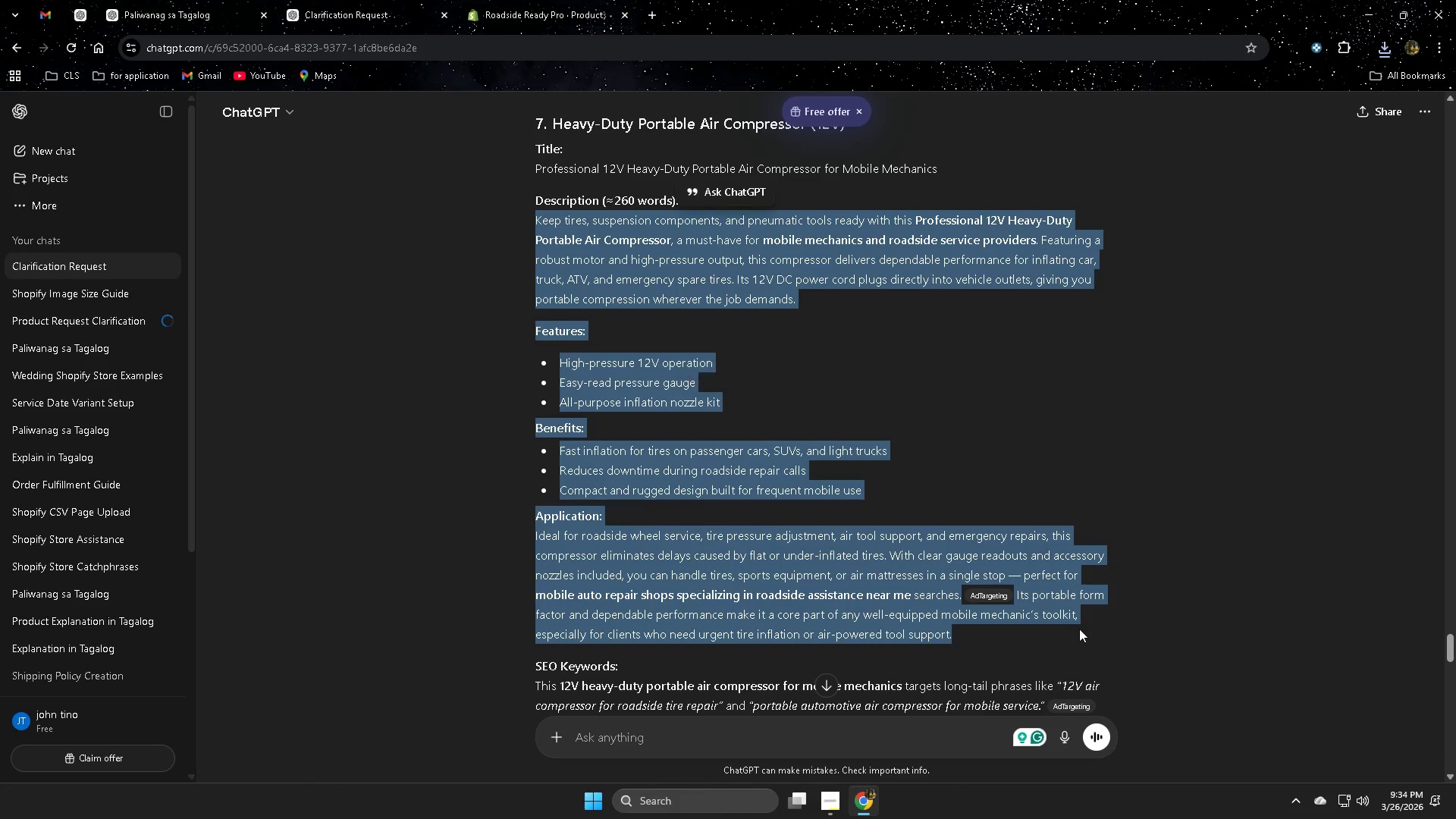 
key(Control+C)
 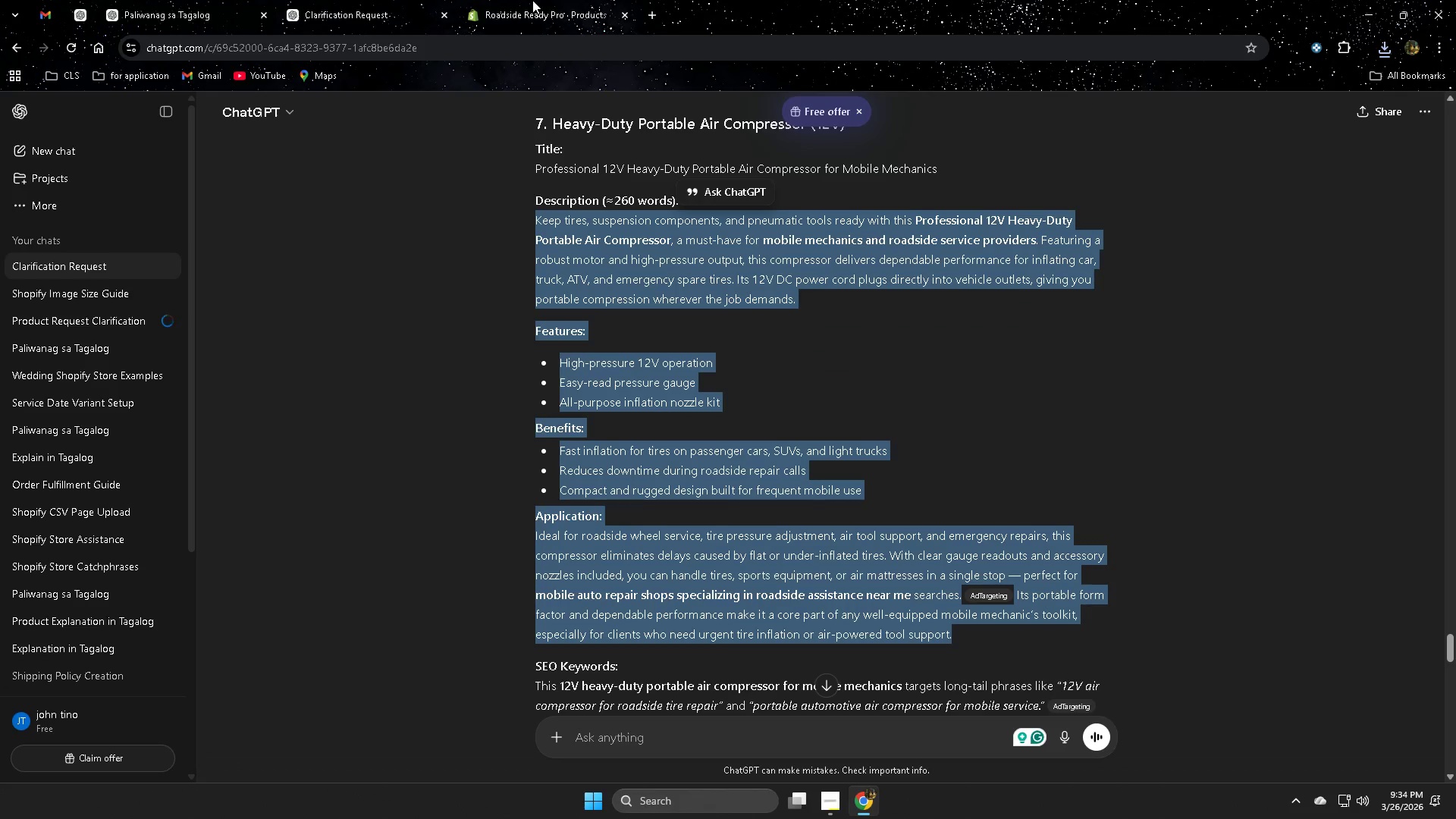 
left_click([532, 0])
 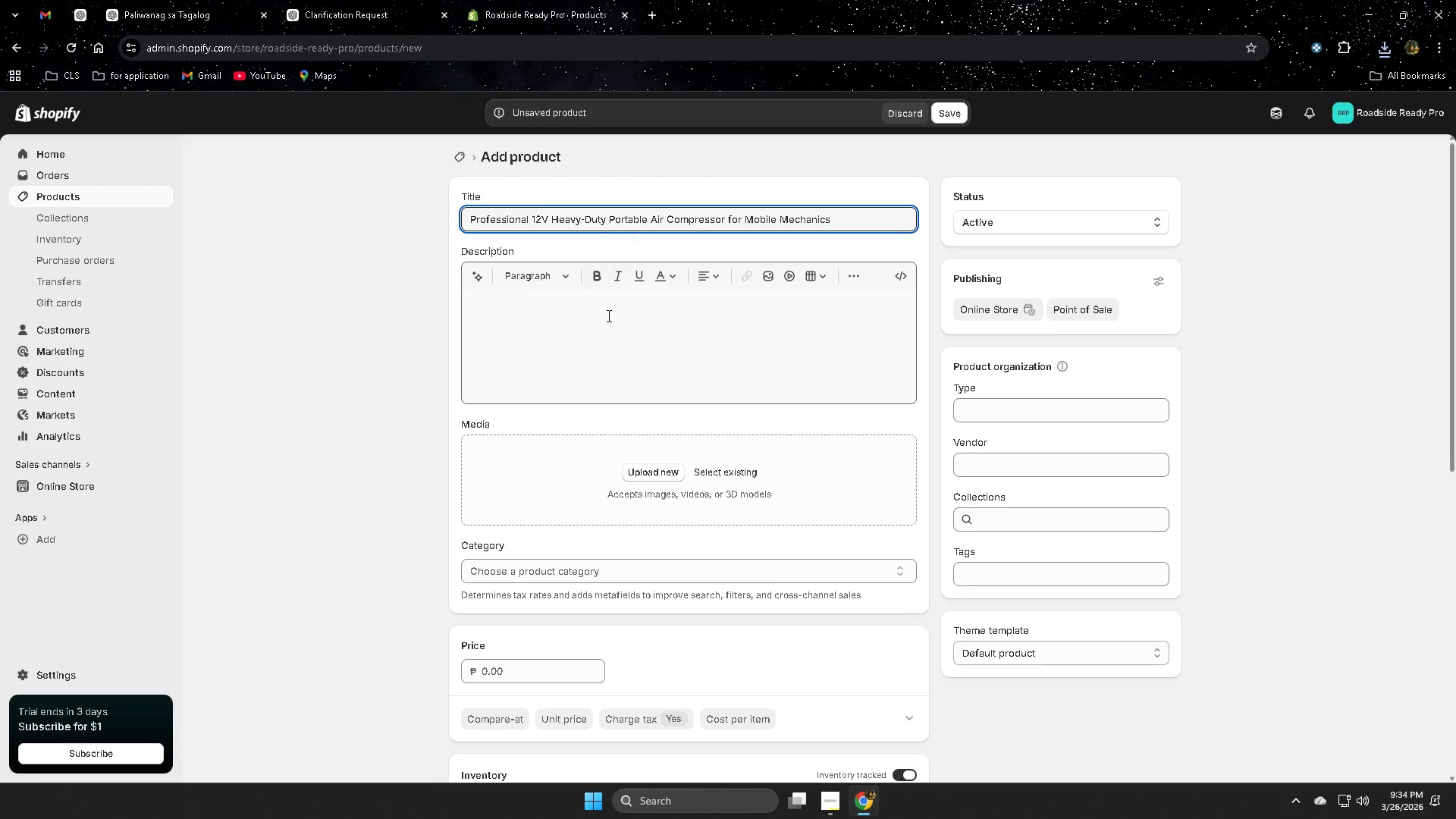 
left_click([604, 316])
 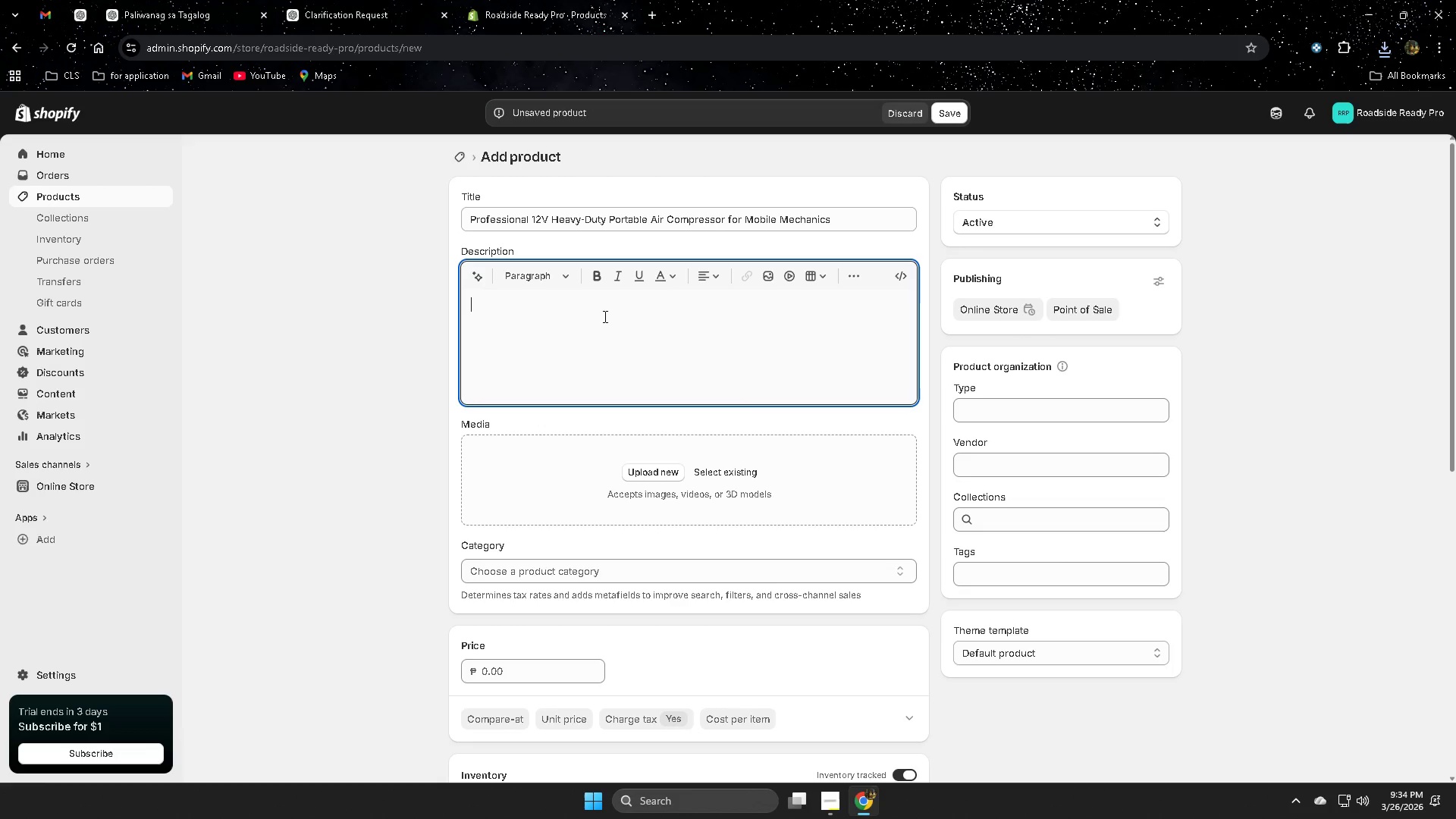 
key(Control+ControlLeft)
 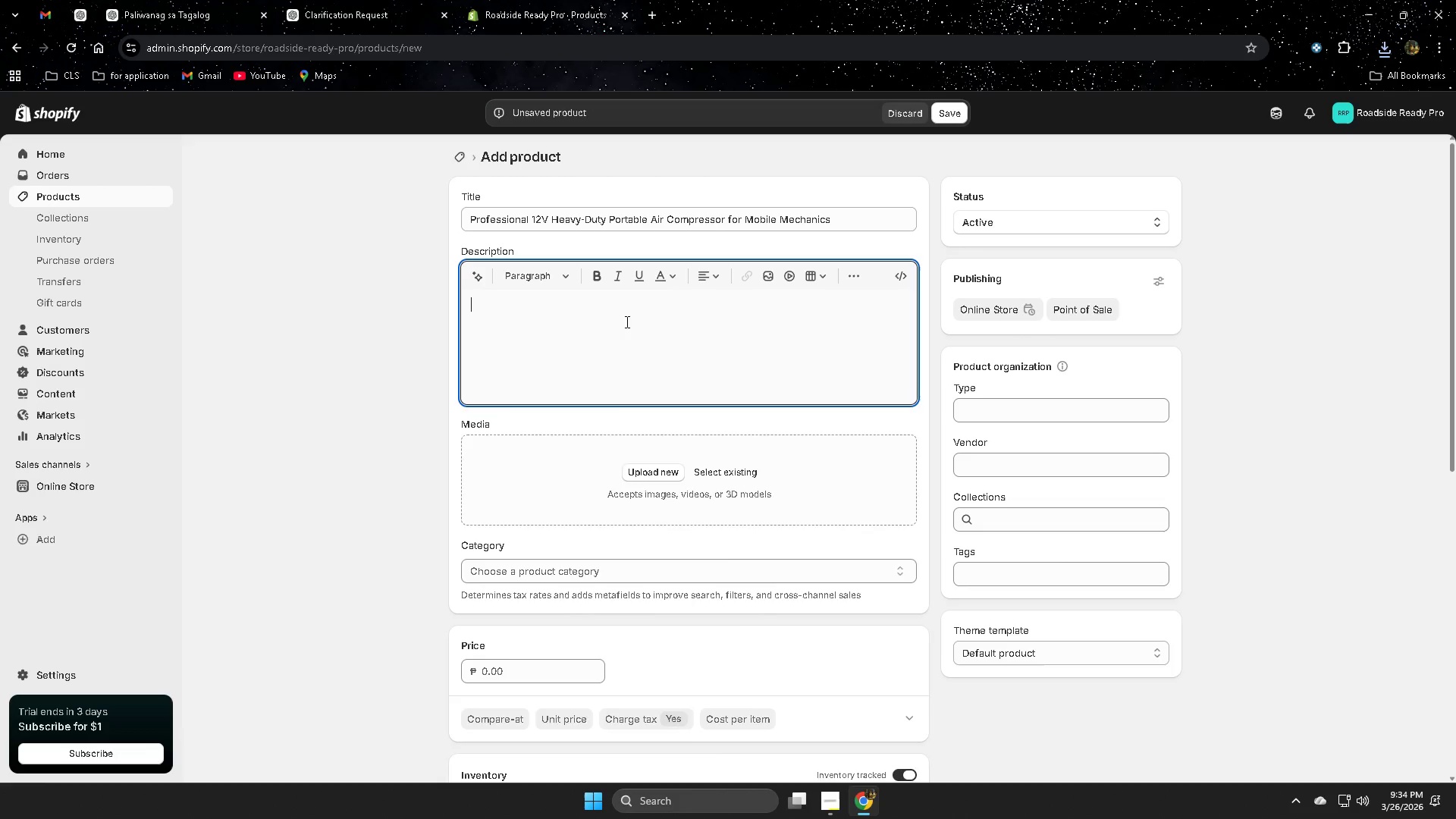 
key(Control+V)
 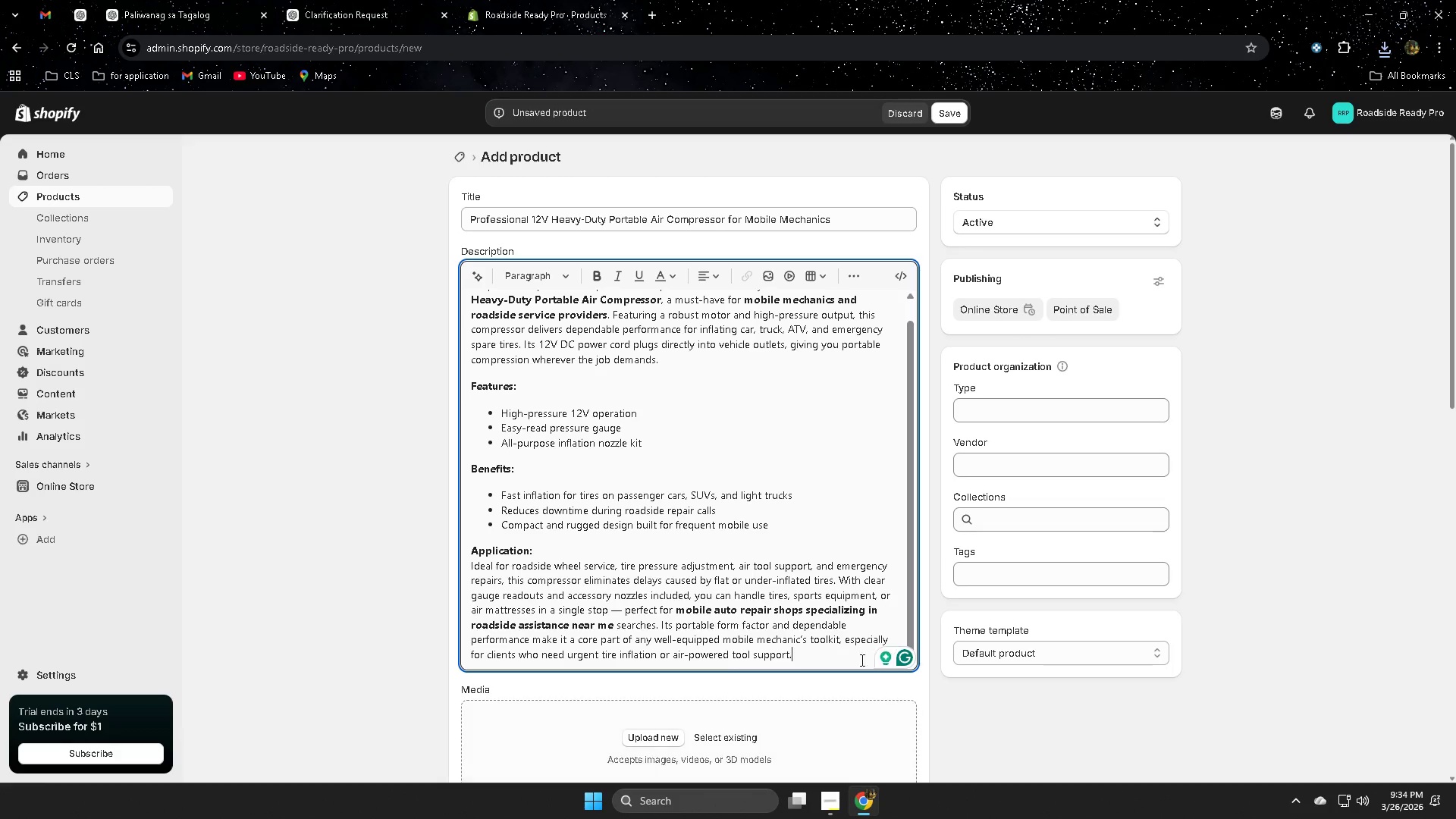 
scroll: coordinate [1292, 686], scroll_direction: down, amount: 2.0
 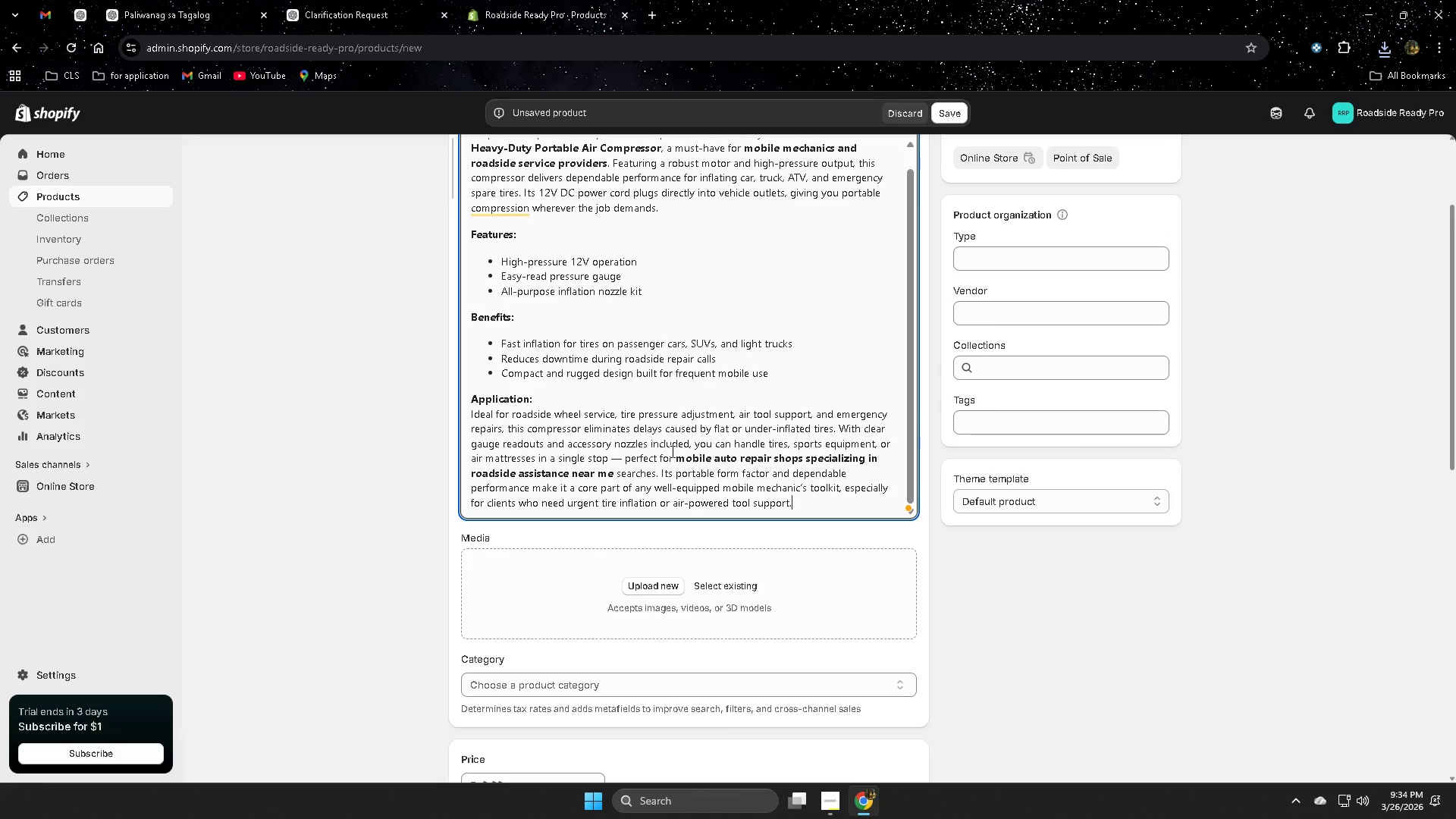 
left_click([621, 458])
 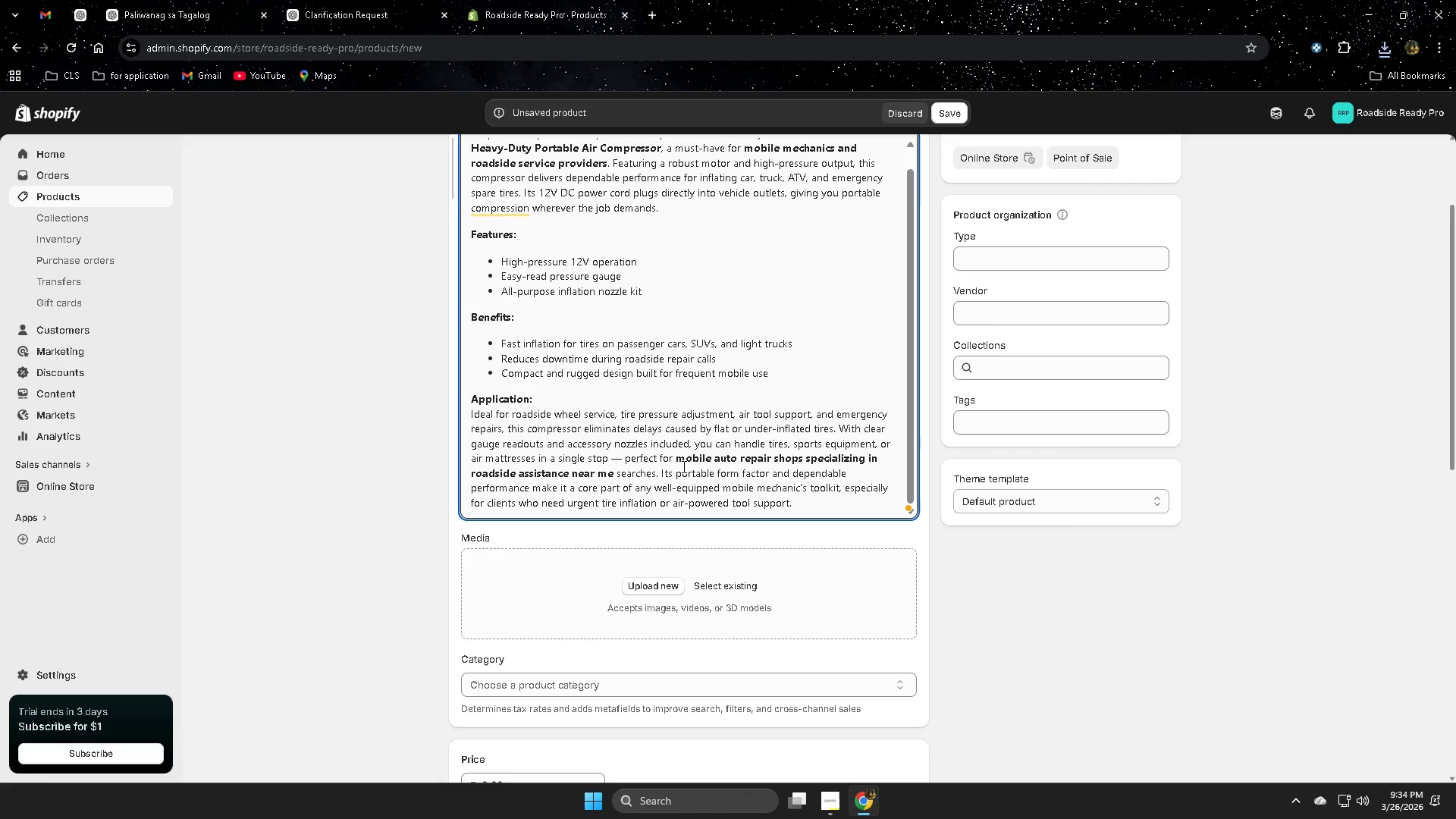 
key(Backspace)
 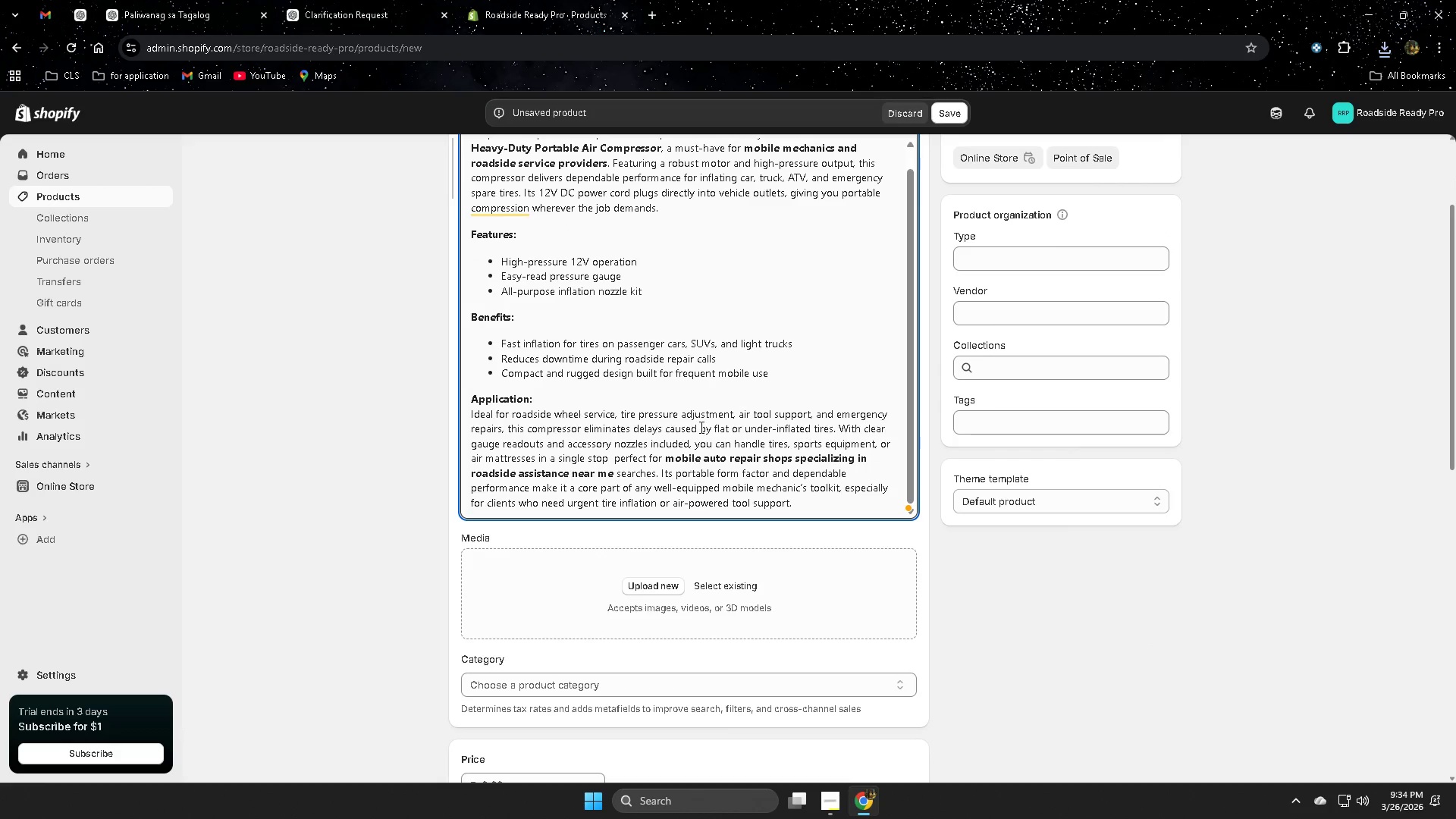 
scroll: coordinate [1455, 466], scroll_direction: up, amount: 5.0
 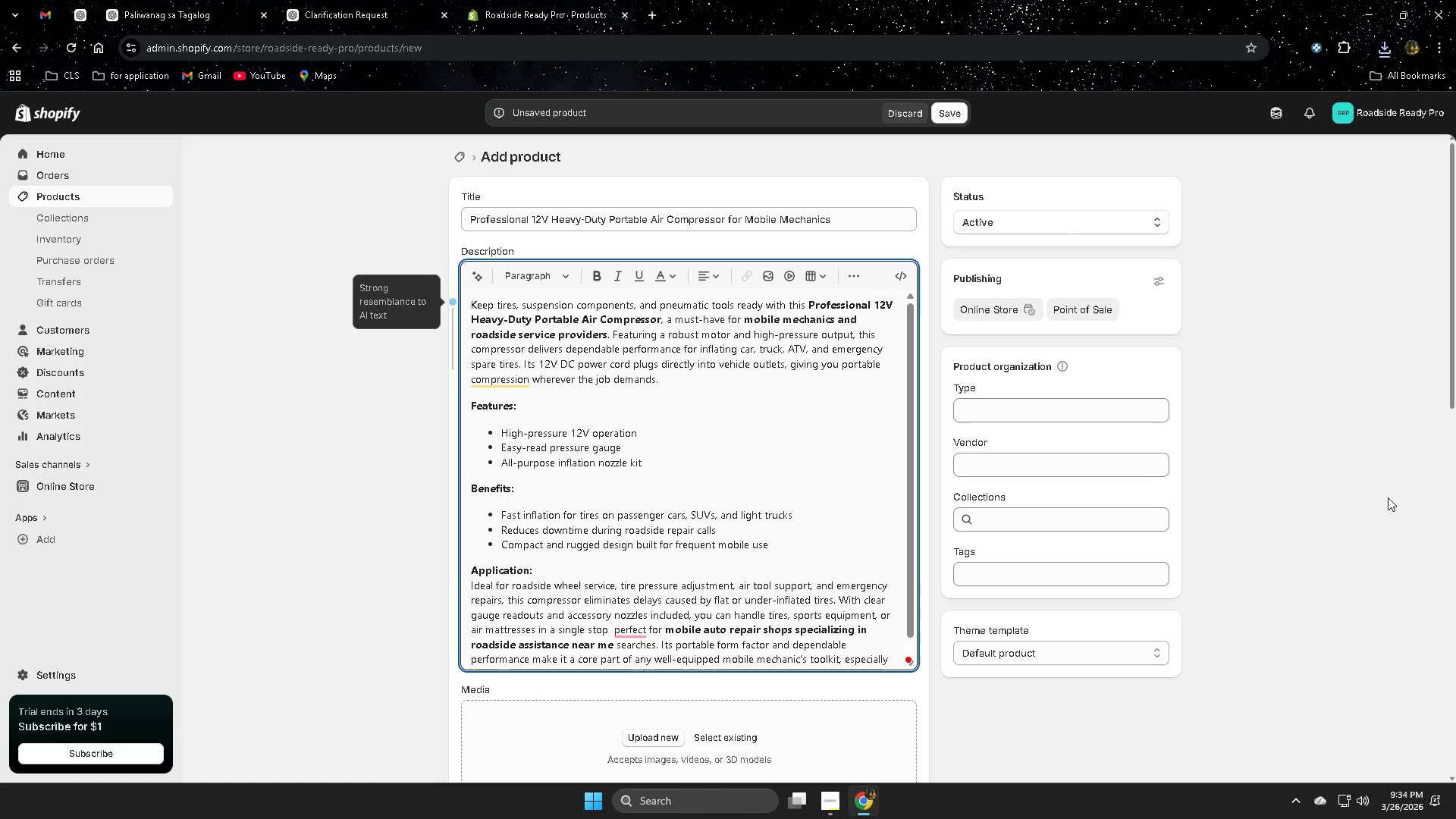 
wait(10.93)
 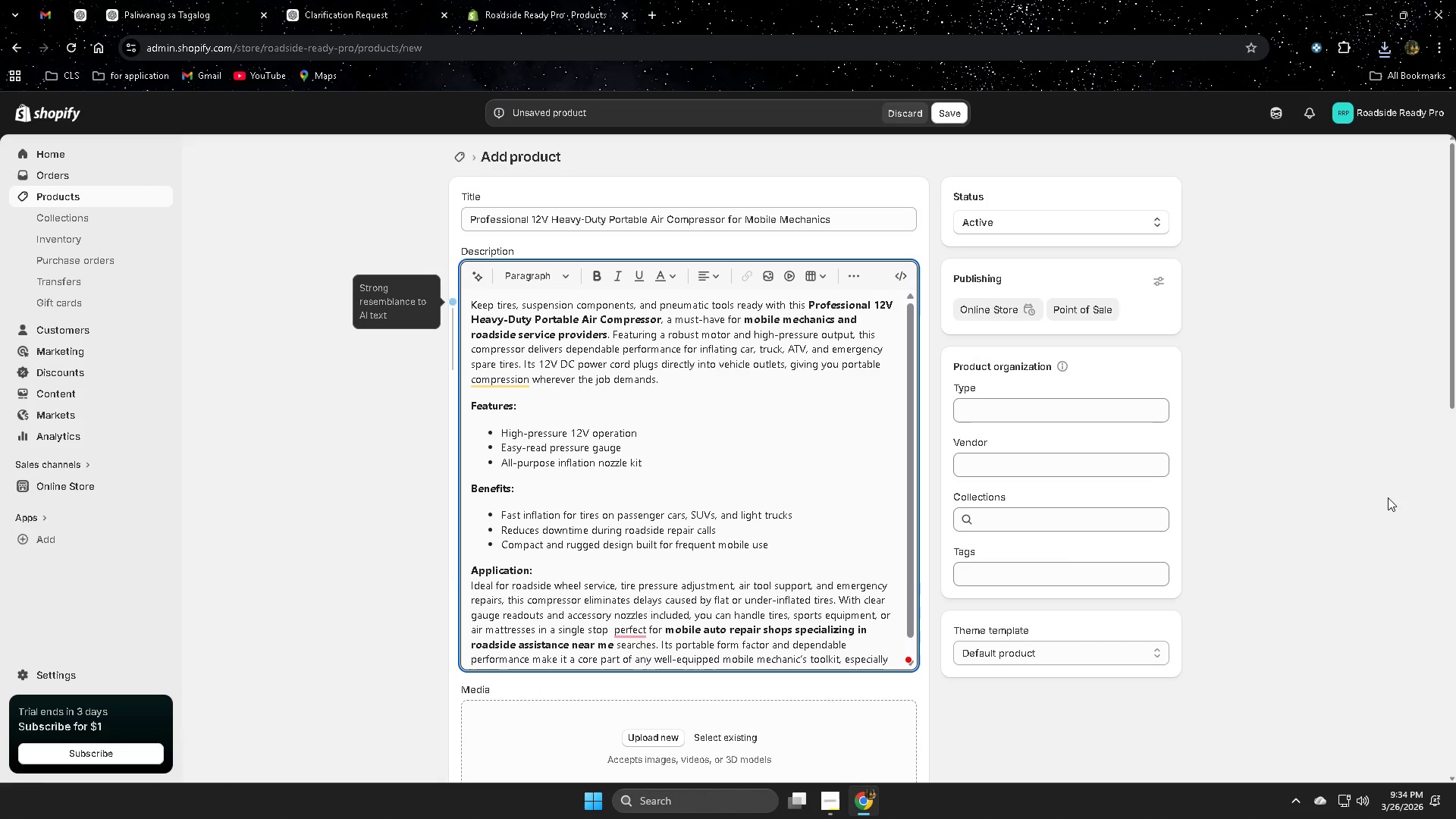 
scroll: coordinate [394, 430], scroll_direction: down, amount: 4.0
 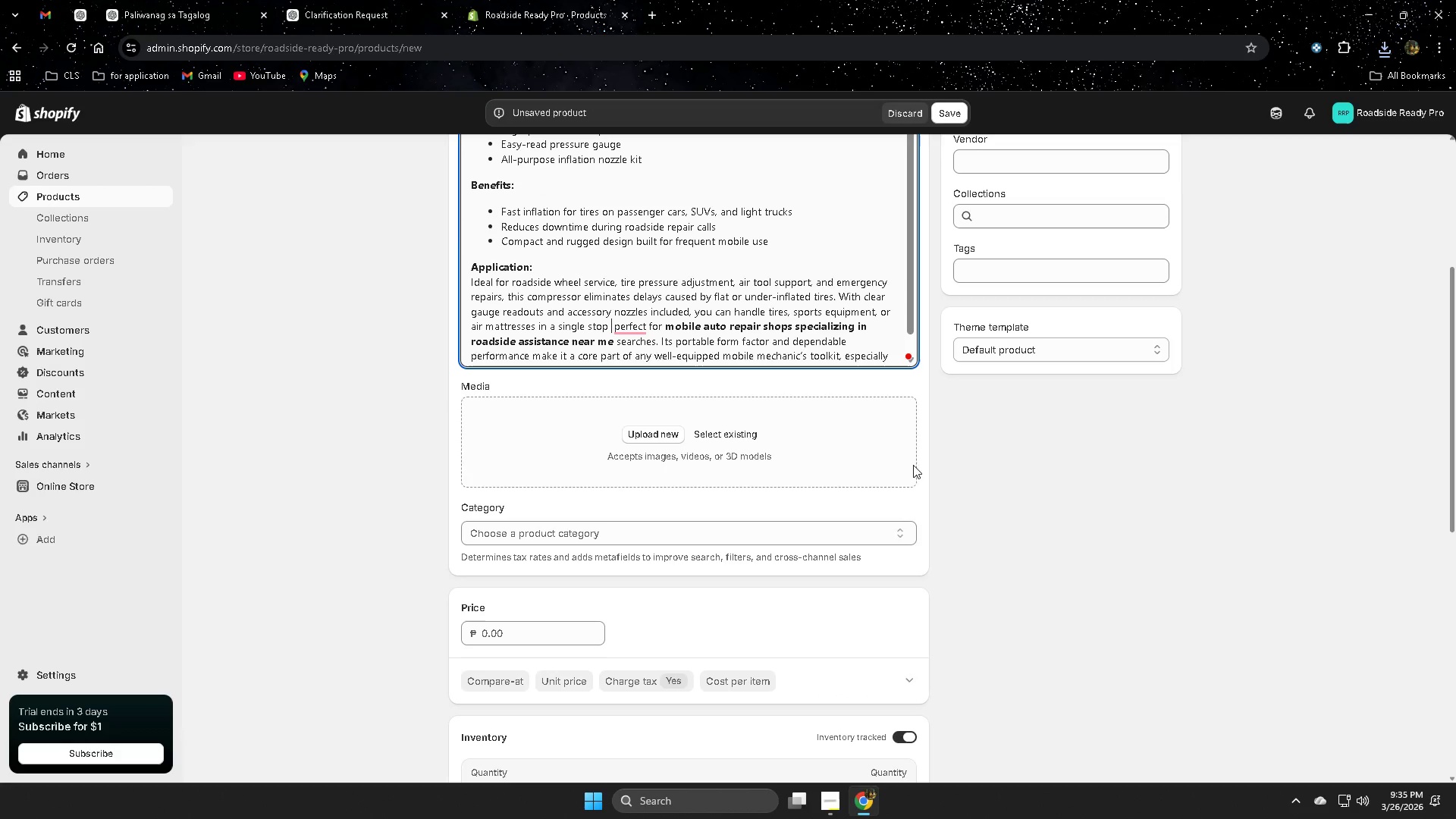 
left_click([848, 461])
 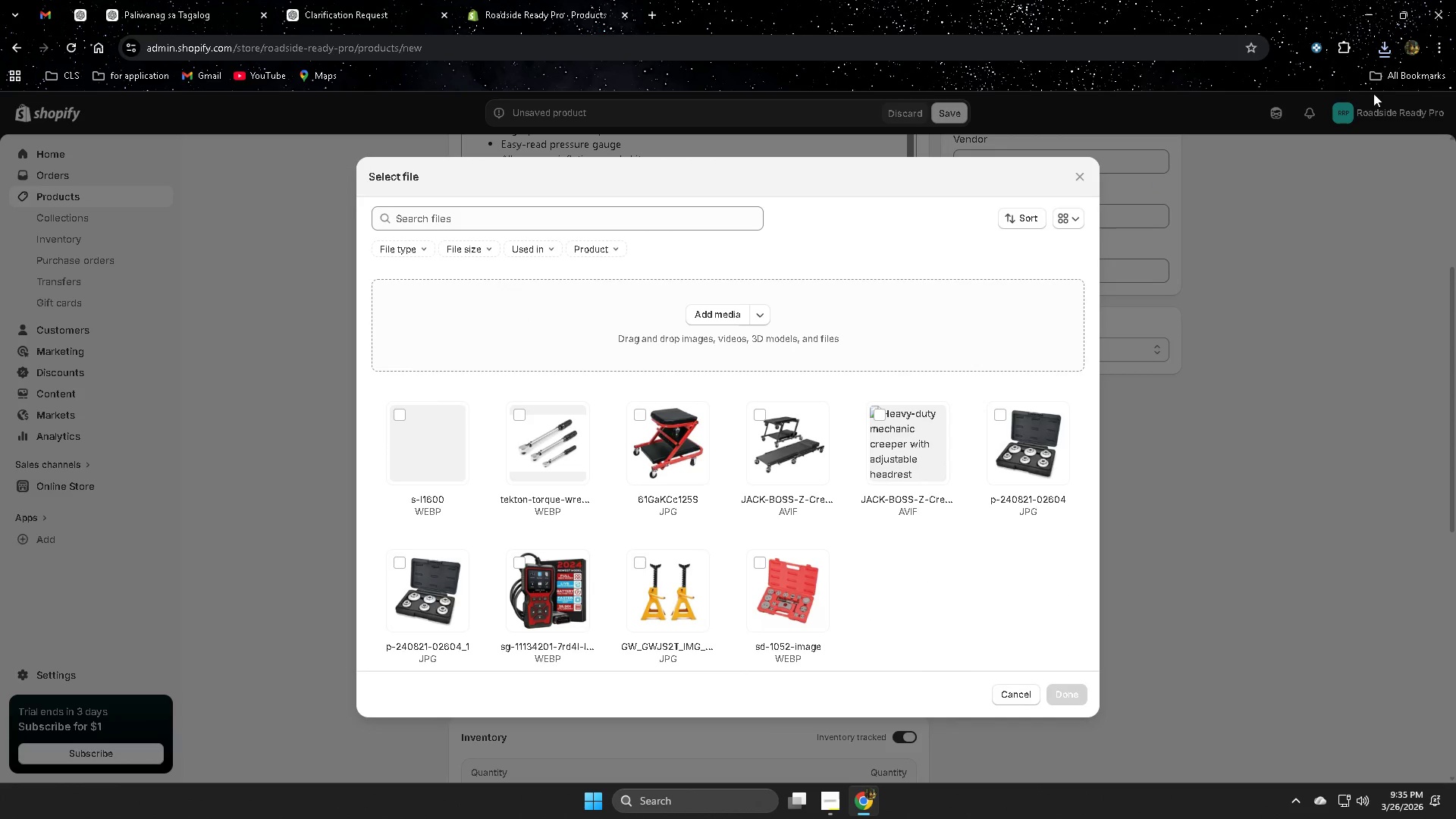 
left_click([1384, 54])
 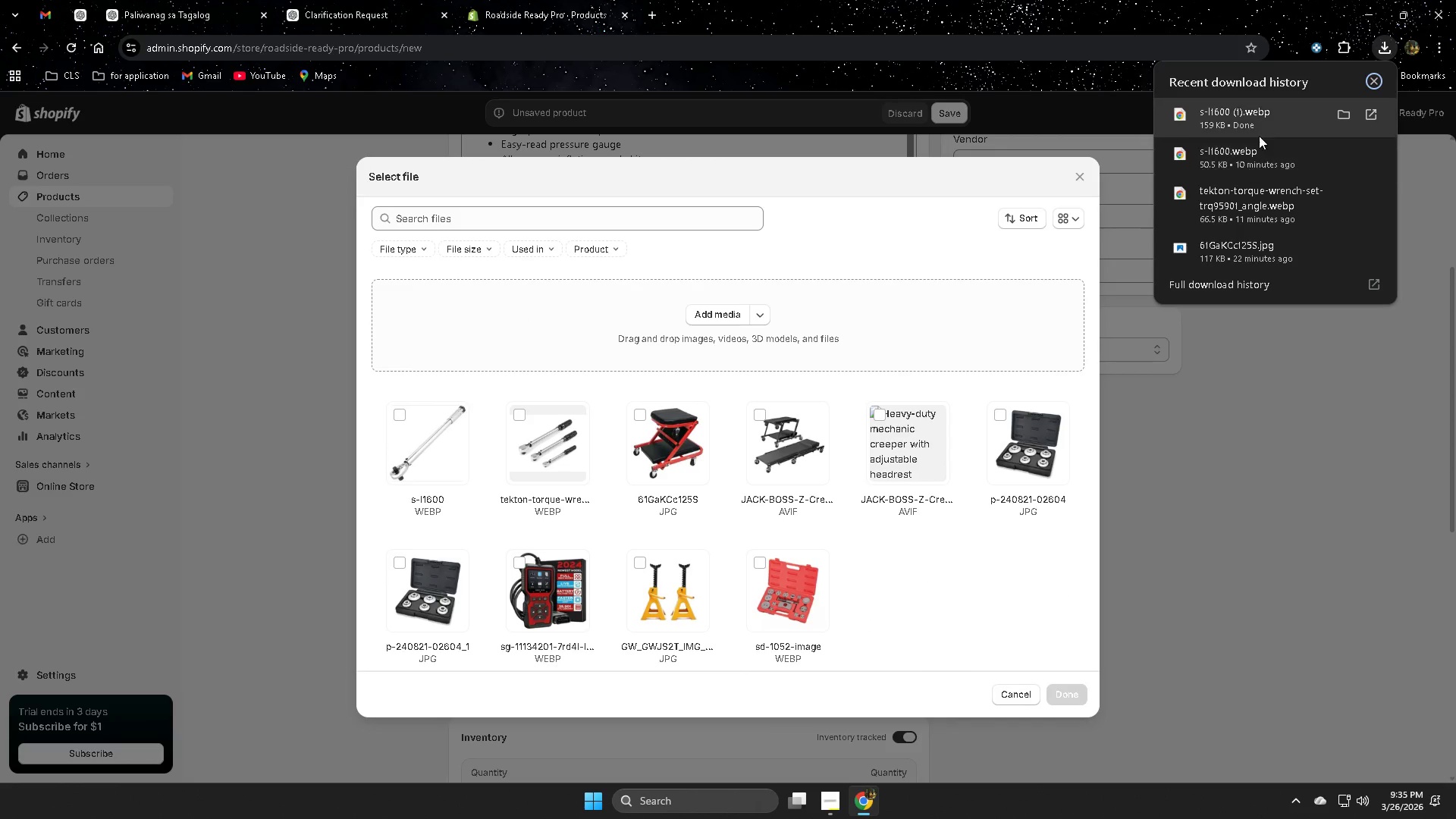 
left_click_drag(start_coordinate=[1249, 115], to_coordinate=[557, 394])
 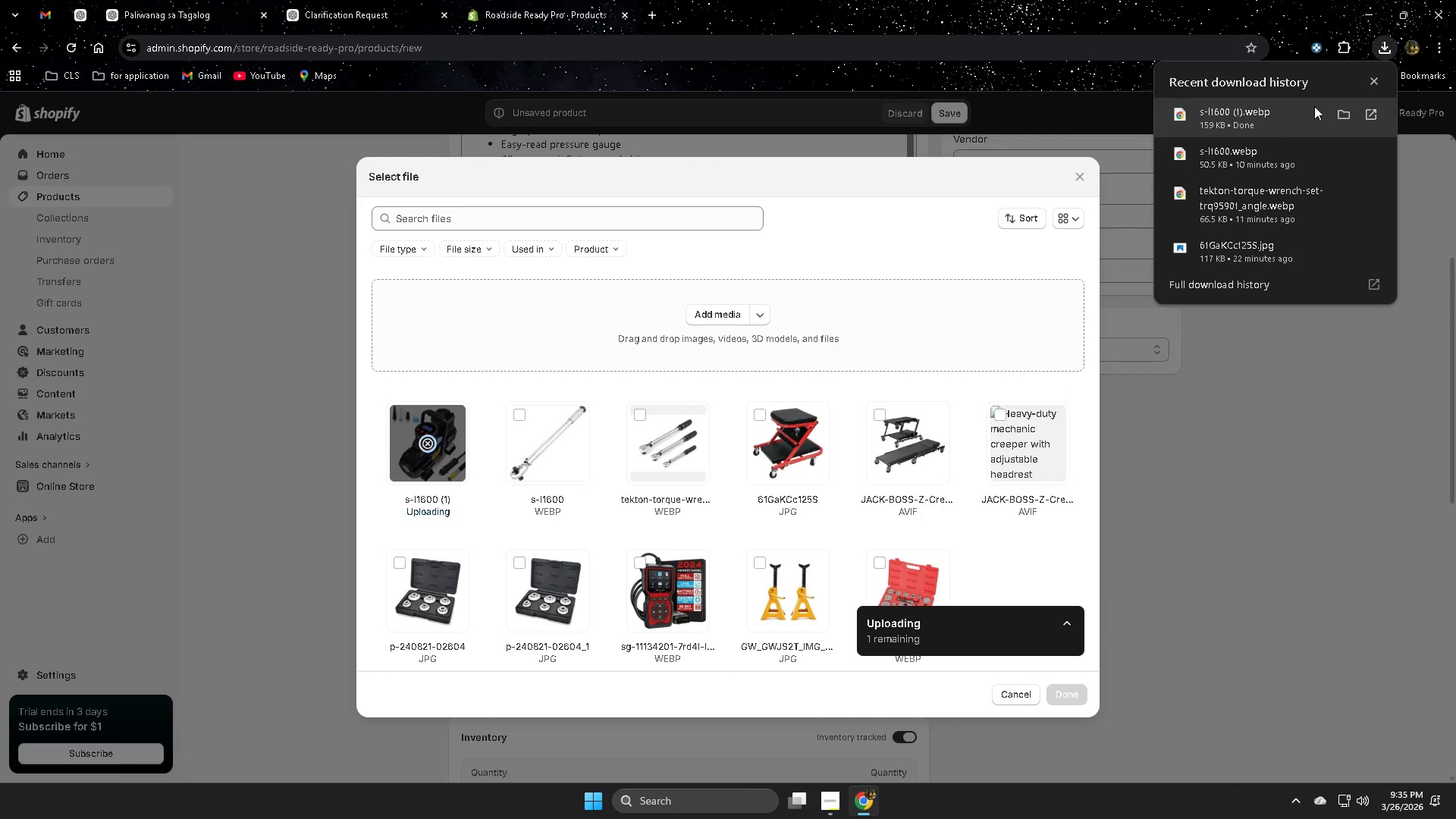 
left_click([1379, 85])
 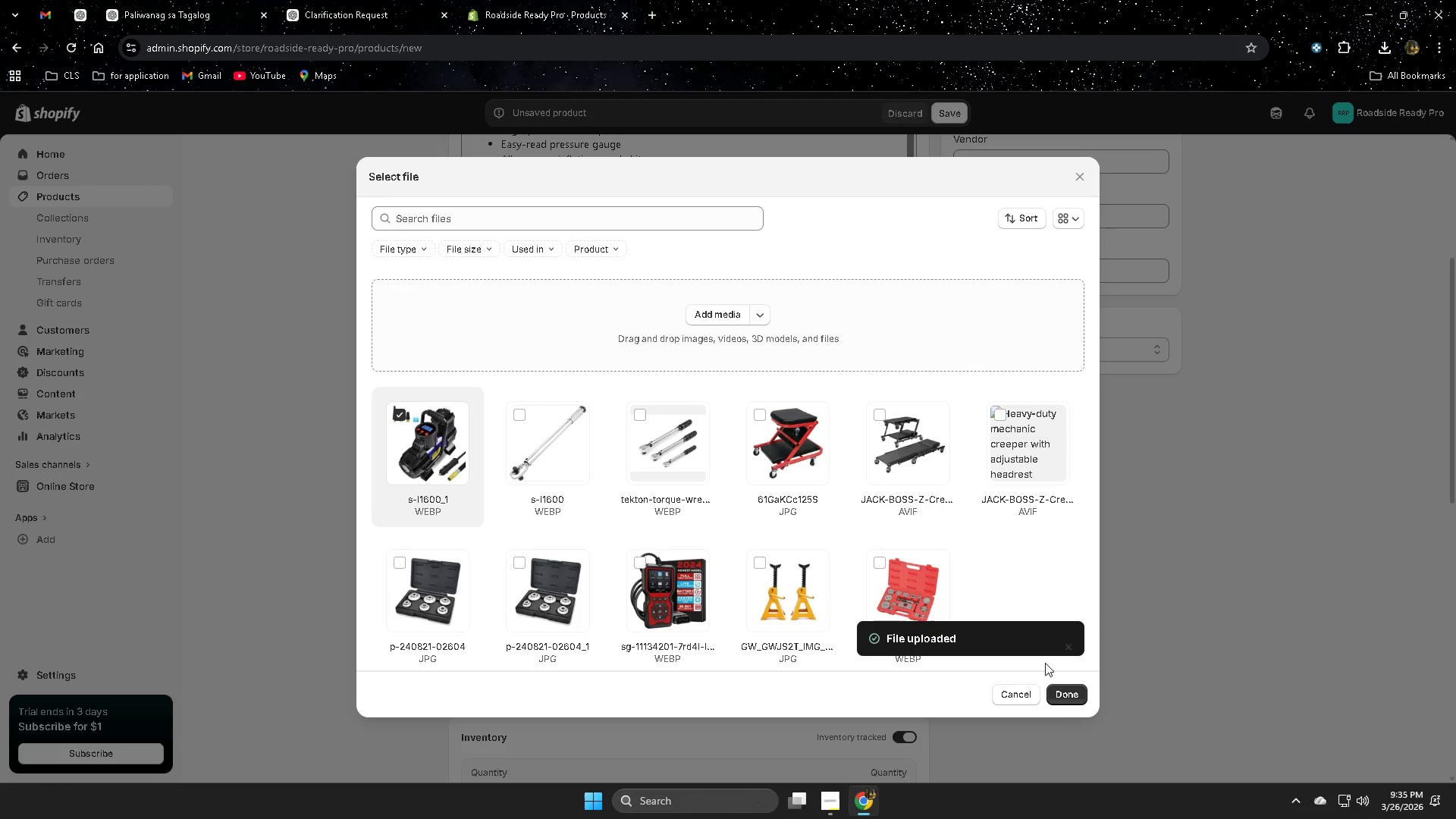 
wait(5.3)
 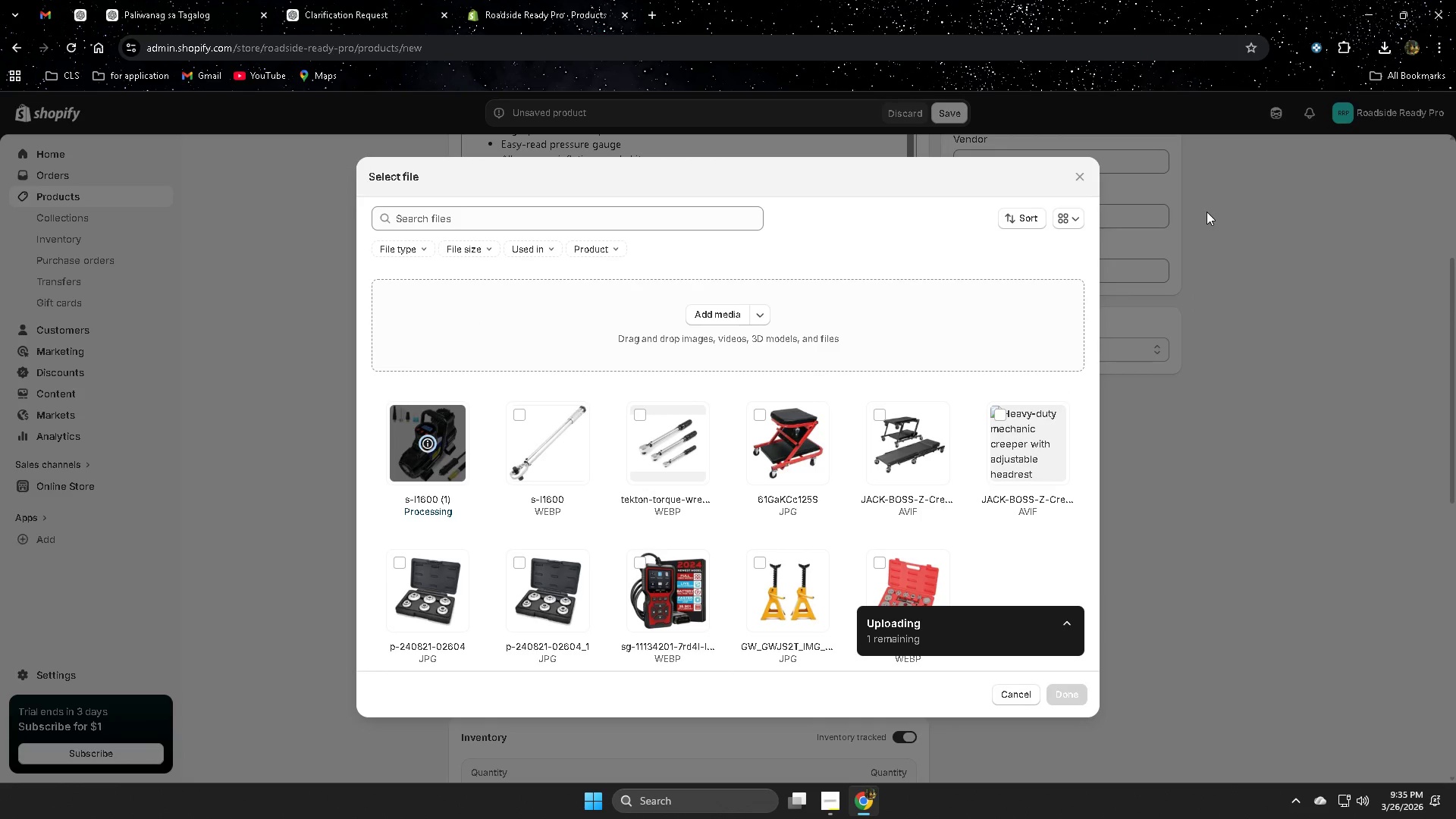 
left_click([1068, 695])
 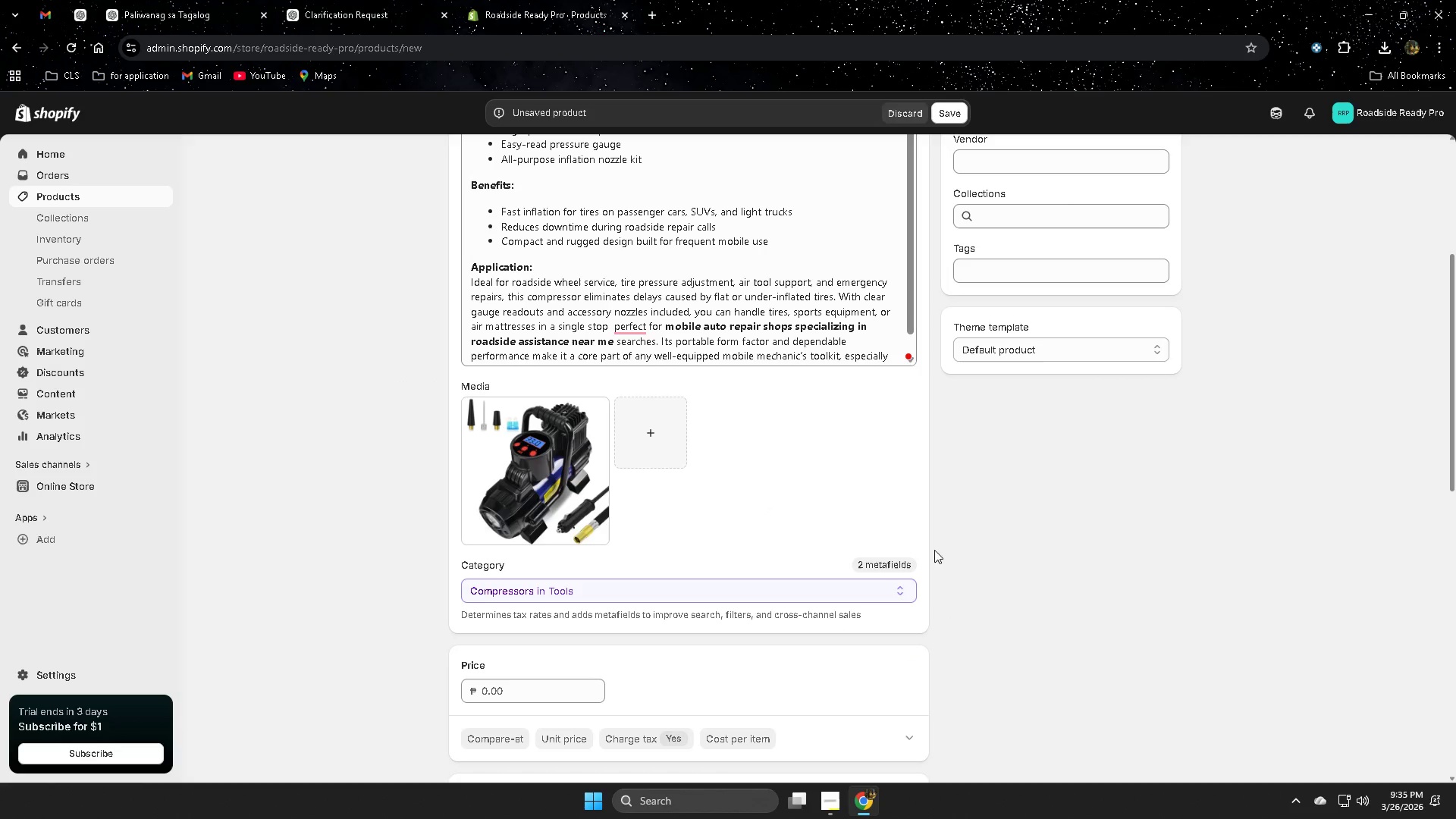 
left_click([538, 473])
 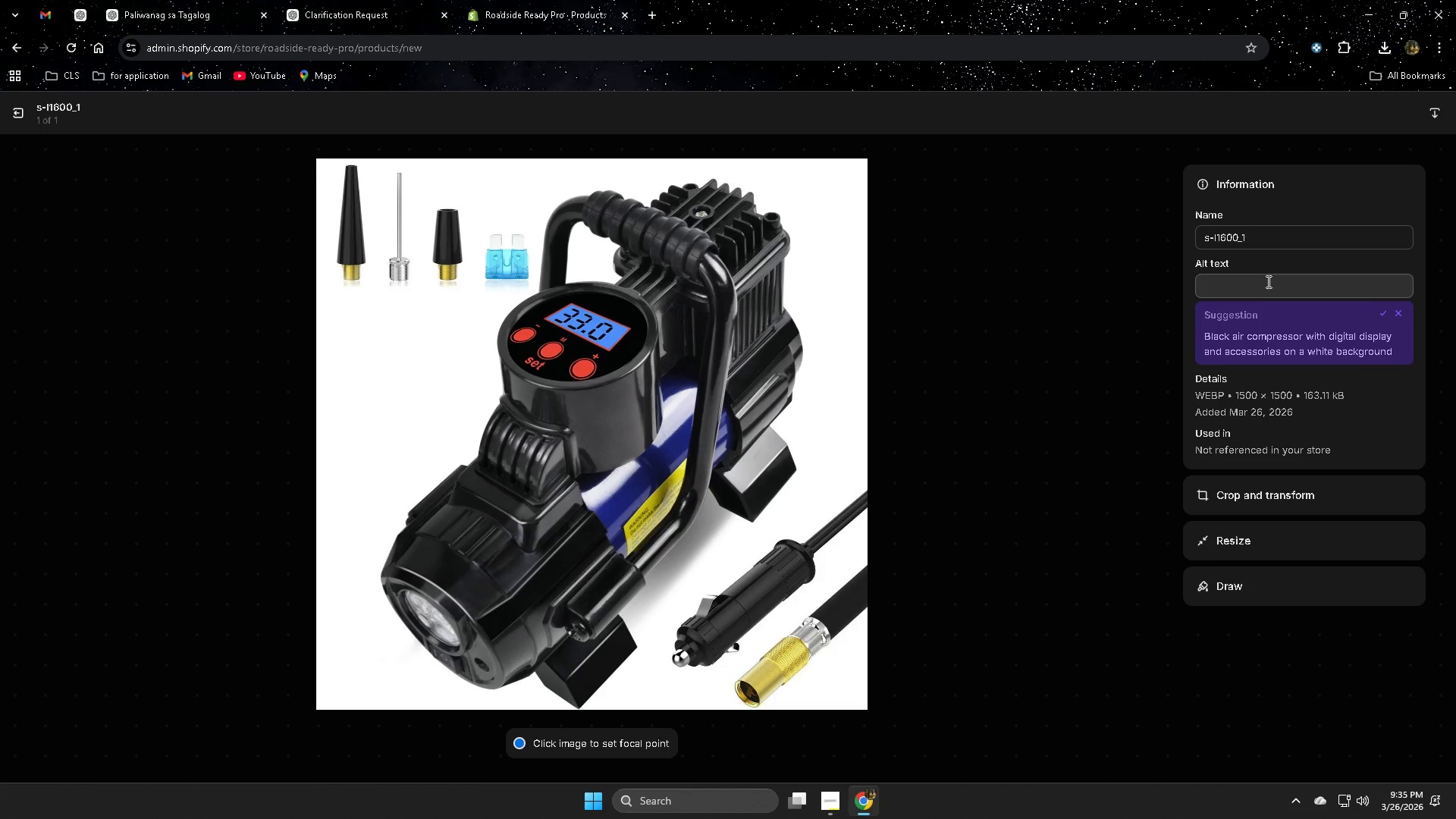 
wait(7.01)
 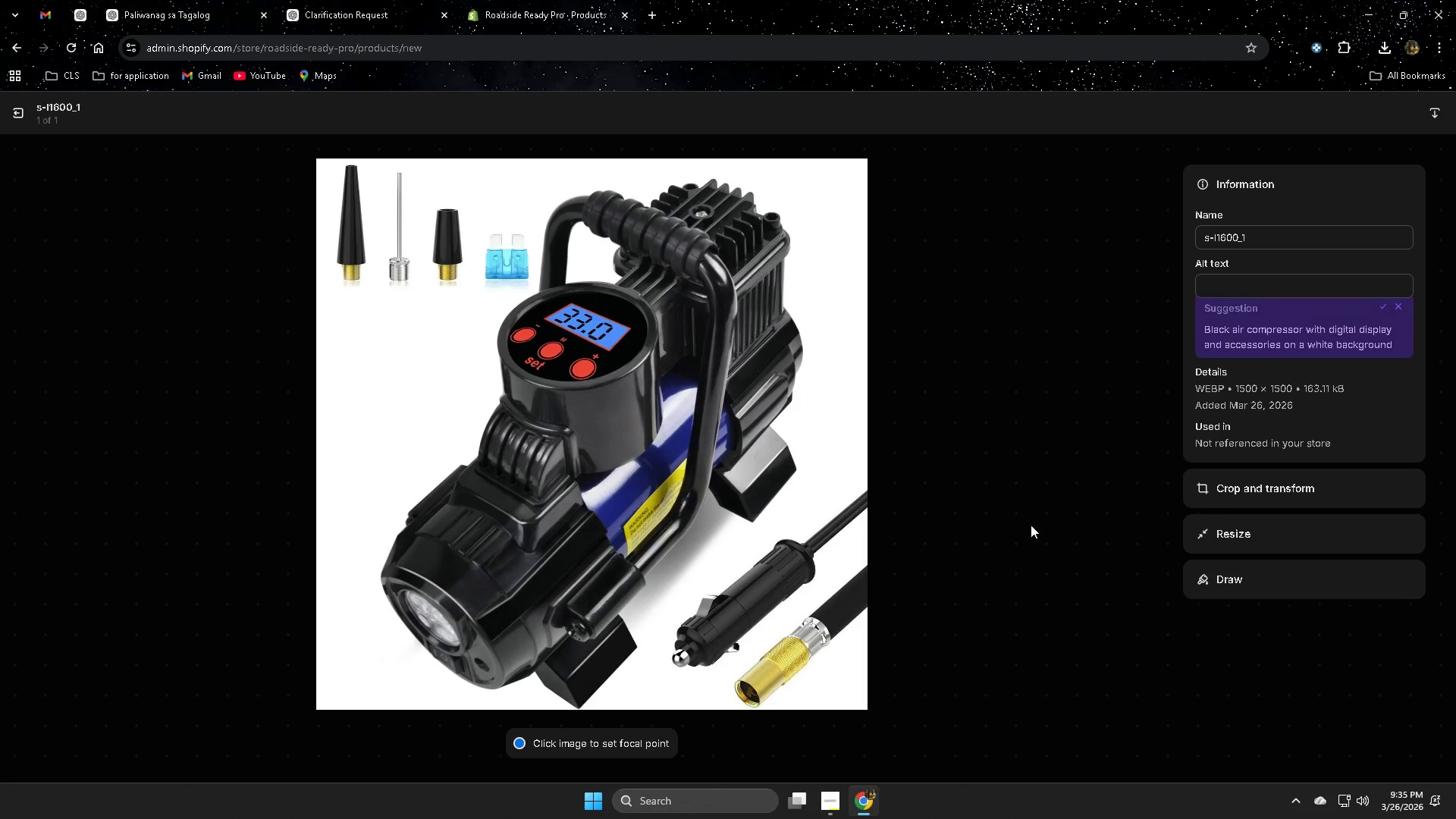 
left_click([348, 13])
 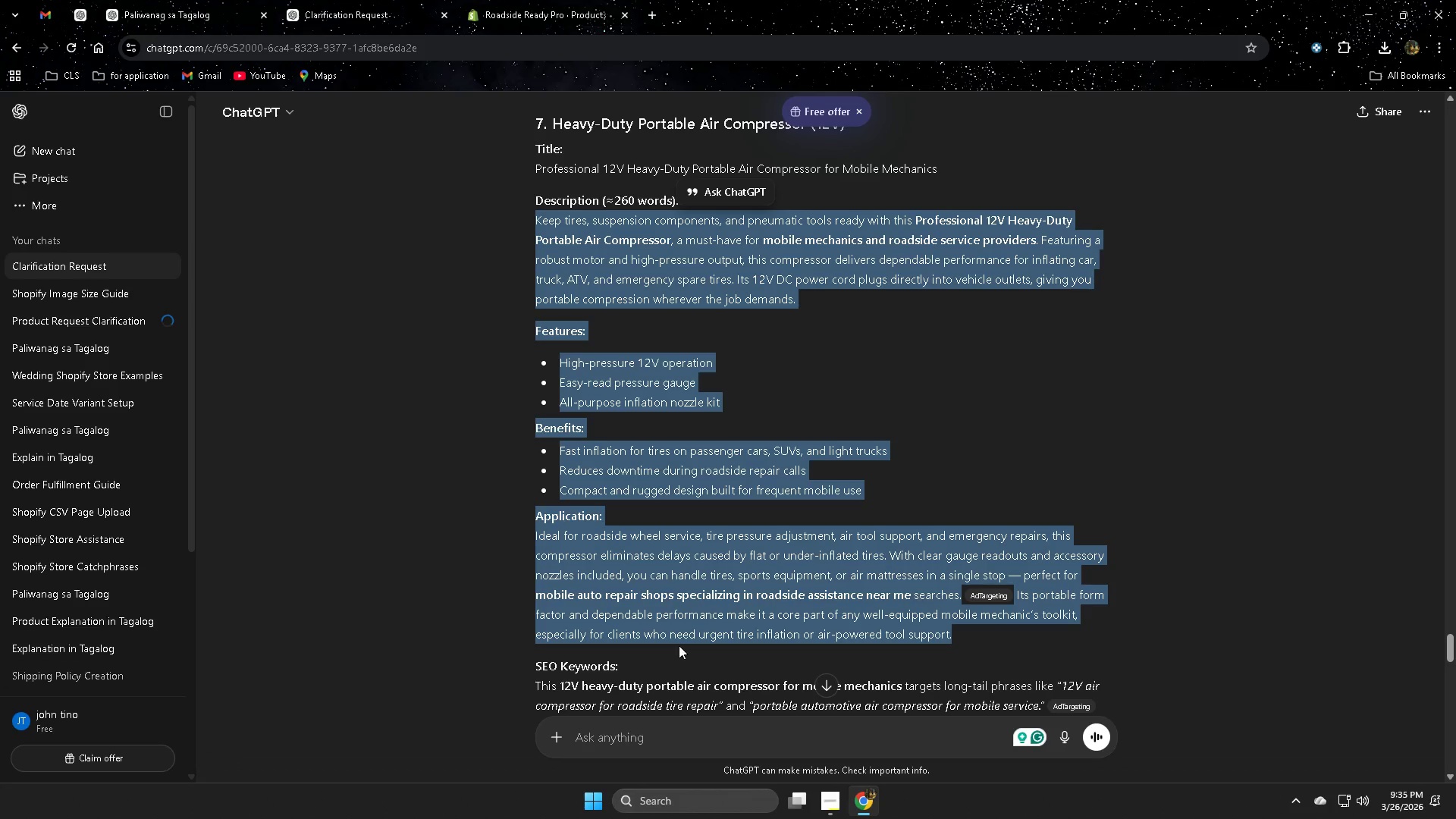 
scroll: coordinate [476, 521], scroll_direction: down, amount: 4.0
 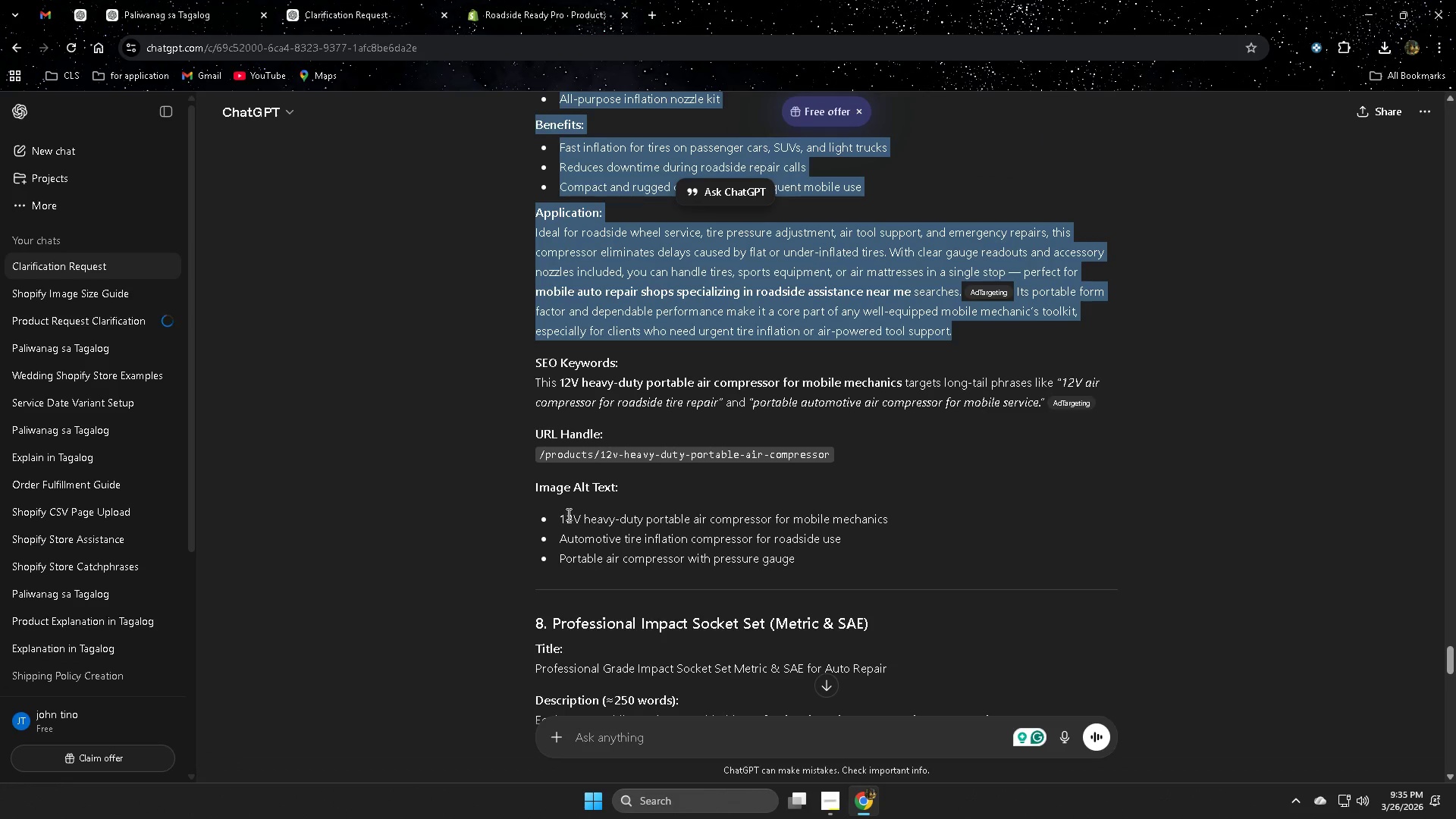 
left_click([563, 517])
 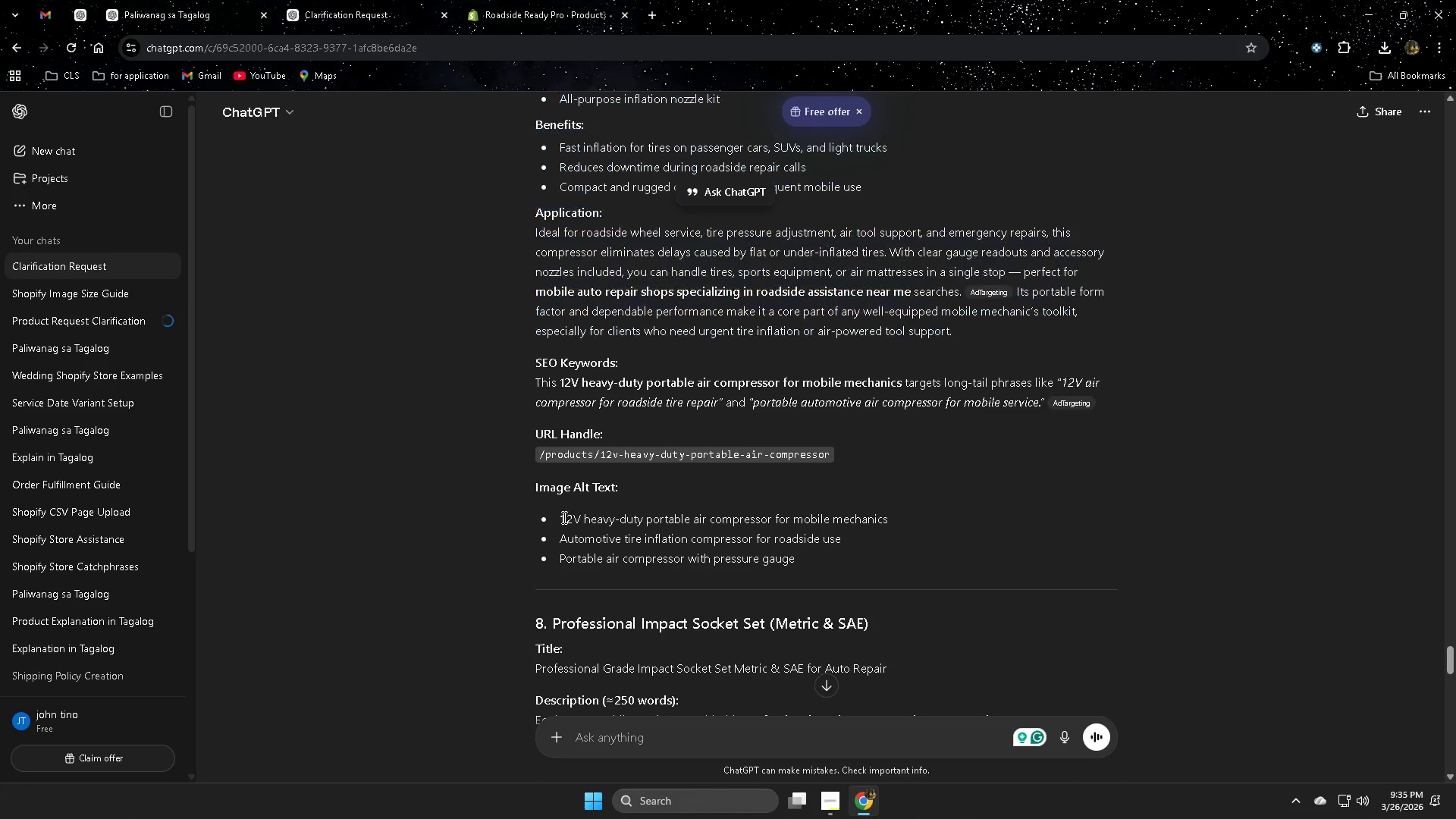 
left_click_drag(start_coordinate=[563, 517], to_coordinate=[880, 516])
 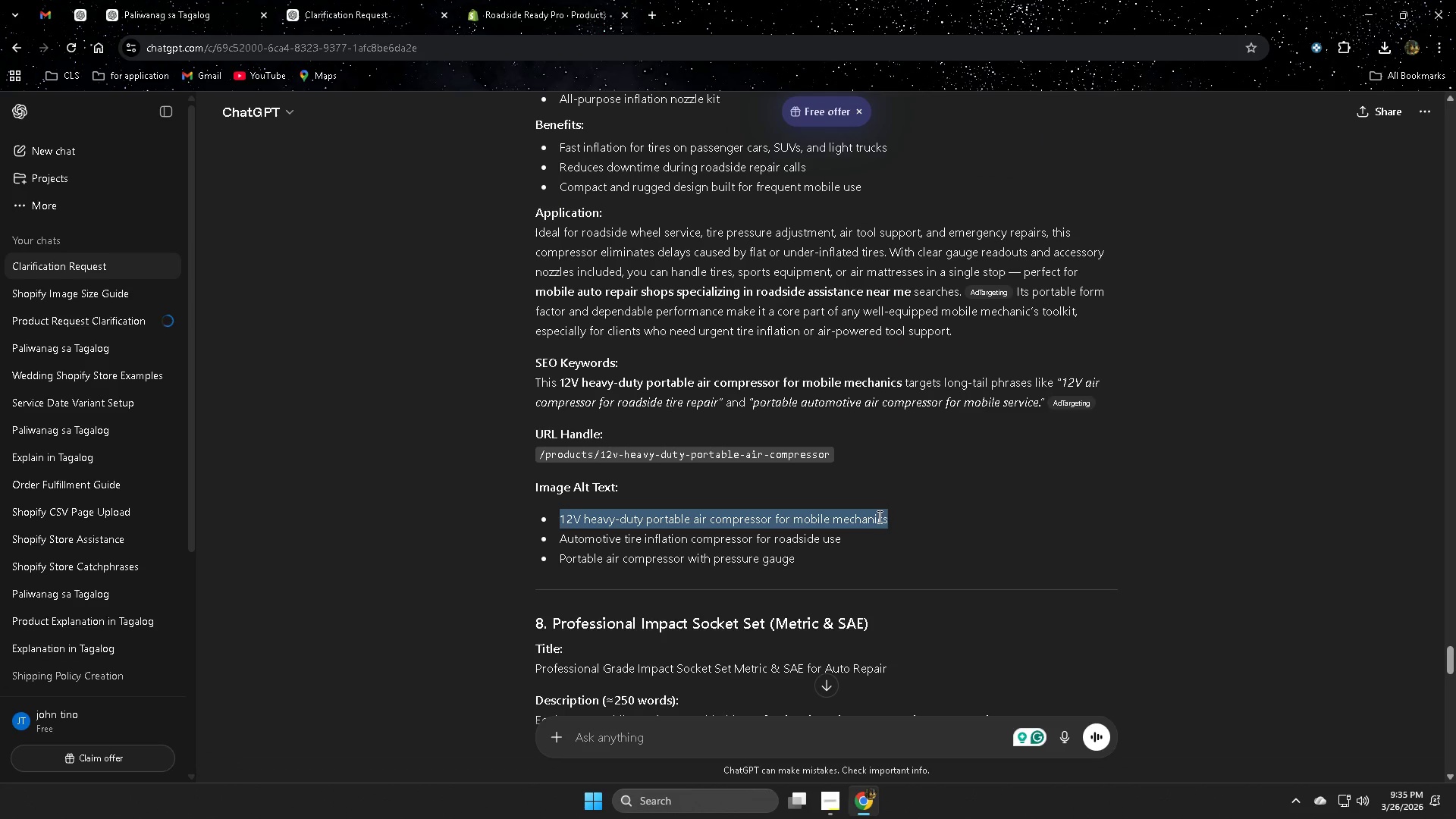 
key(Control+ControlLeft)
 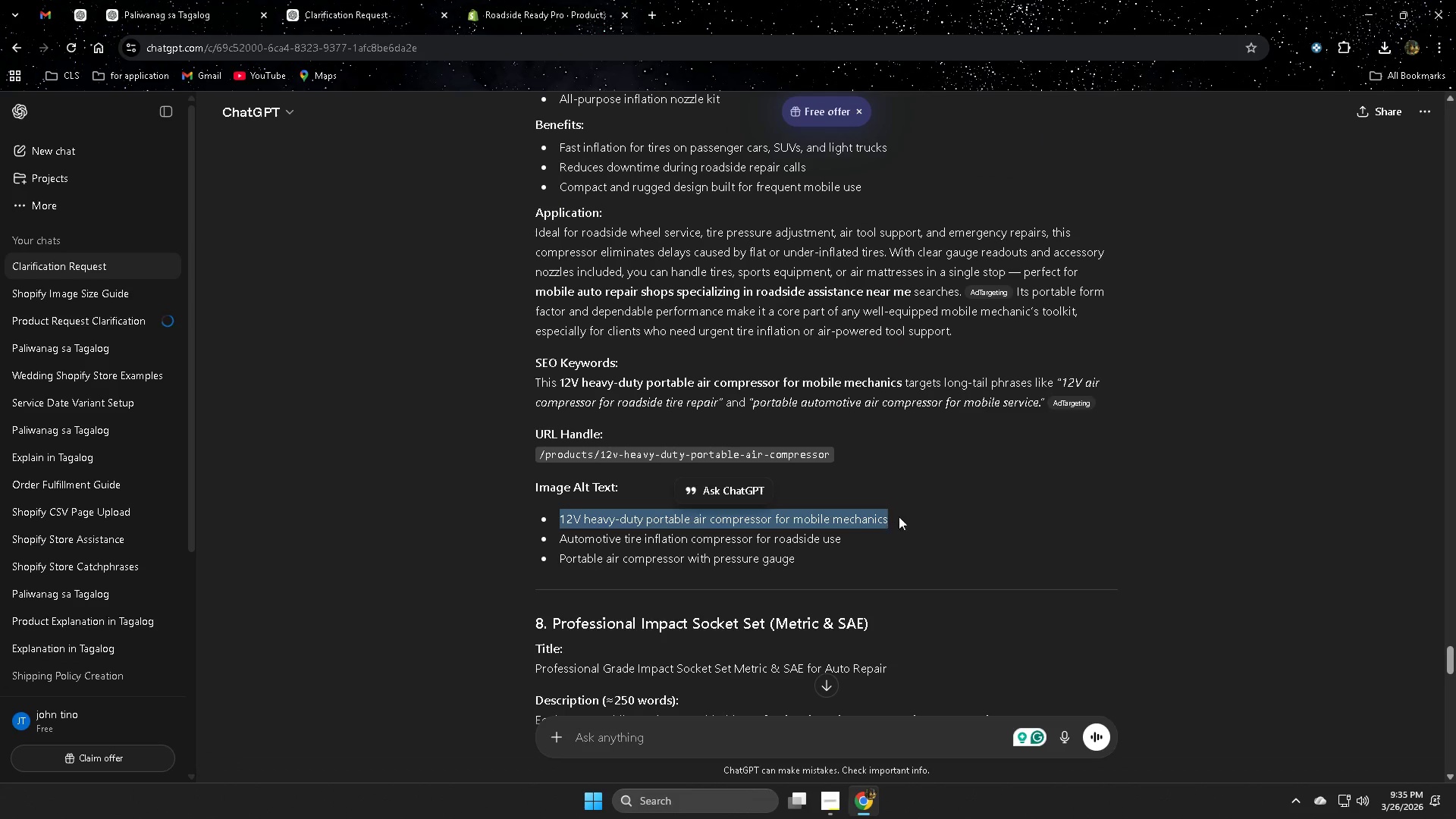 
key(Control+C)
 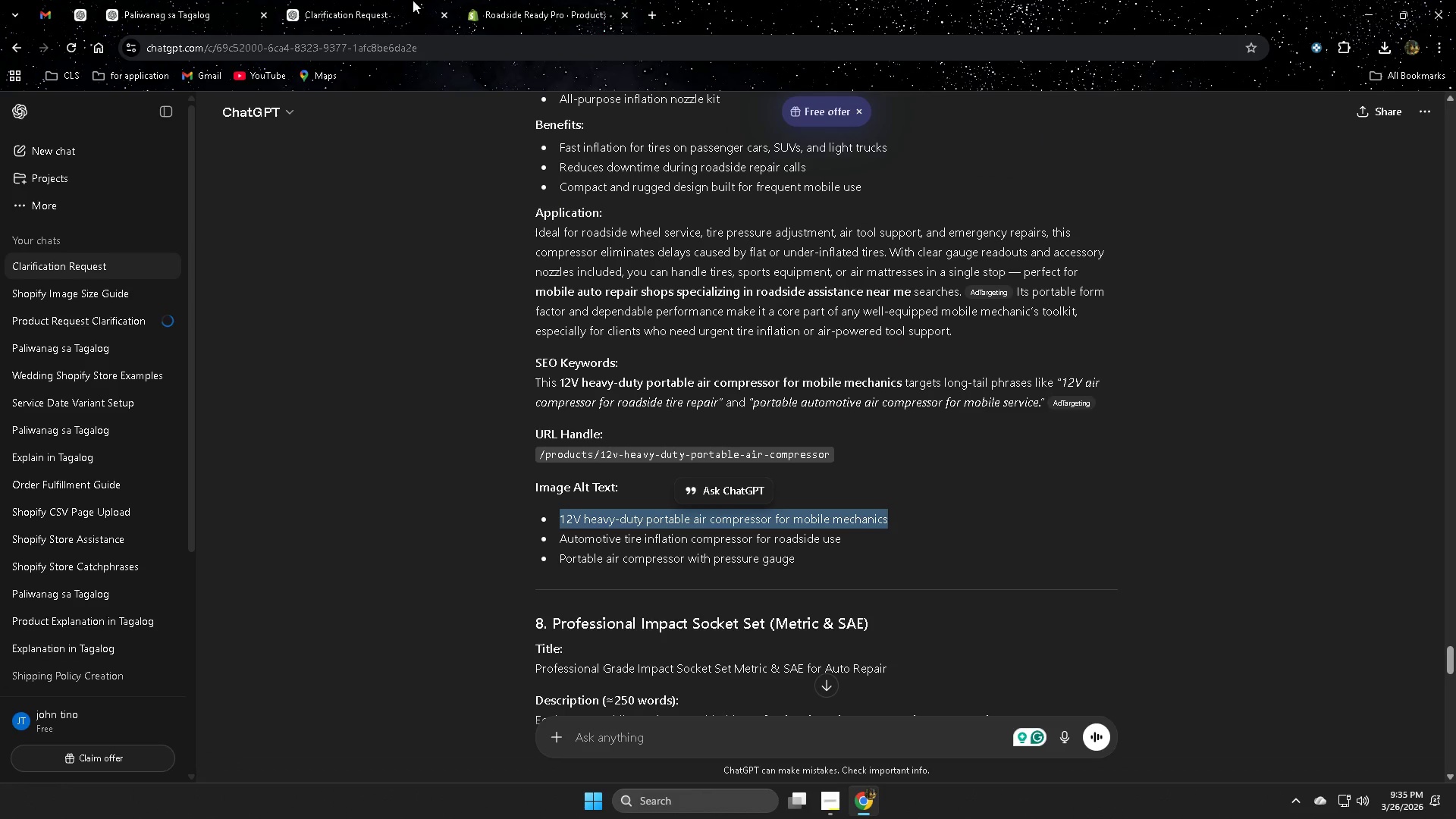 
left_click([561, 0])
 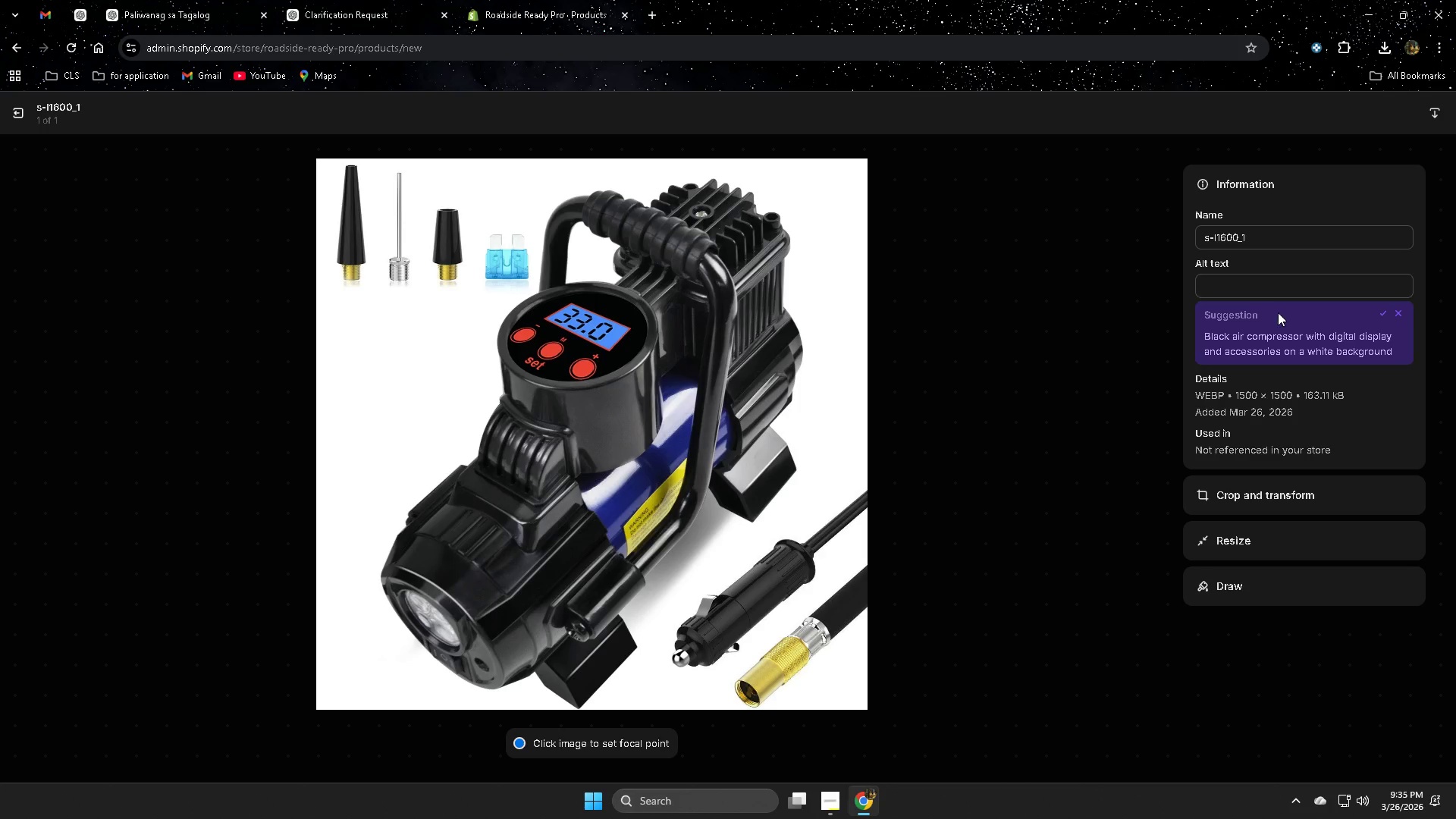 
left_click([1273, 284])
 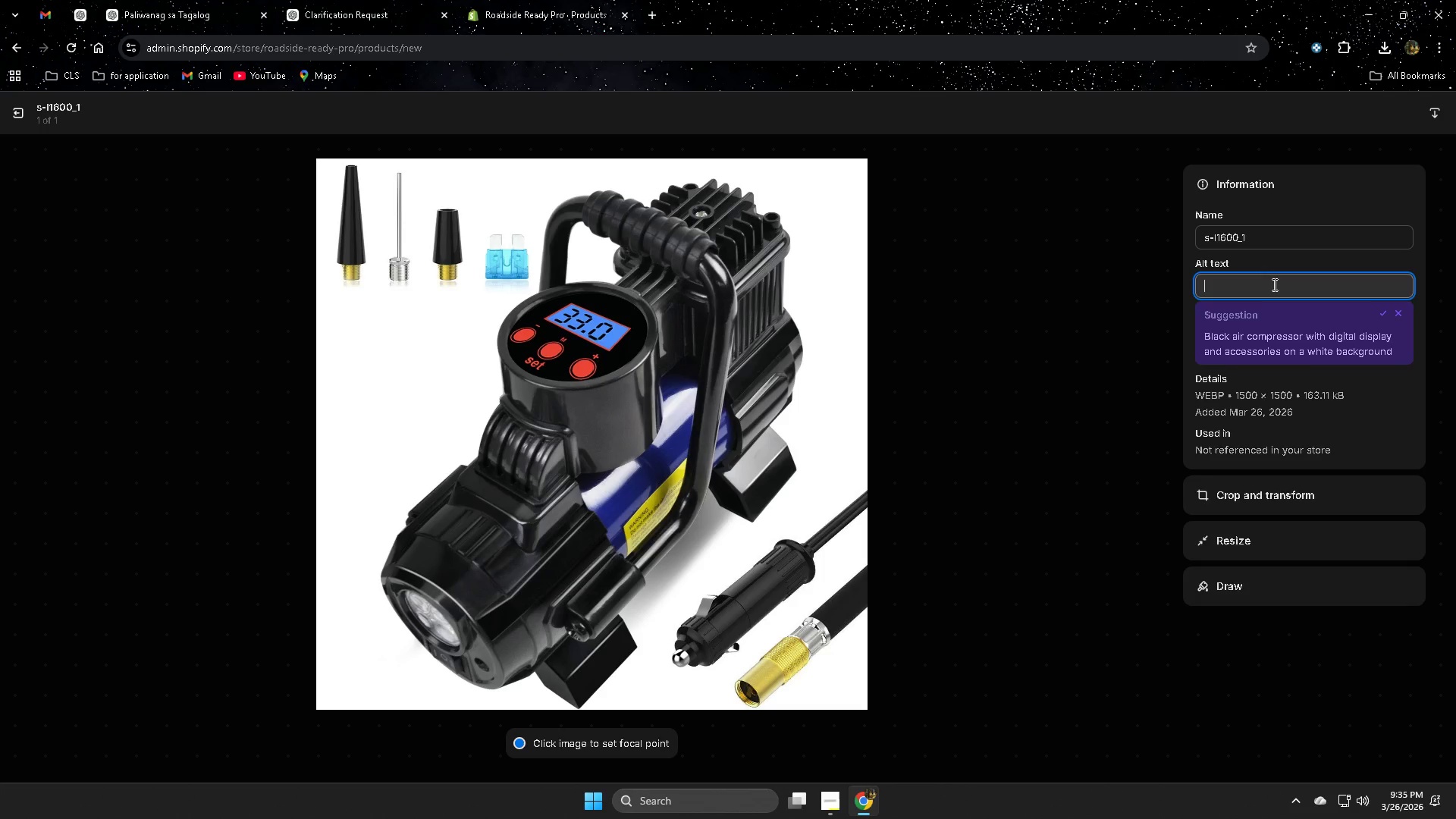 
key(Control+ControlLeft)
 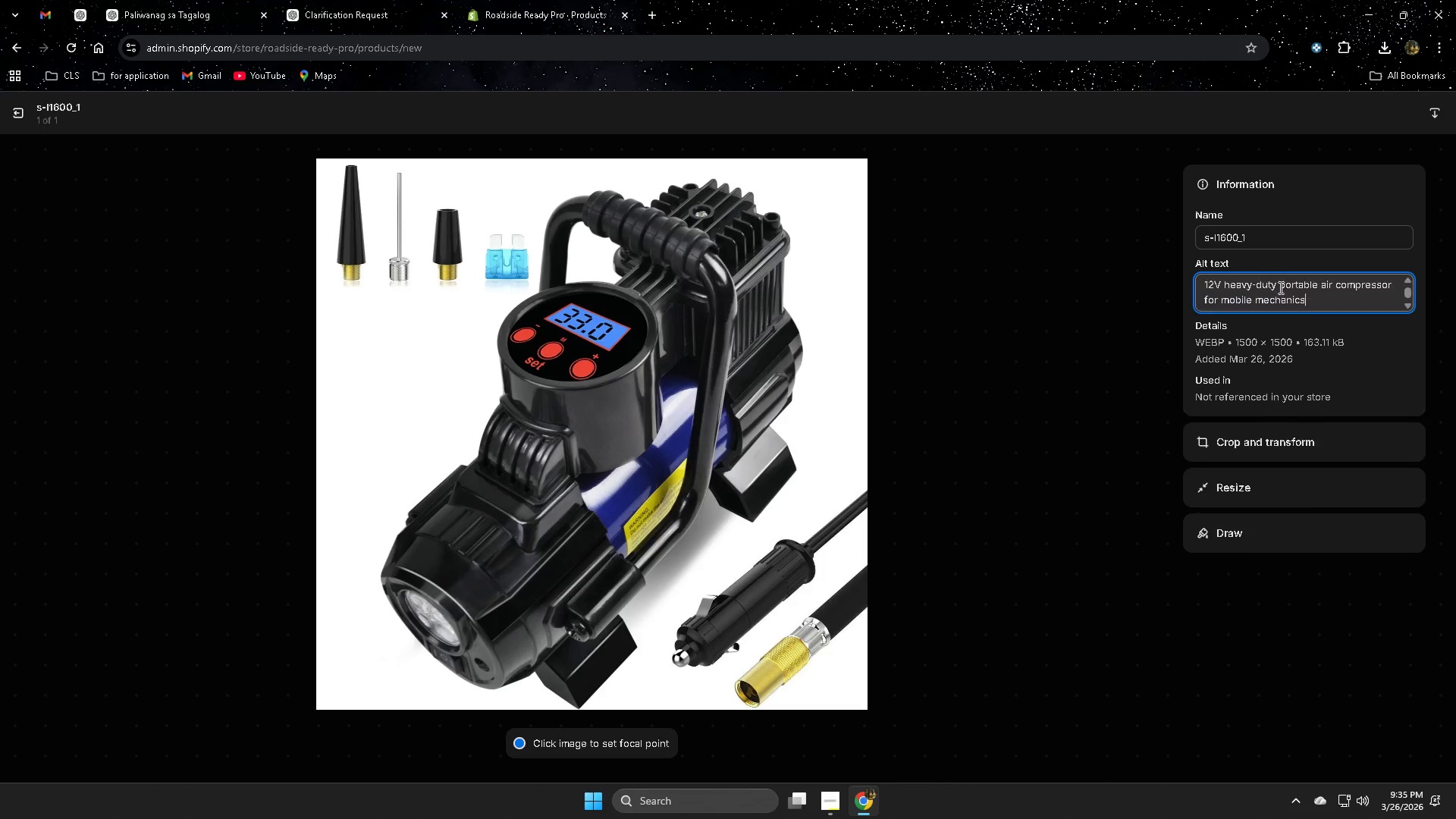 
key(Control+V)
 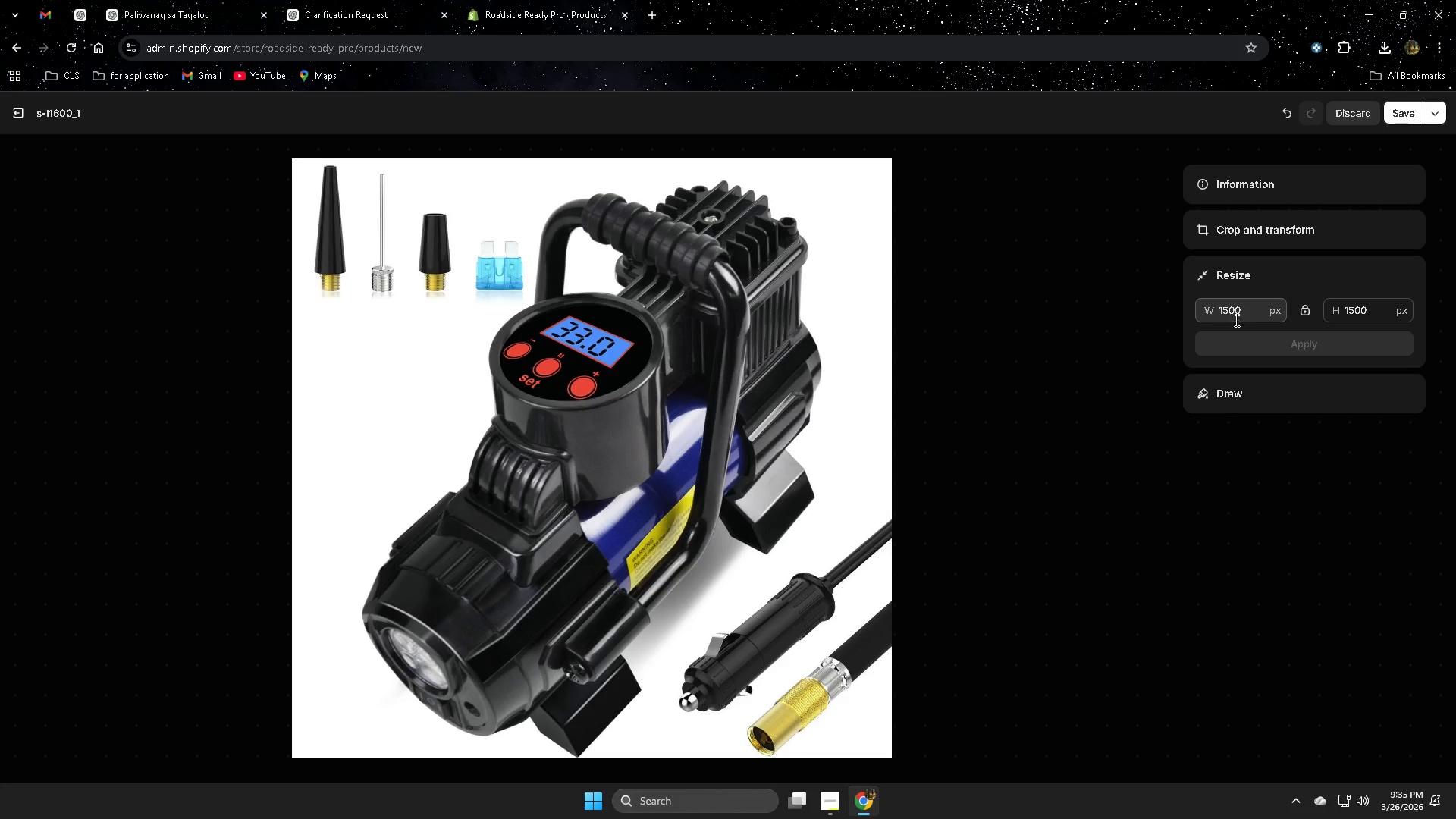 
left_click([81, 17])
 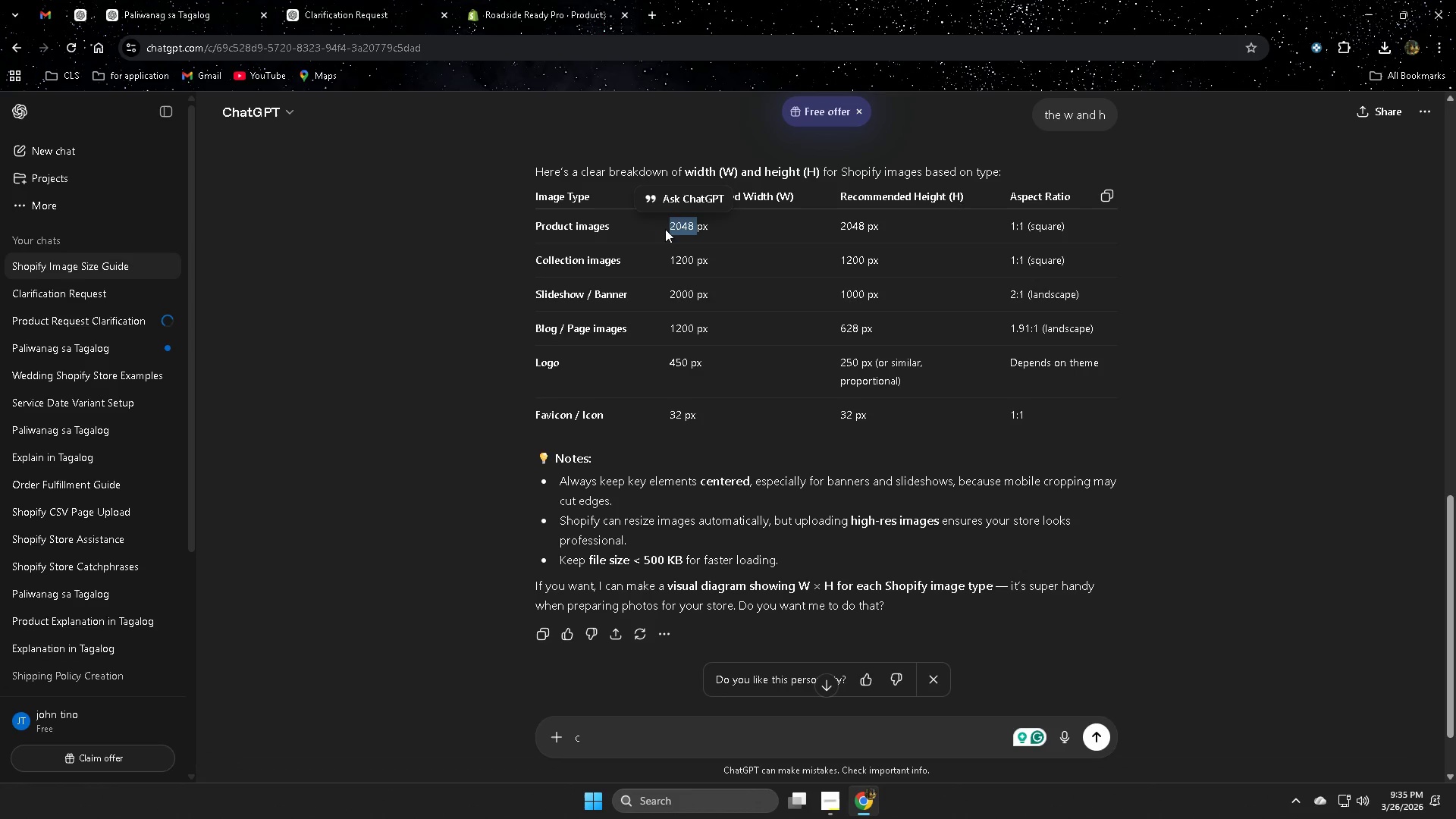 
double_click([682, 224])
 